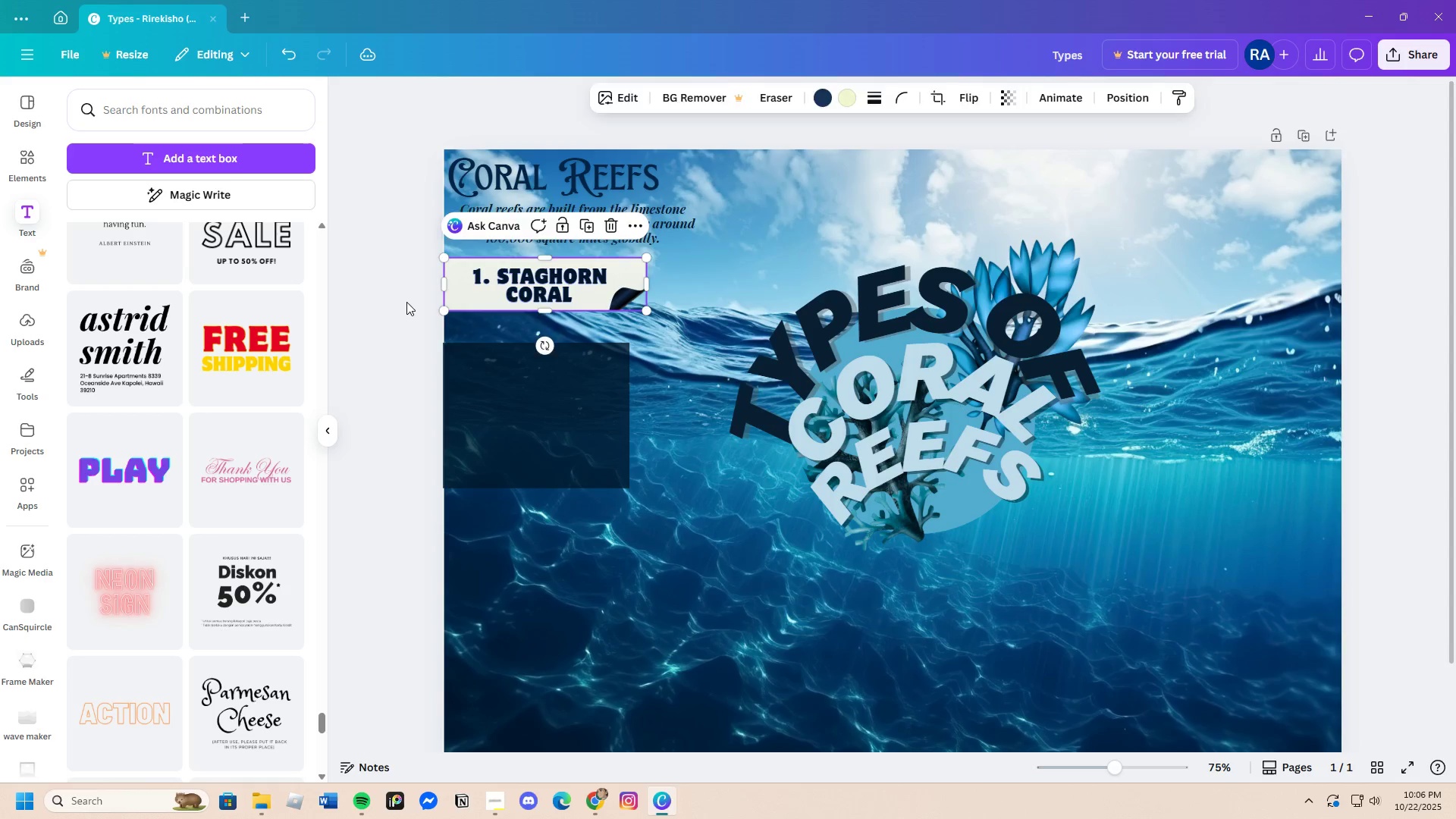 
left_click([406, 302])
 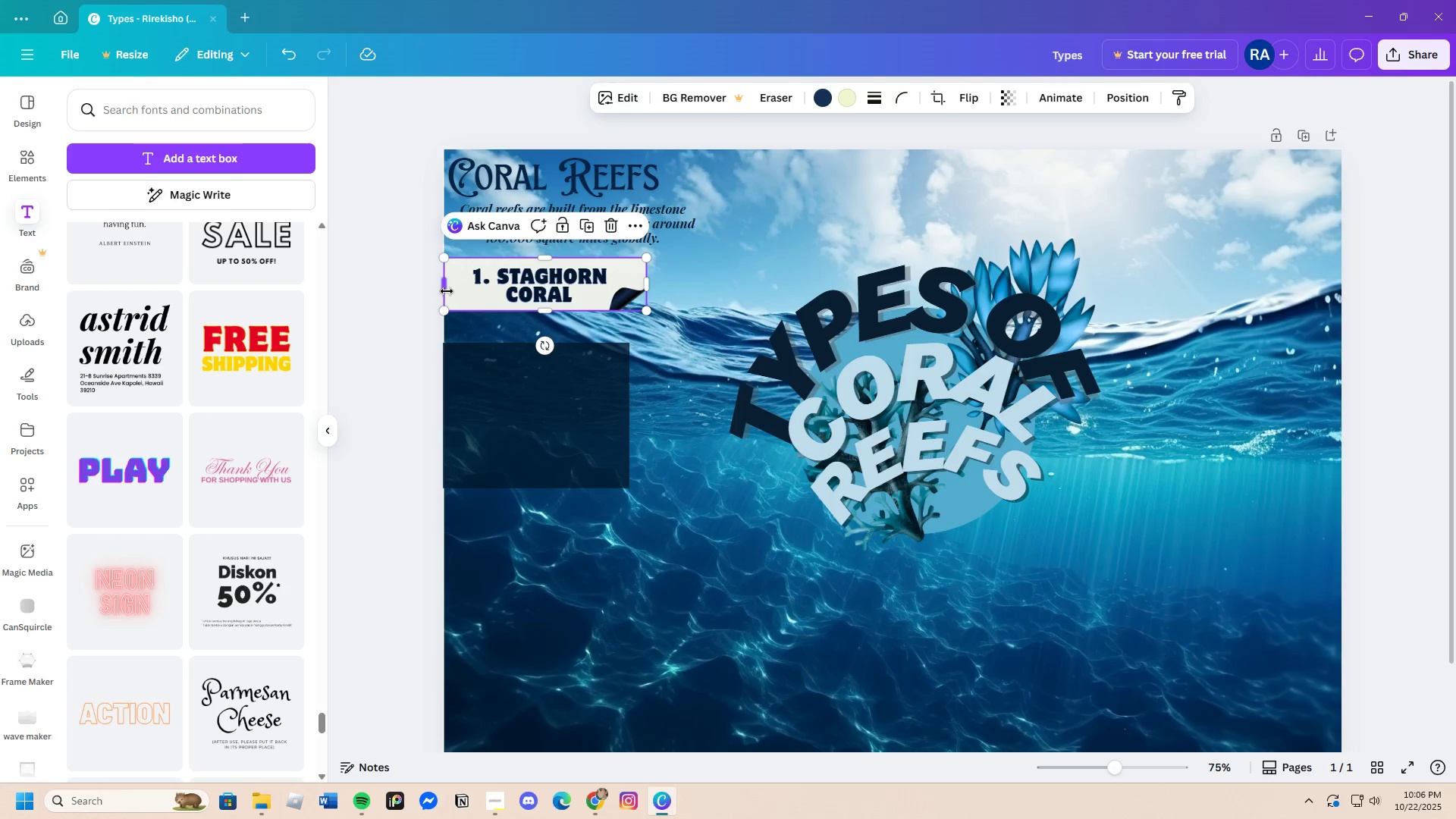 
left_click_drag(start_coordinate=[446, 287], to_coordinate=[438, 287])
 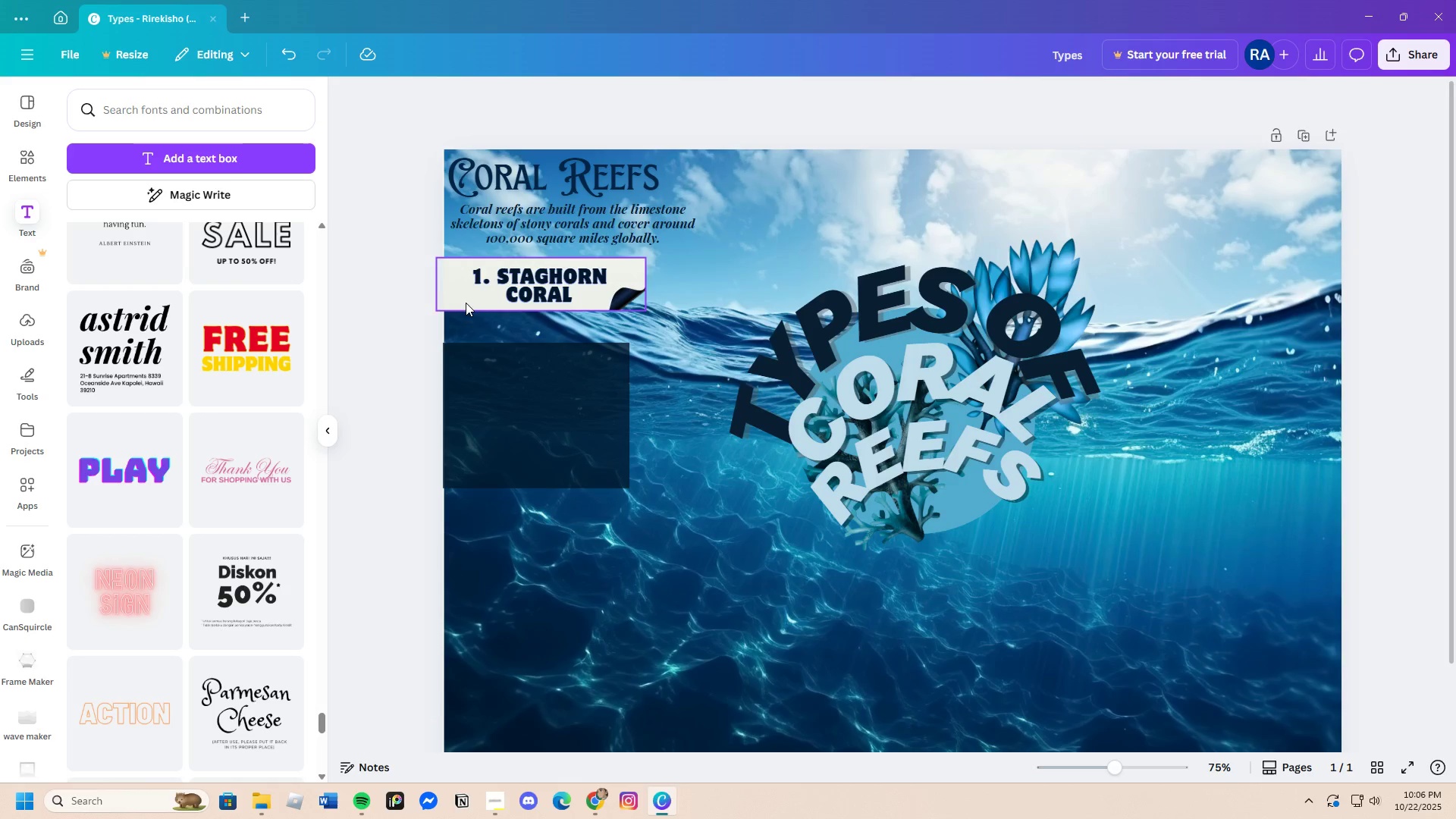 
left_click([467, 301])
 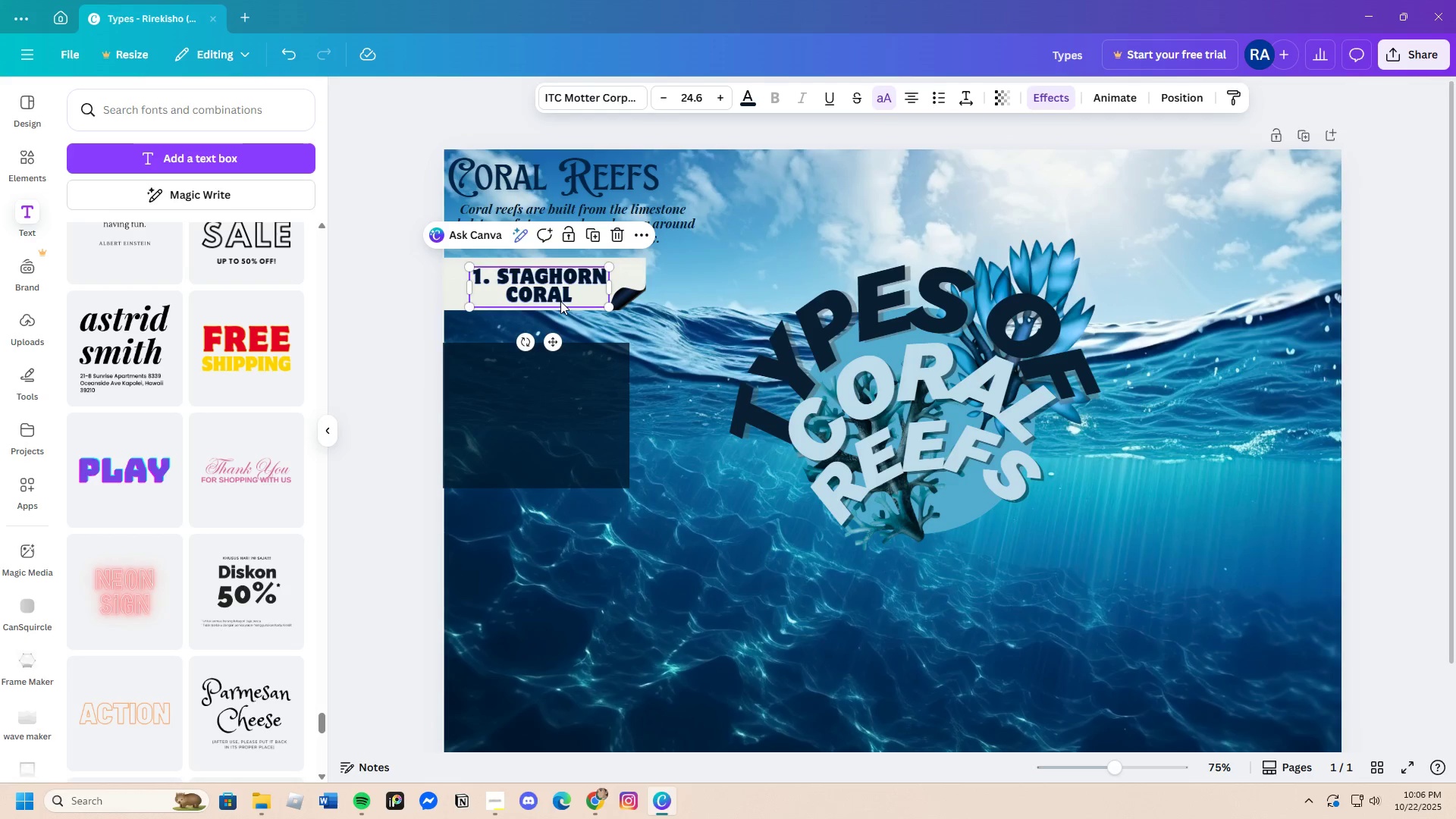 
left_click([667, 359])
 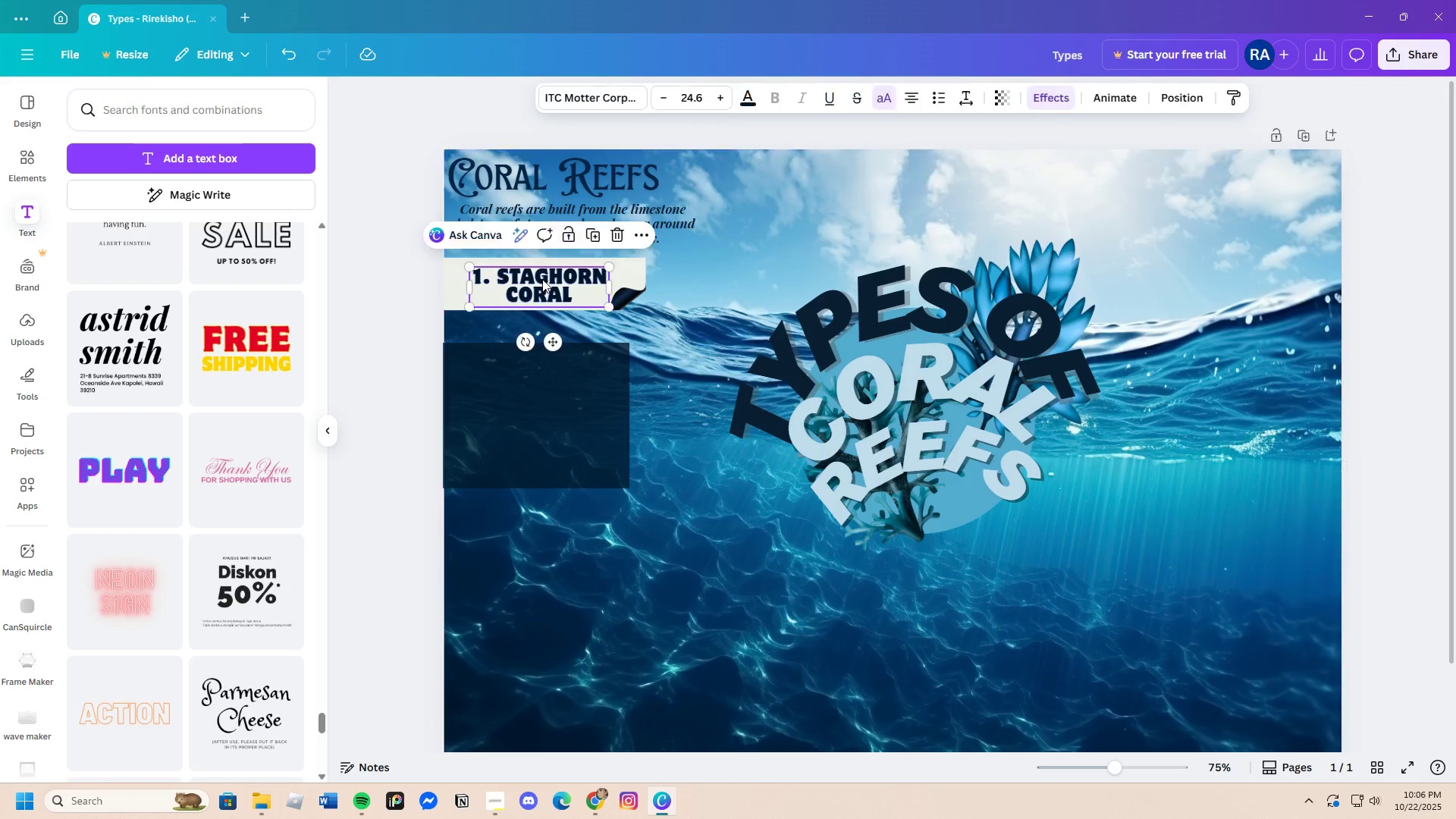 
left_click([542, 279])
 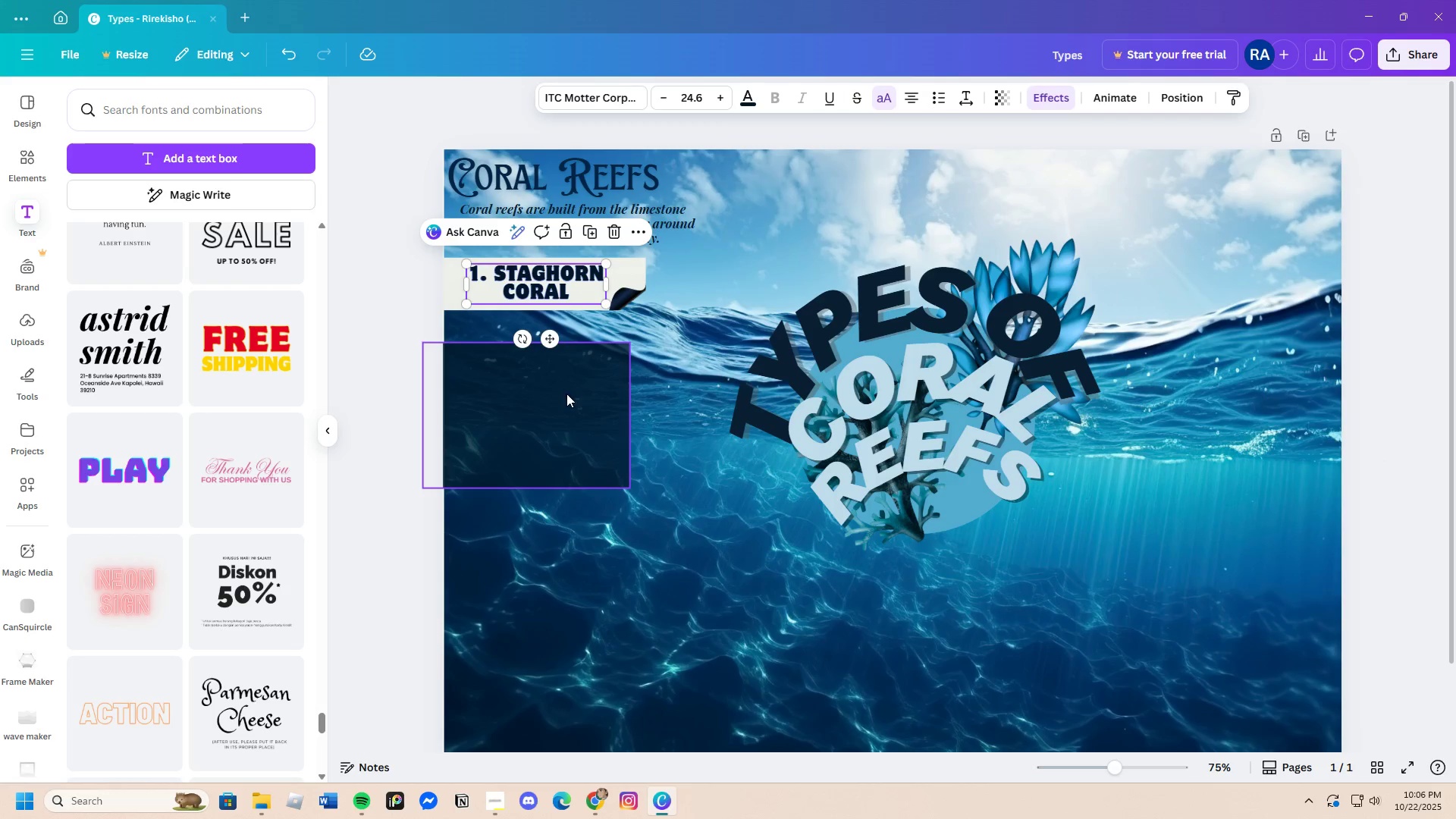 
left_click_drag(start_coordinate=[566, 400], to_coordinate=[579, 378])
 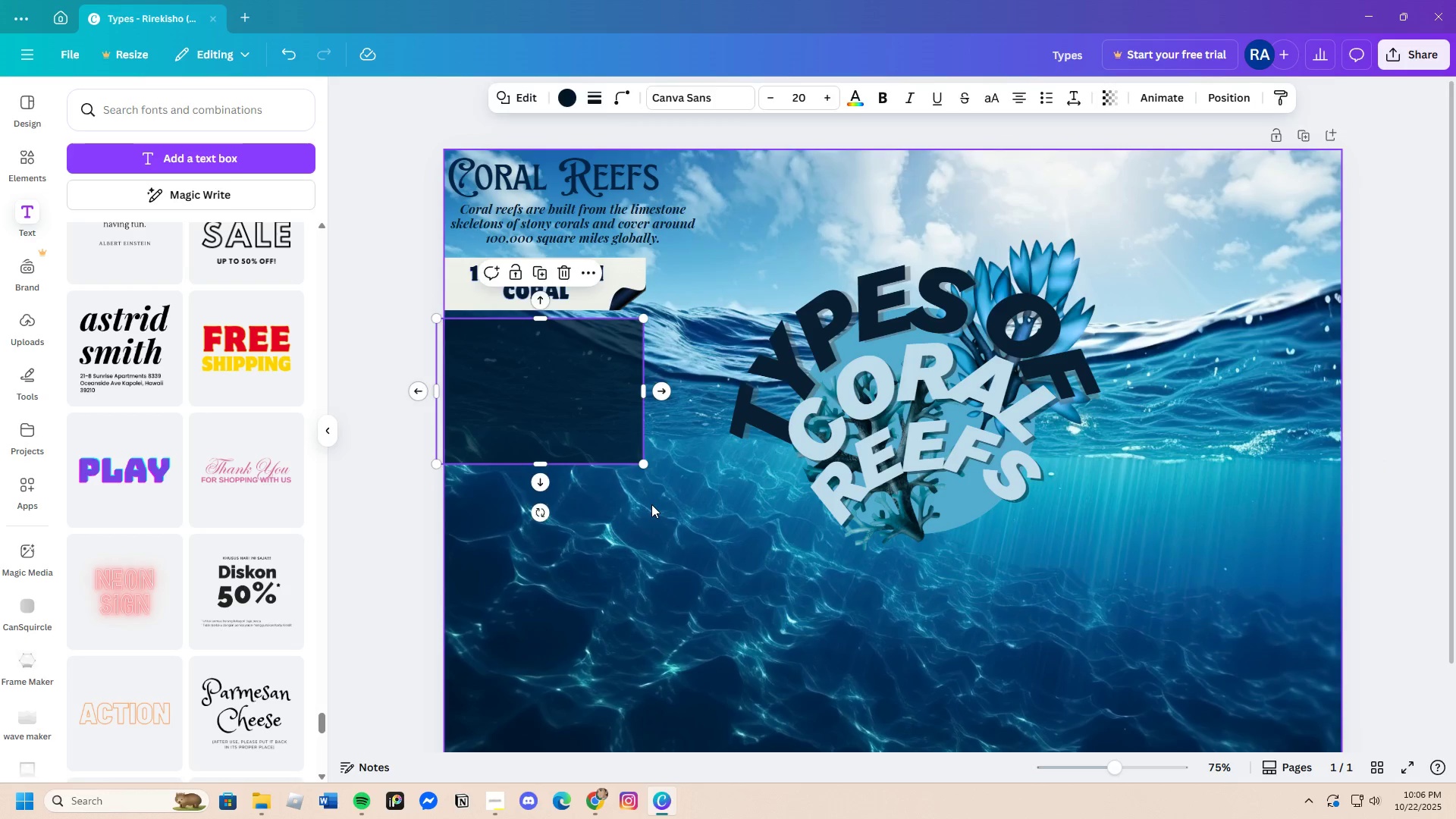 
left_click([651, 504])
 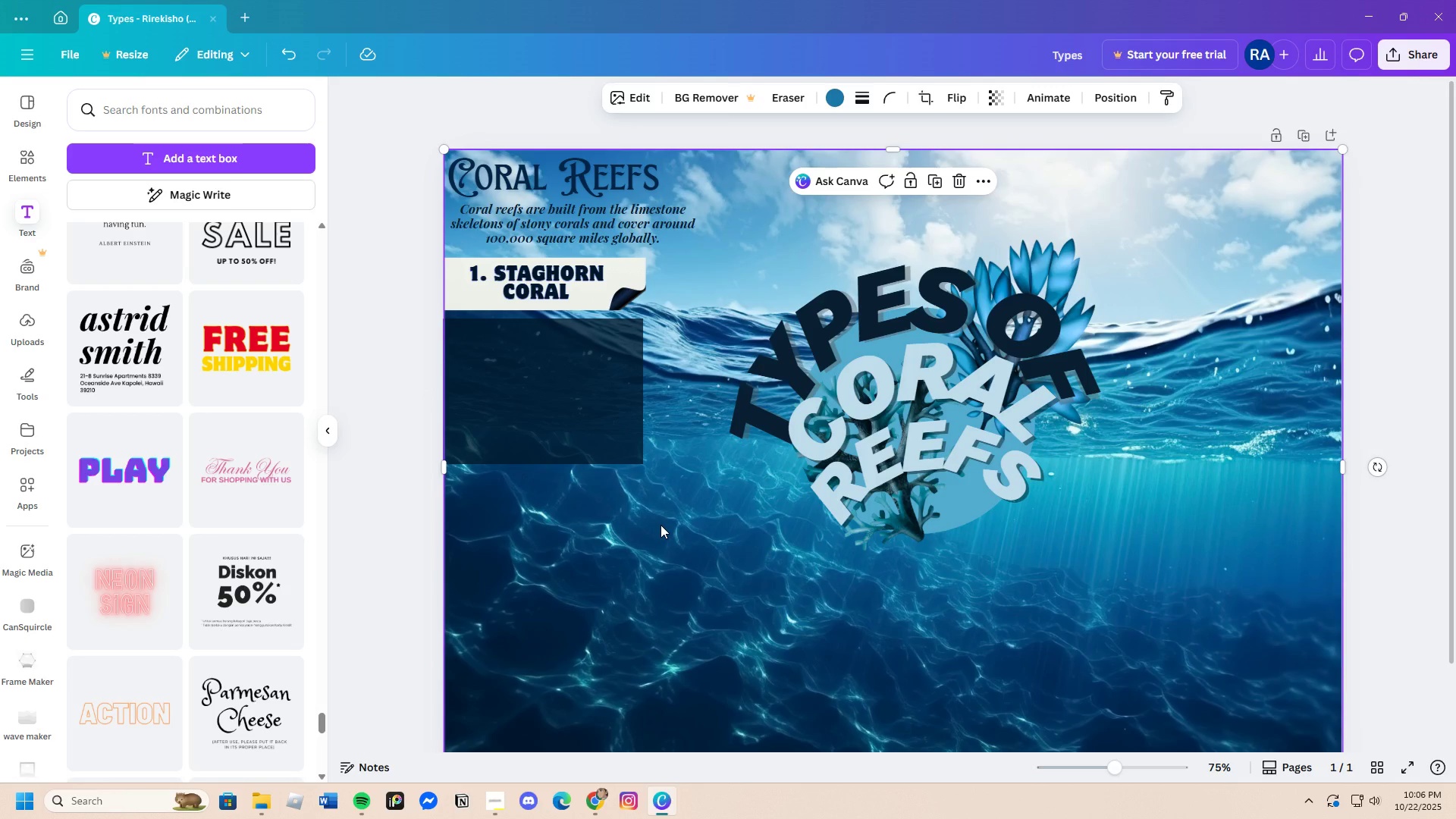 
wait(9.91)
 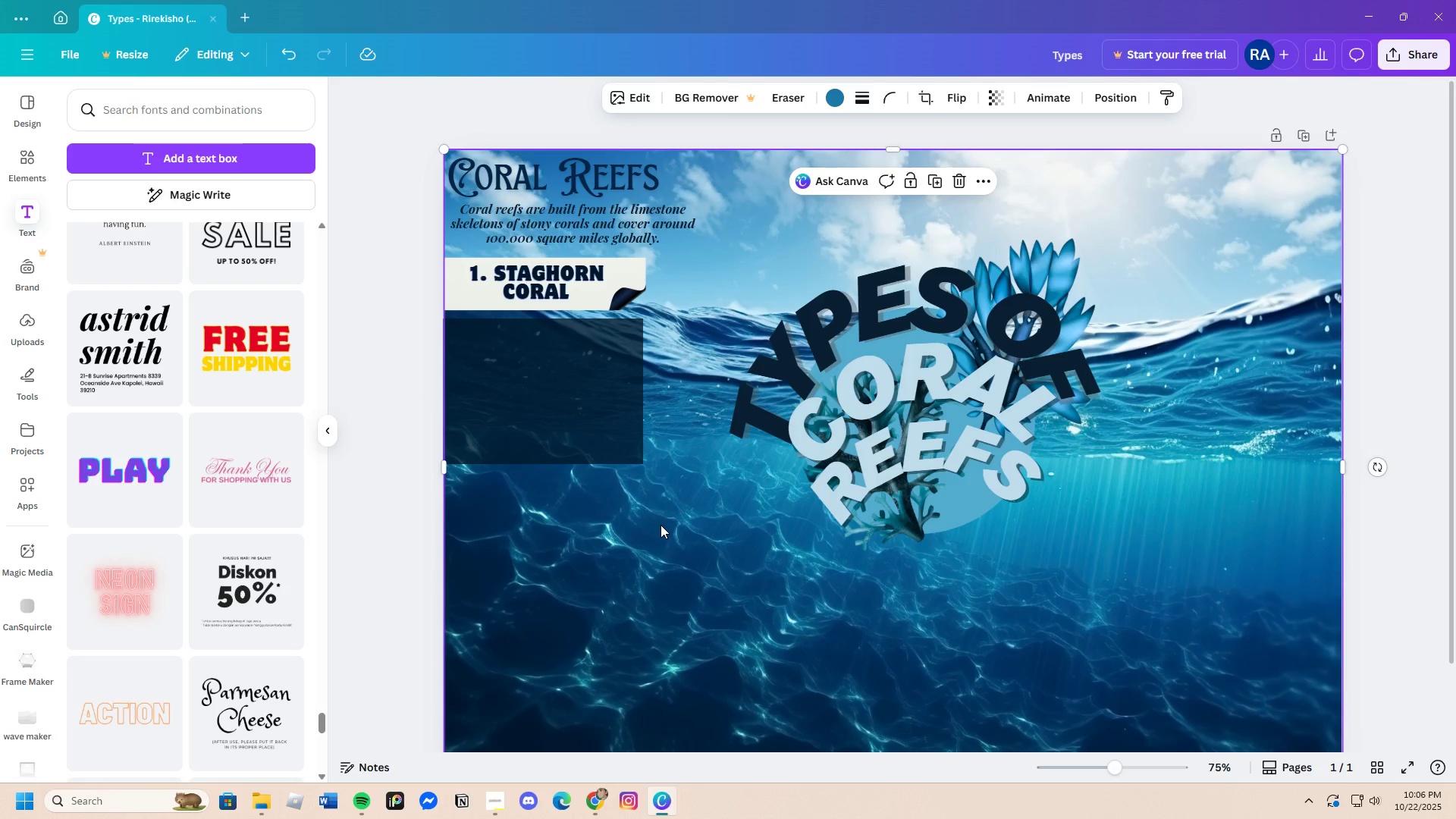 
left_click([453, 297])
 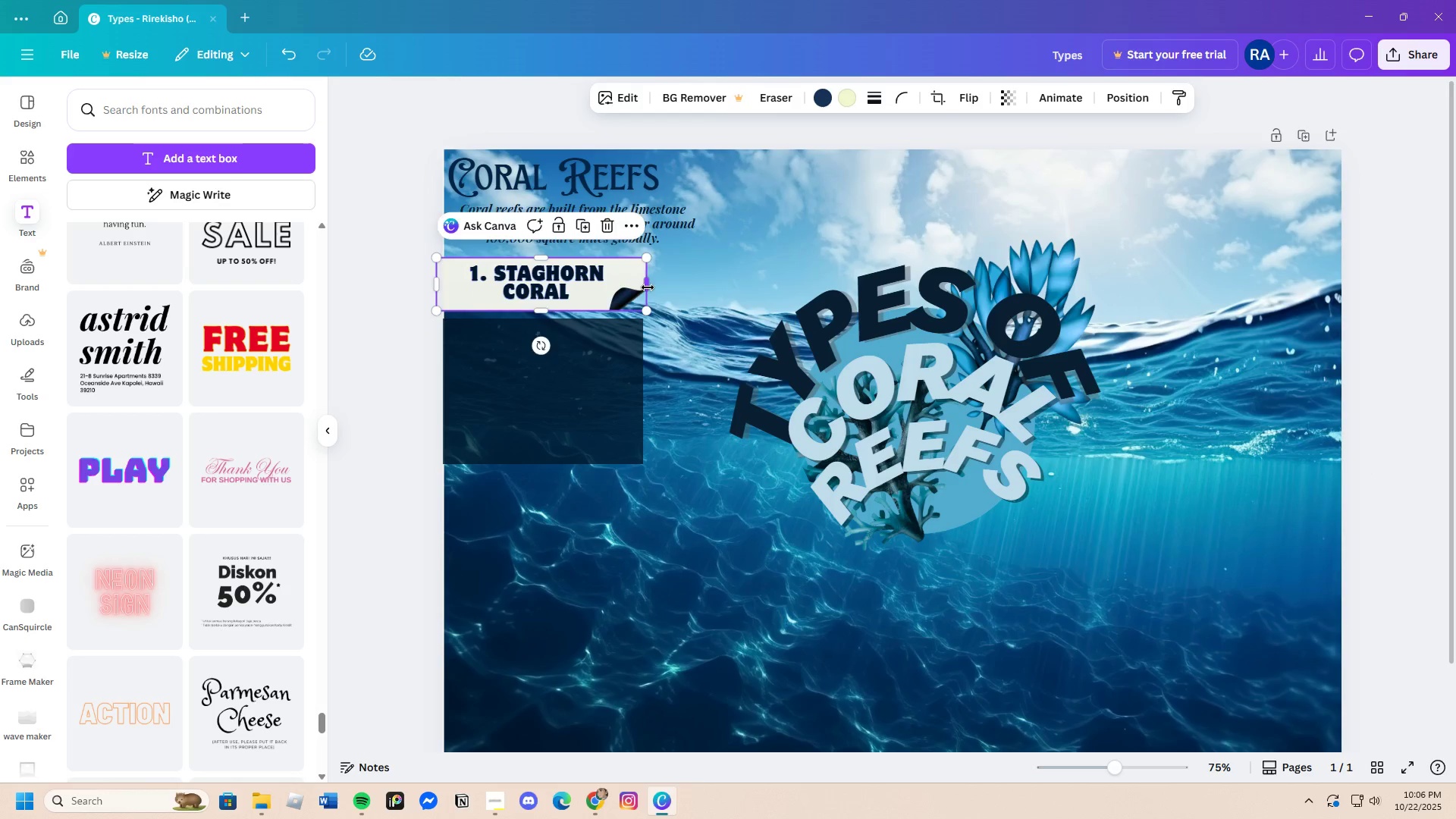 
left_click_drag(start_coordinate=[648, 287], to_coordinate=[765, 290])
 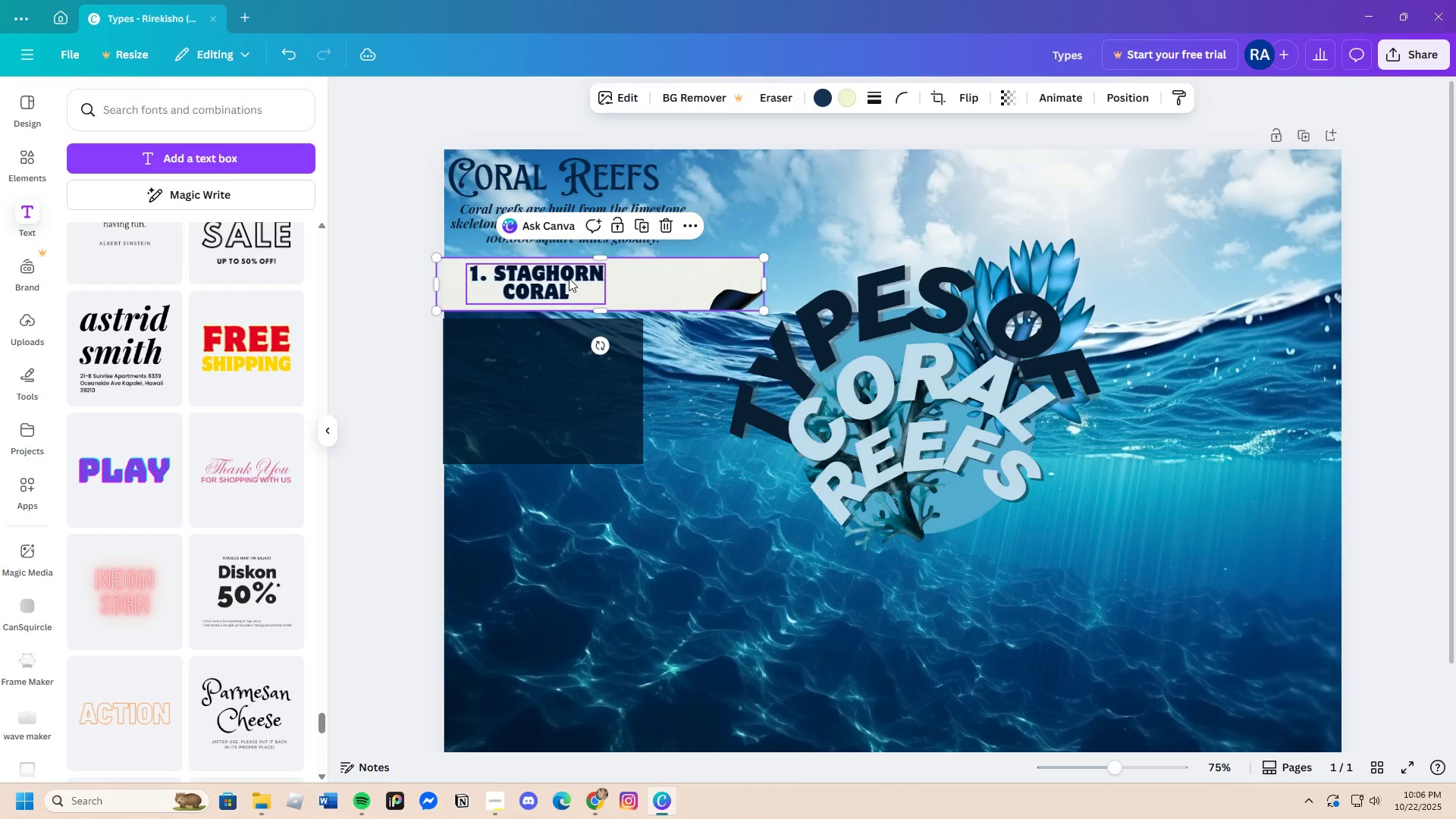 
left_click([569, 278])
 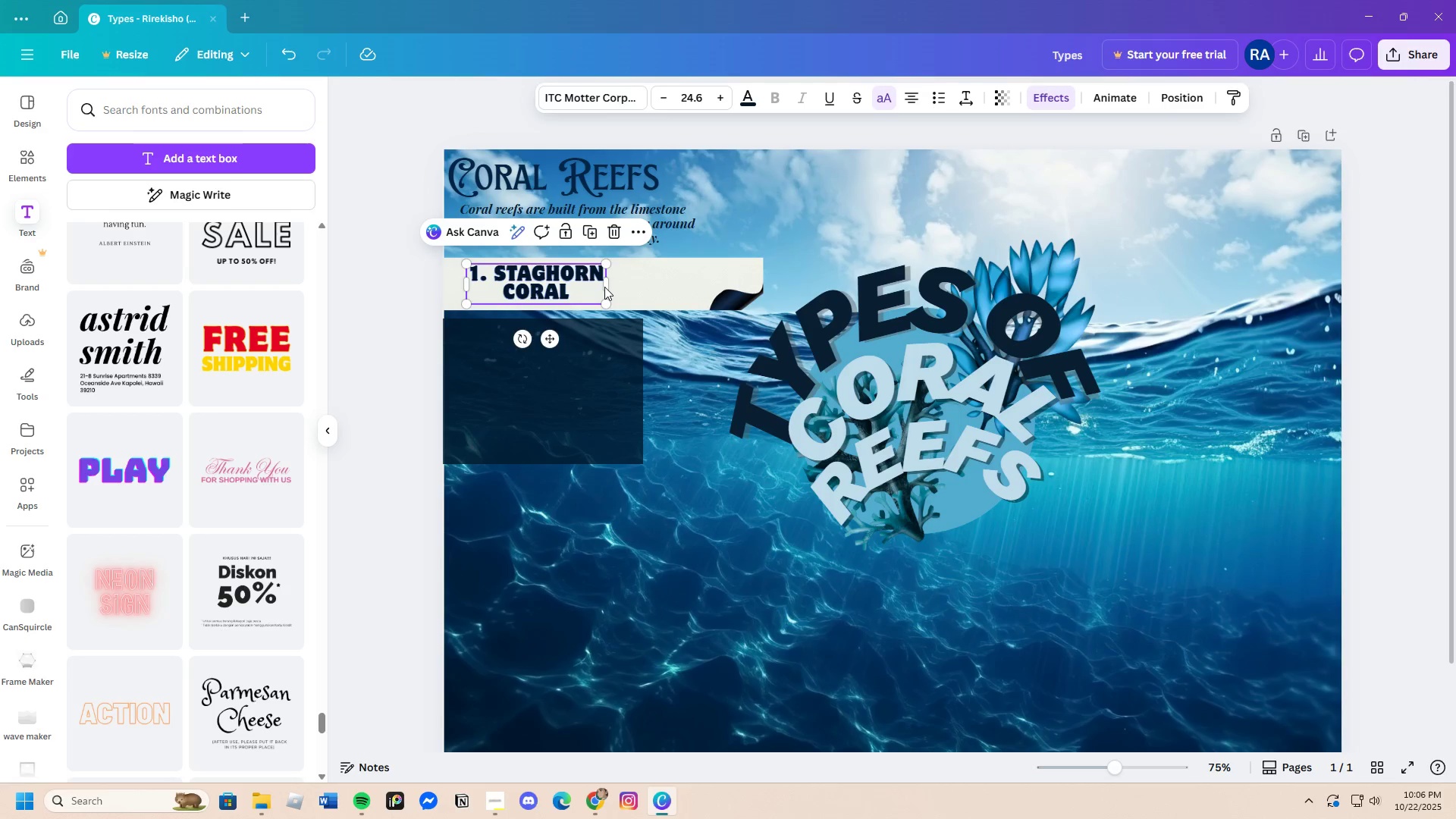 
left_click_drag(start_coordinate=[604, 287], to_coordinate=[598, 290])
 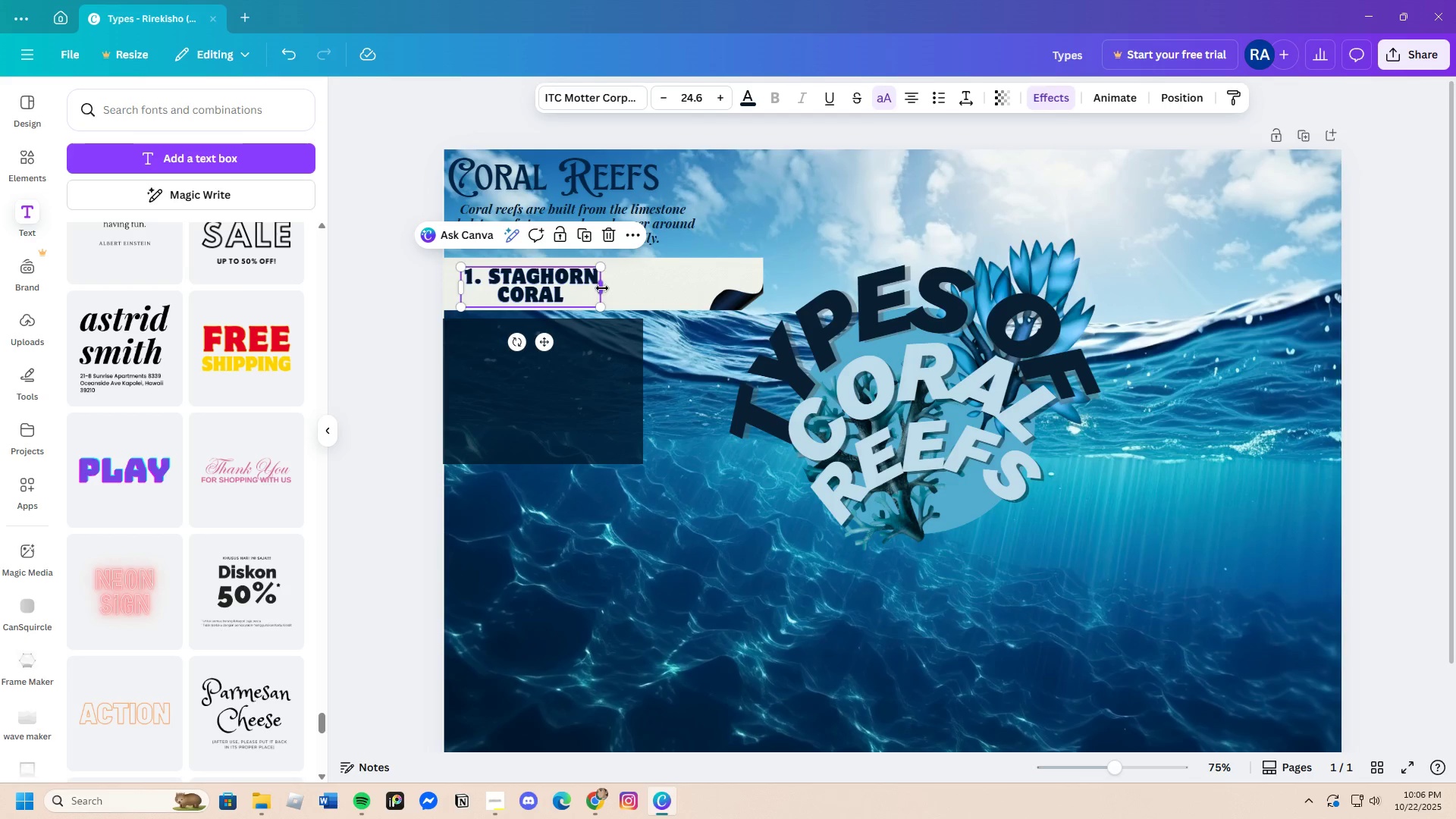 
left_click_drag(start_coordinate=[602, 288], to_coordinate=[685, 288])
 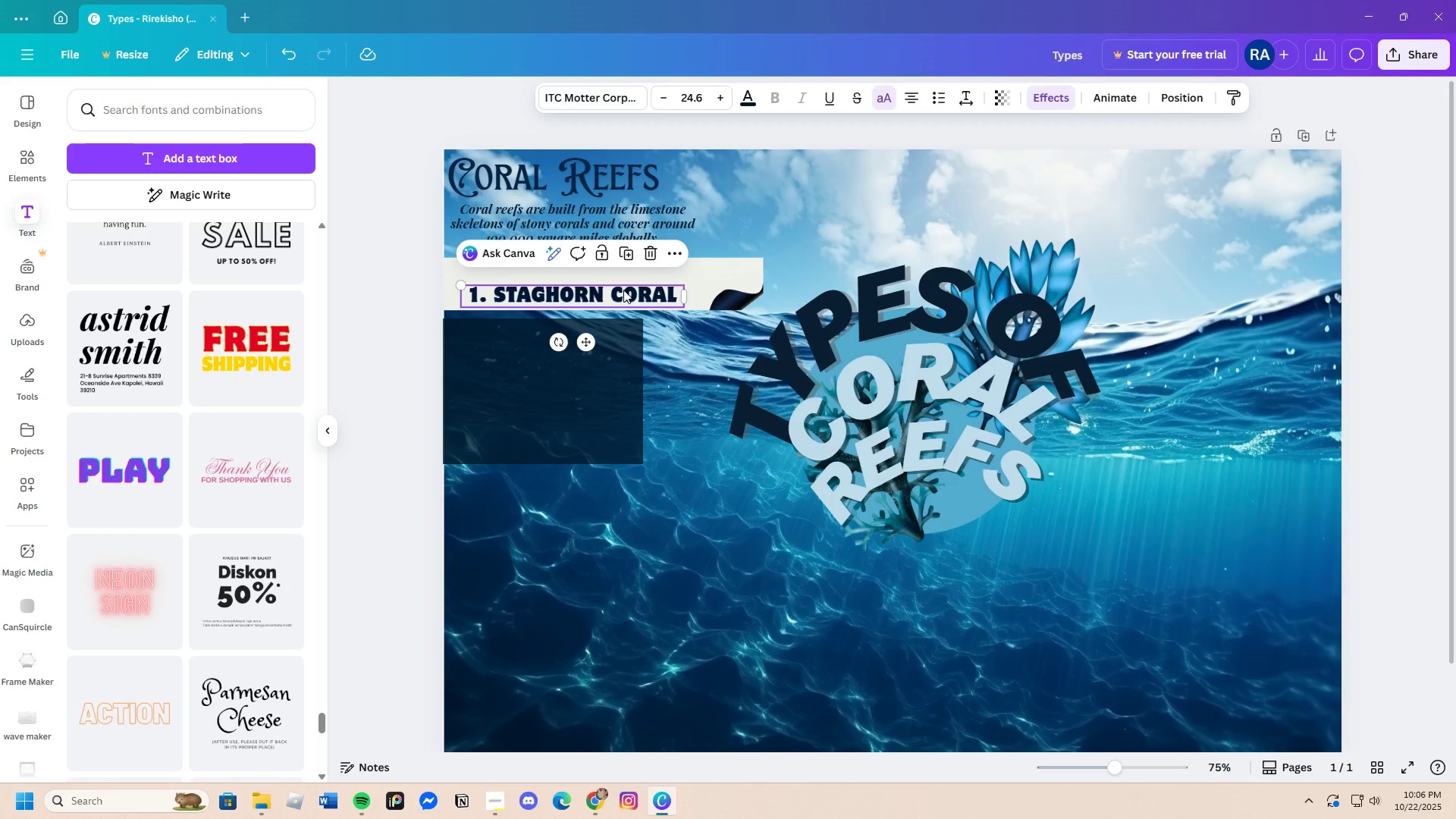 
left_click_drag(start_coordinate=[623, 291], to_coordinate=[641, 282])
 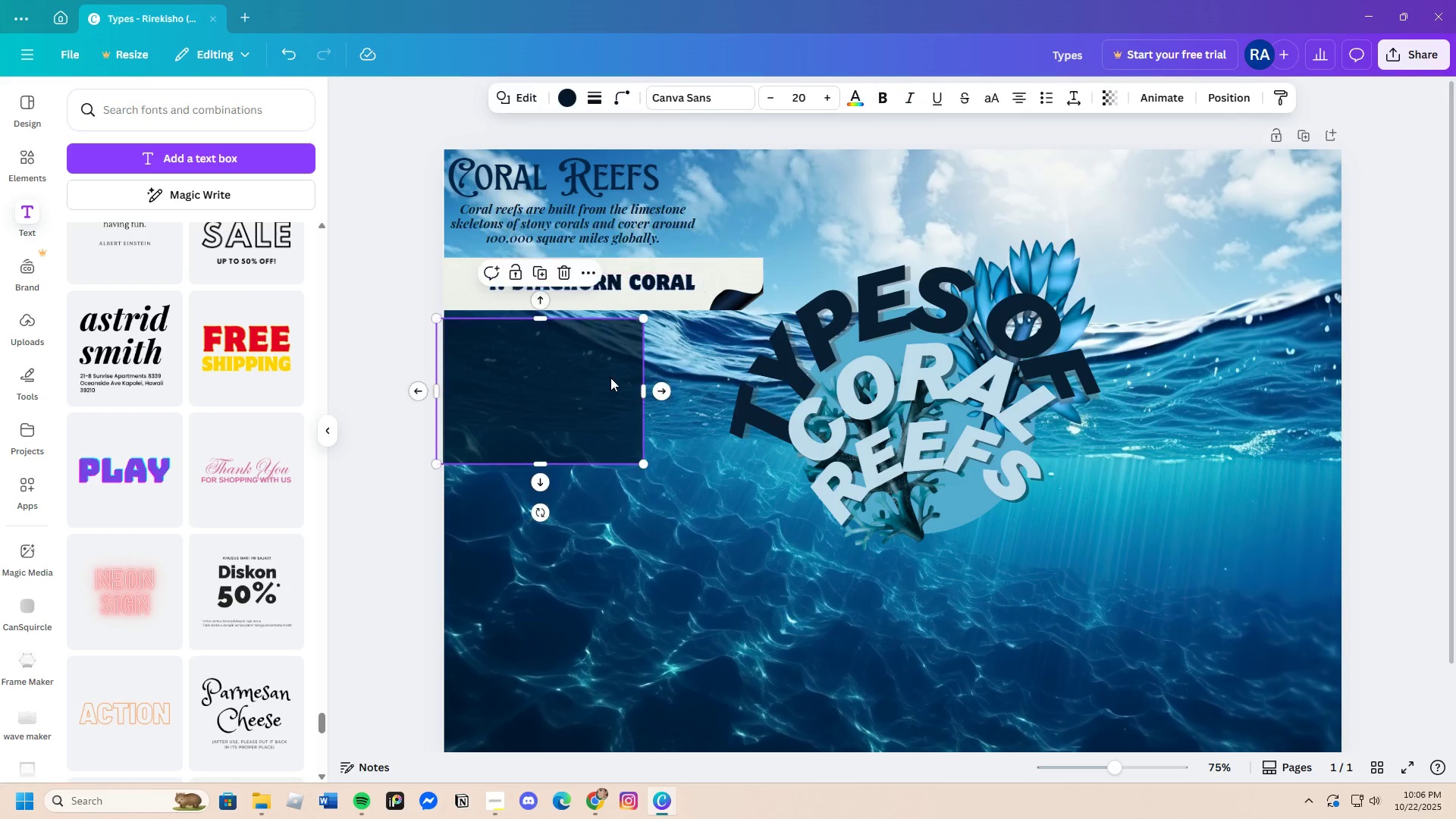 
left_click([610, 377])
 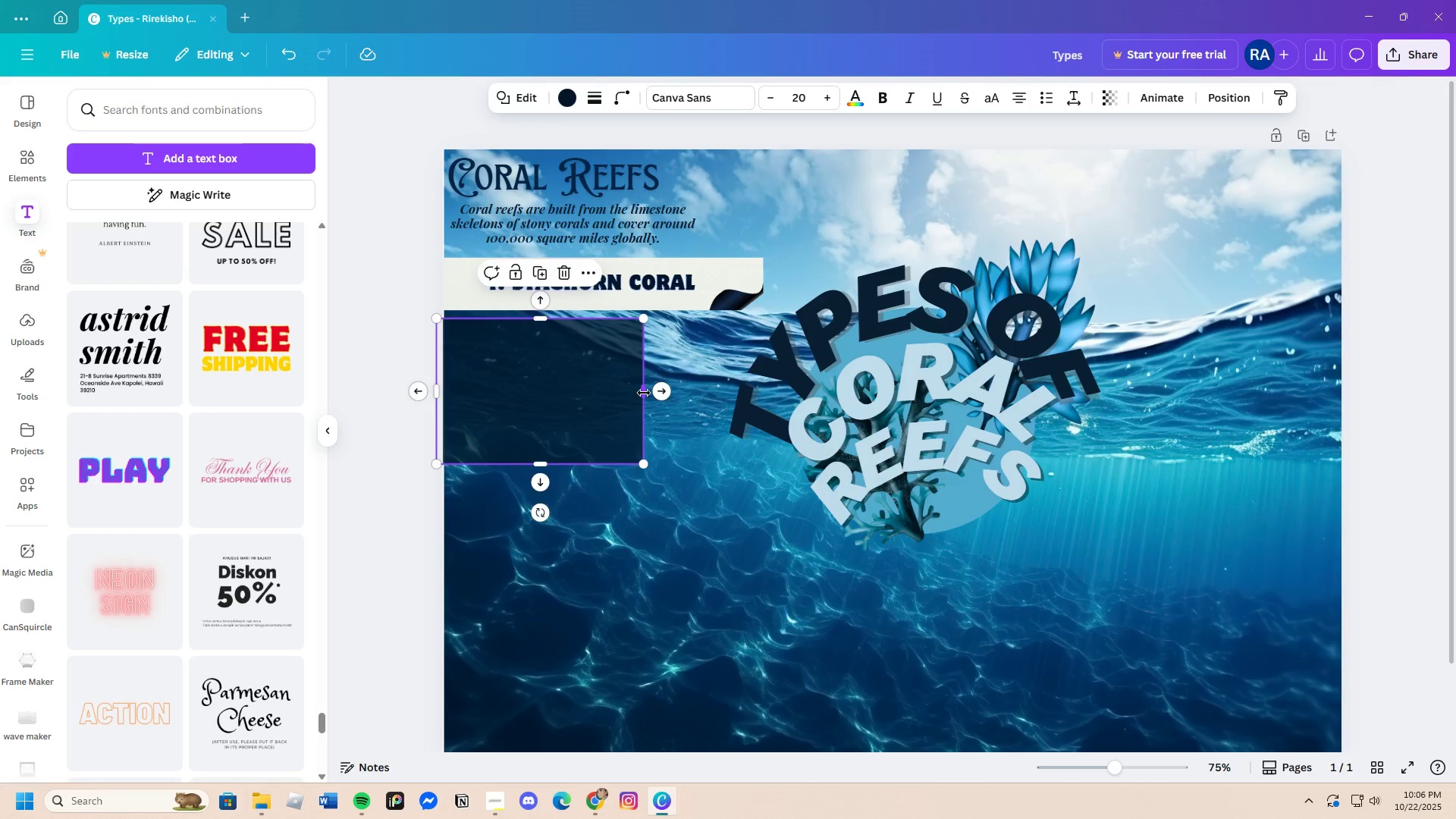 
left_click_drag(start_coordinate=[645, 392], to_coordinate=[594, 399])
 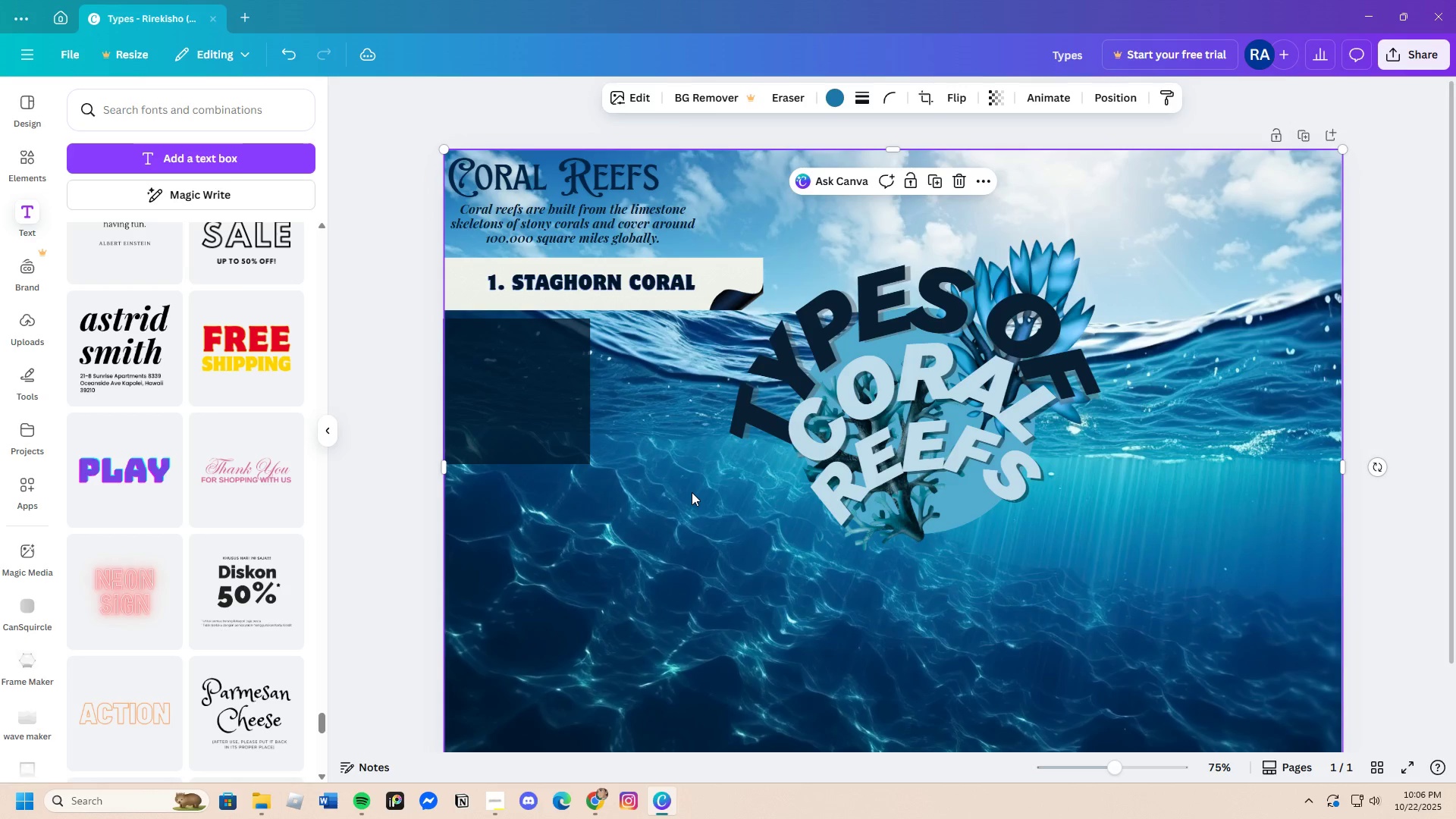 
left_click([692, 492])
 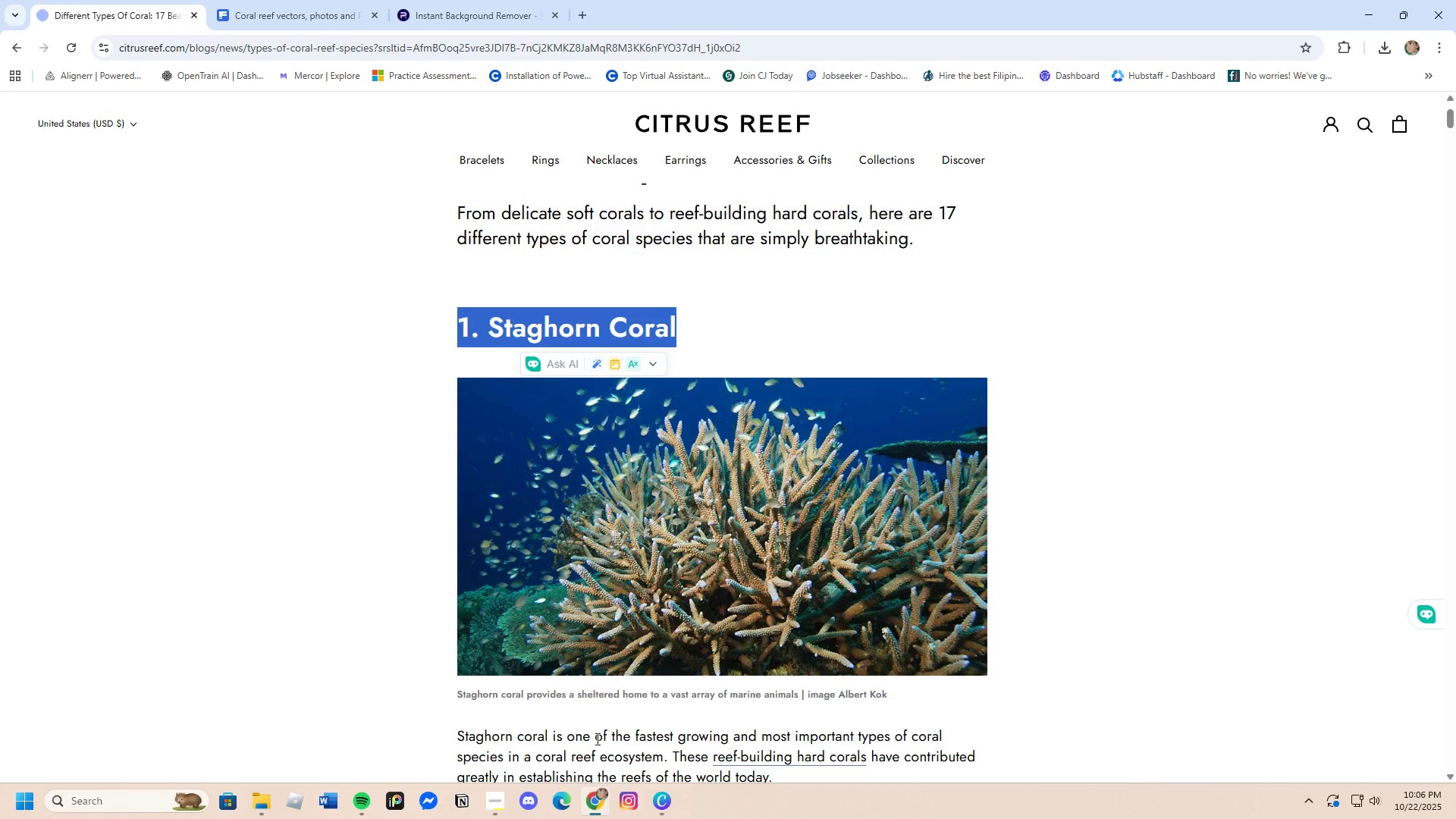 
right_click([600, 475])
 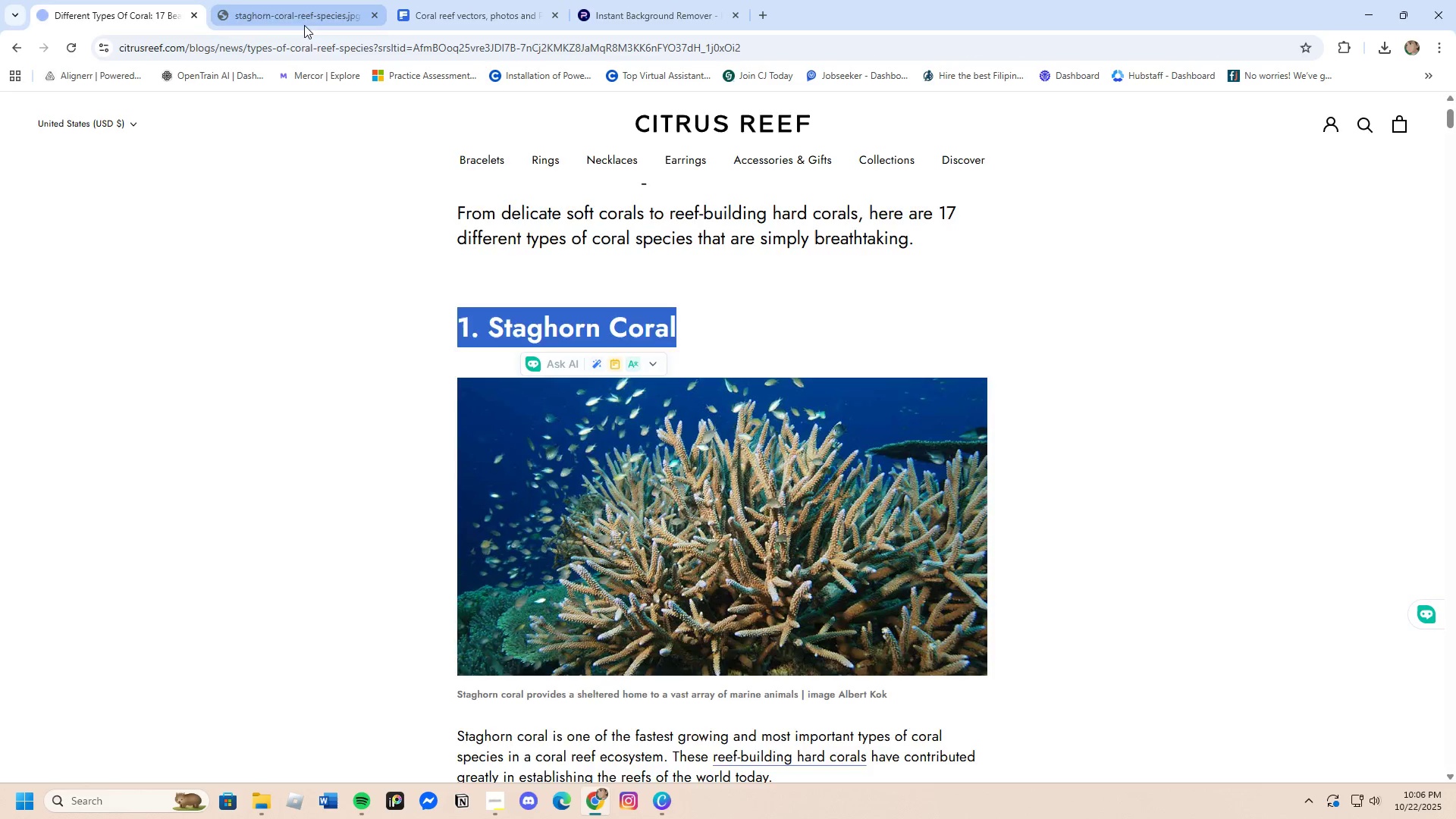 
right_click([659, 487])
 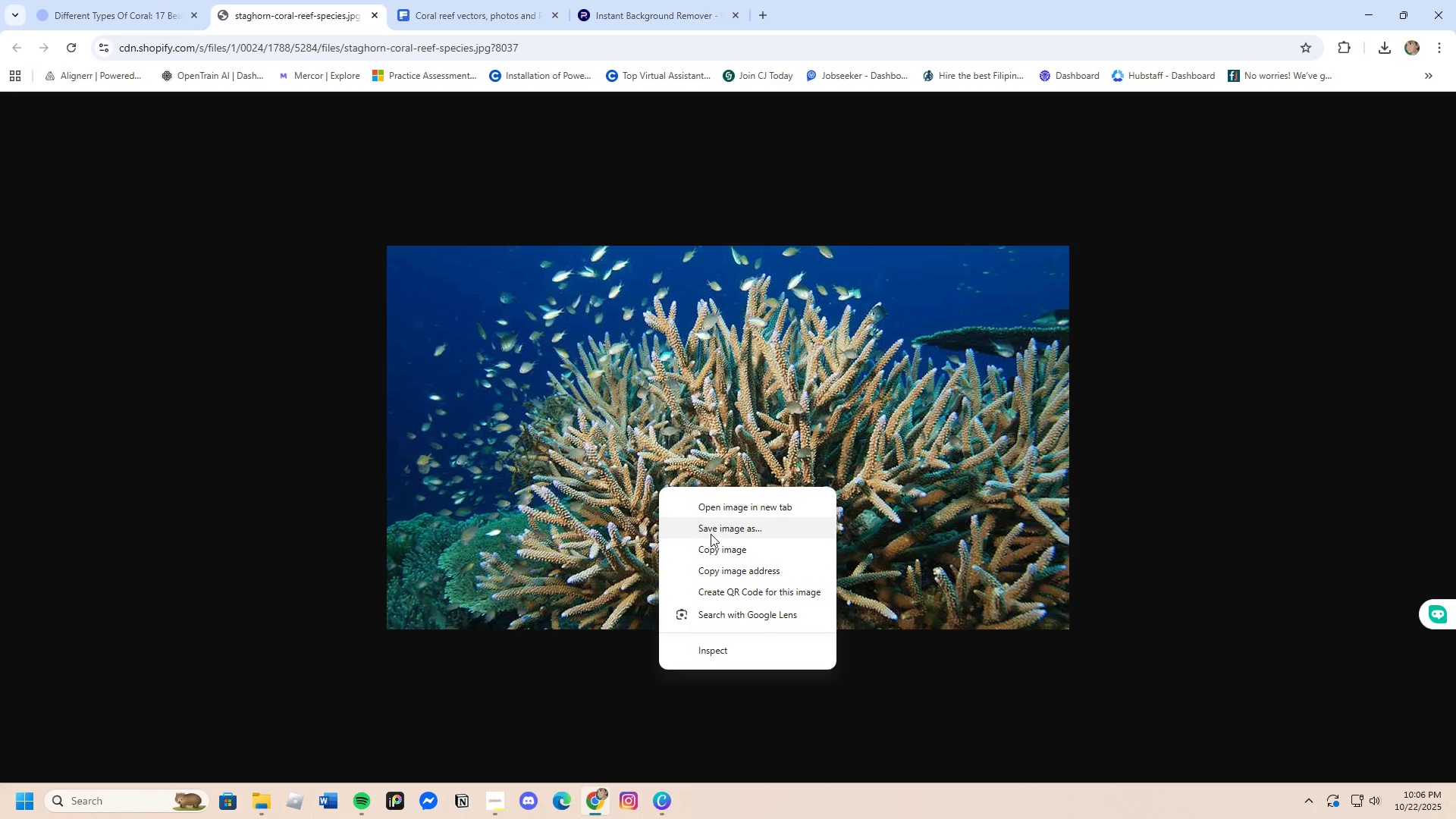 
left_click([711, 532])
 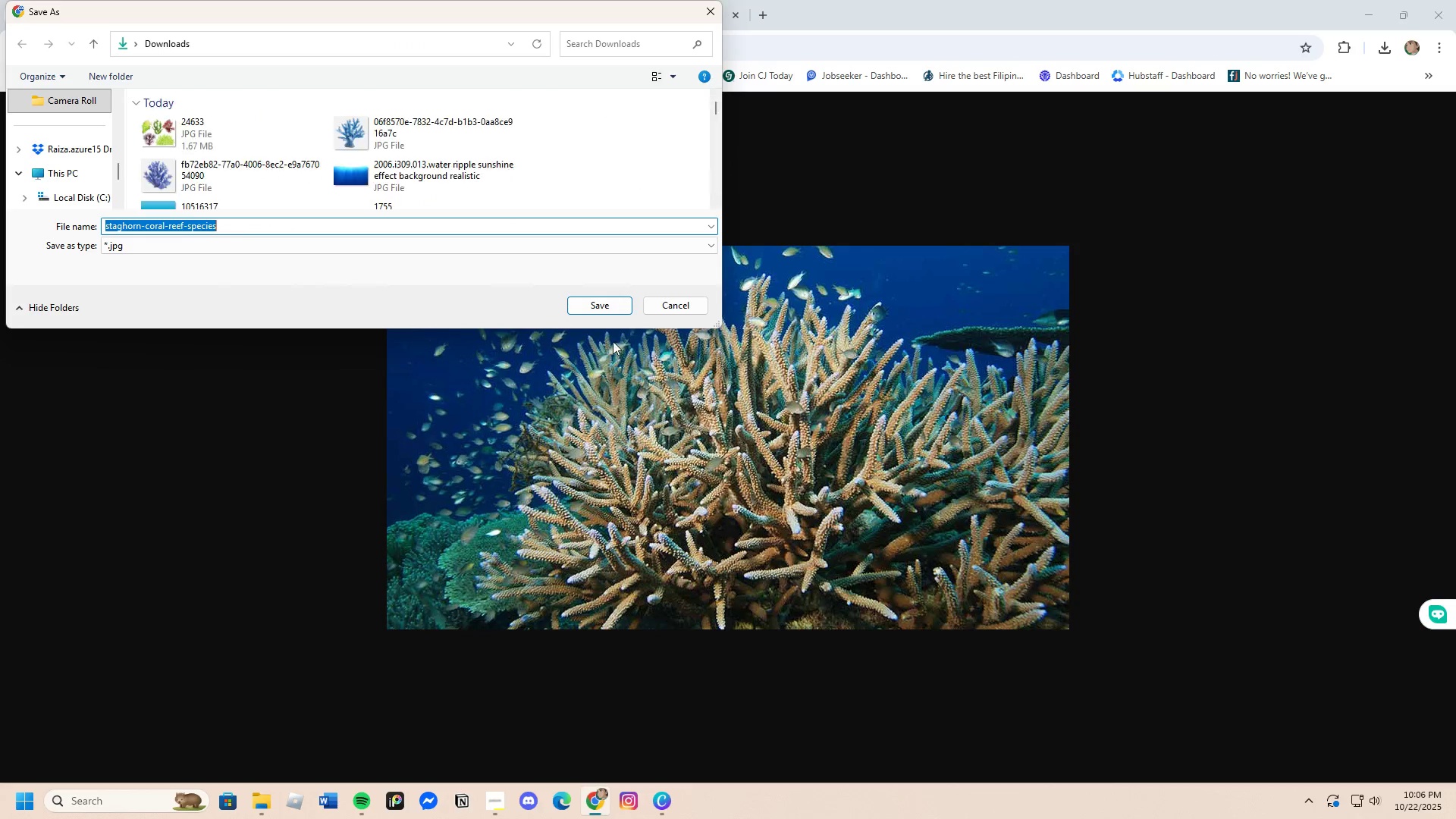 
left_click([593, 310])
 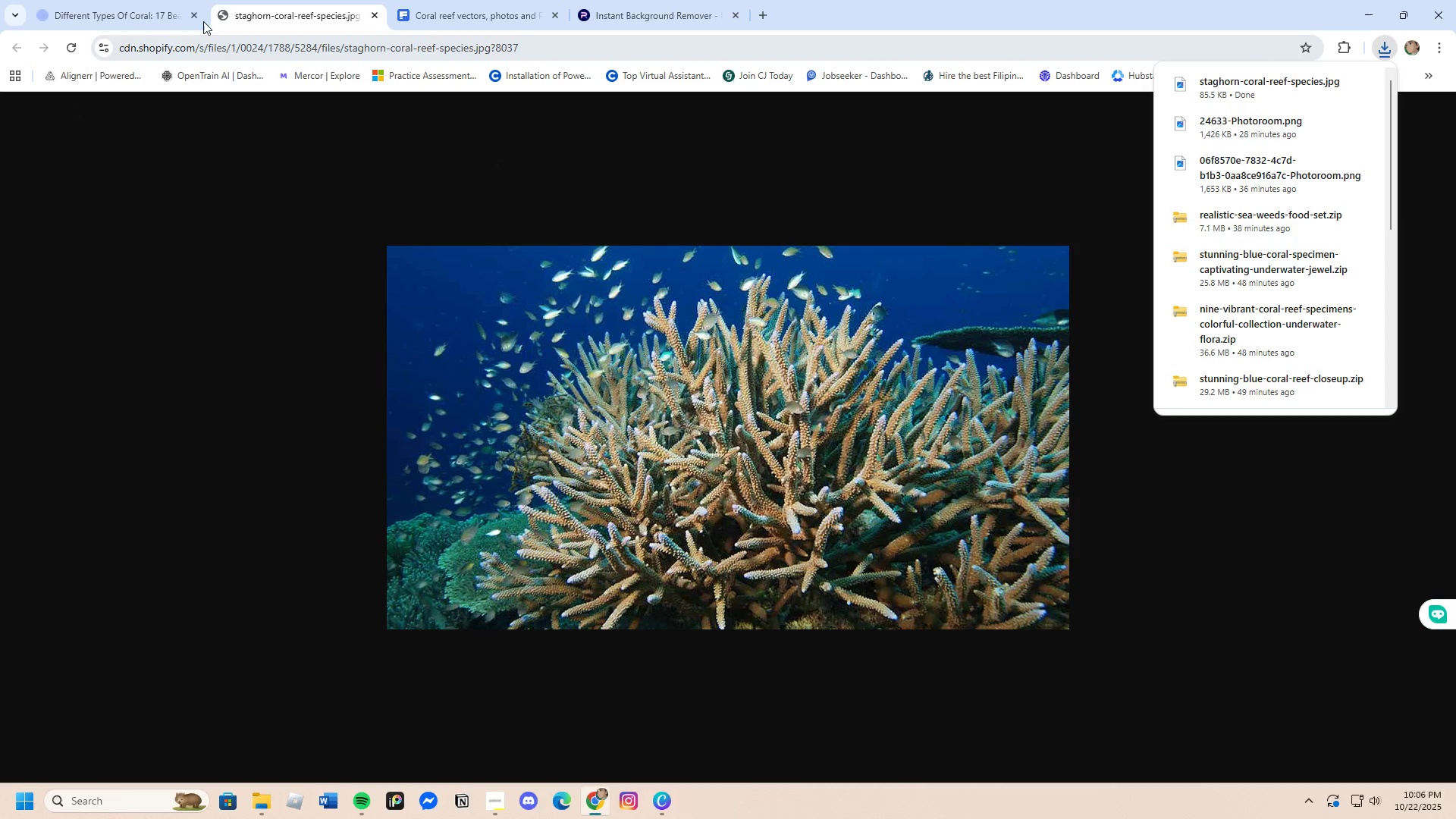 
left_click([152, 6])
 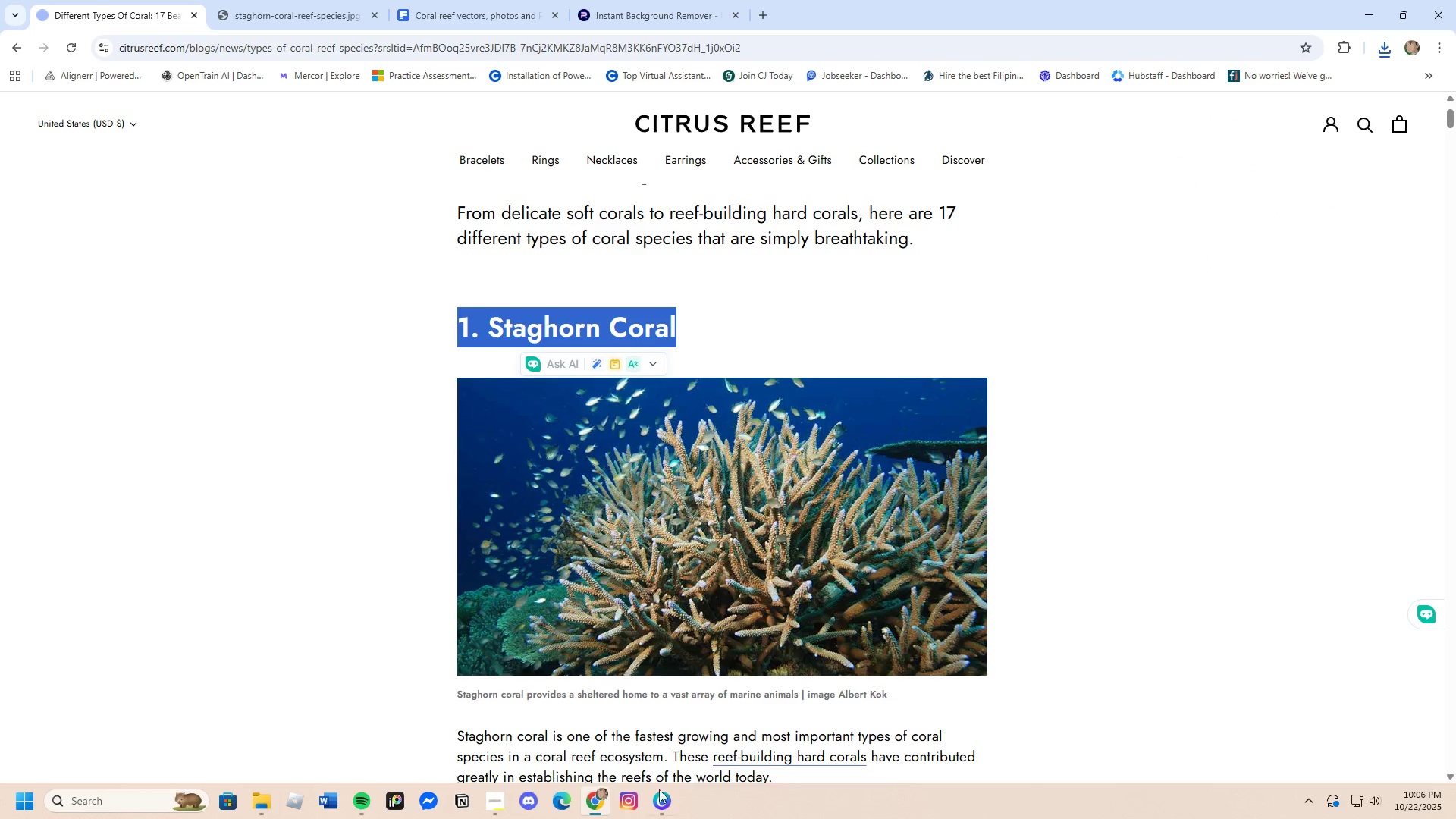 
left_click([670, 797])
 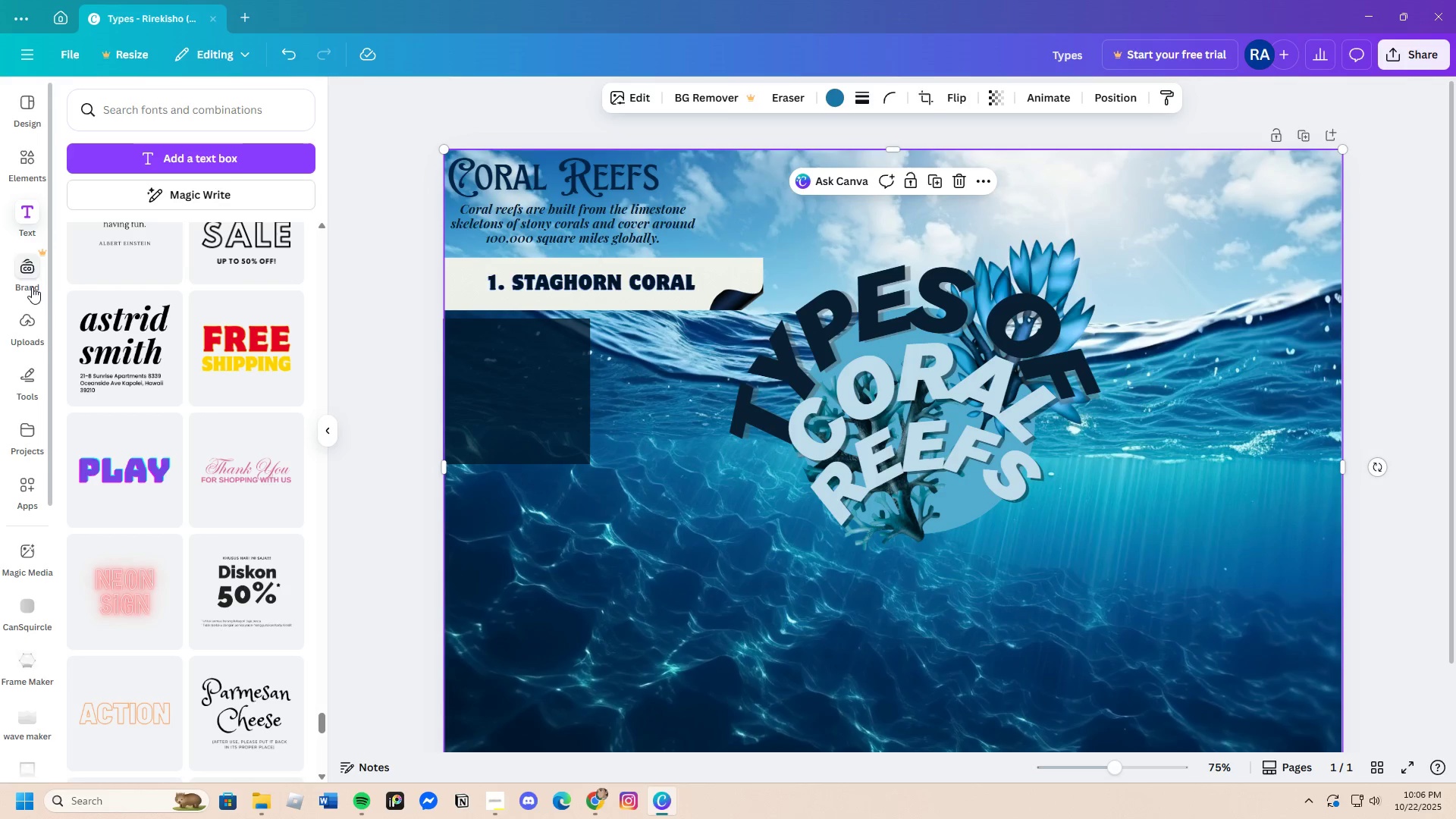 
left_click([22, 315])
 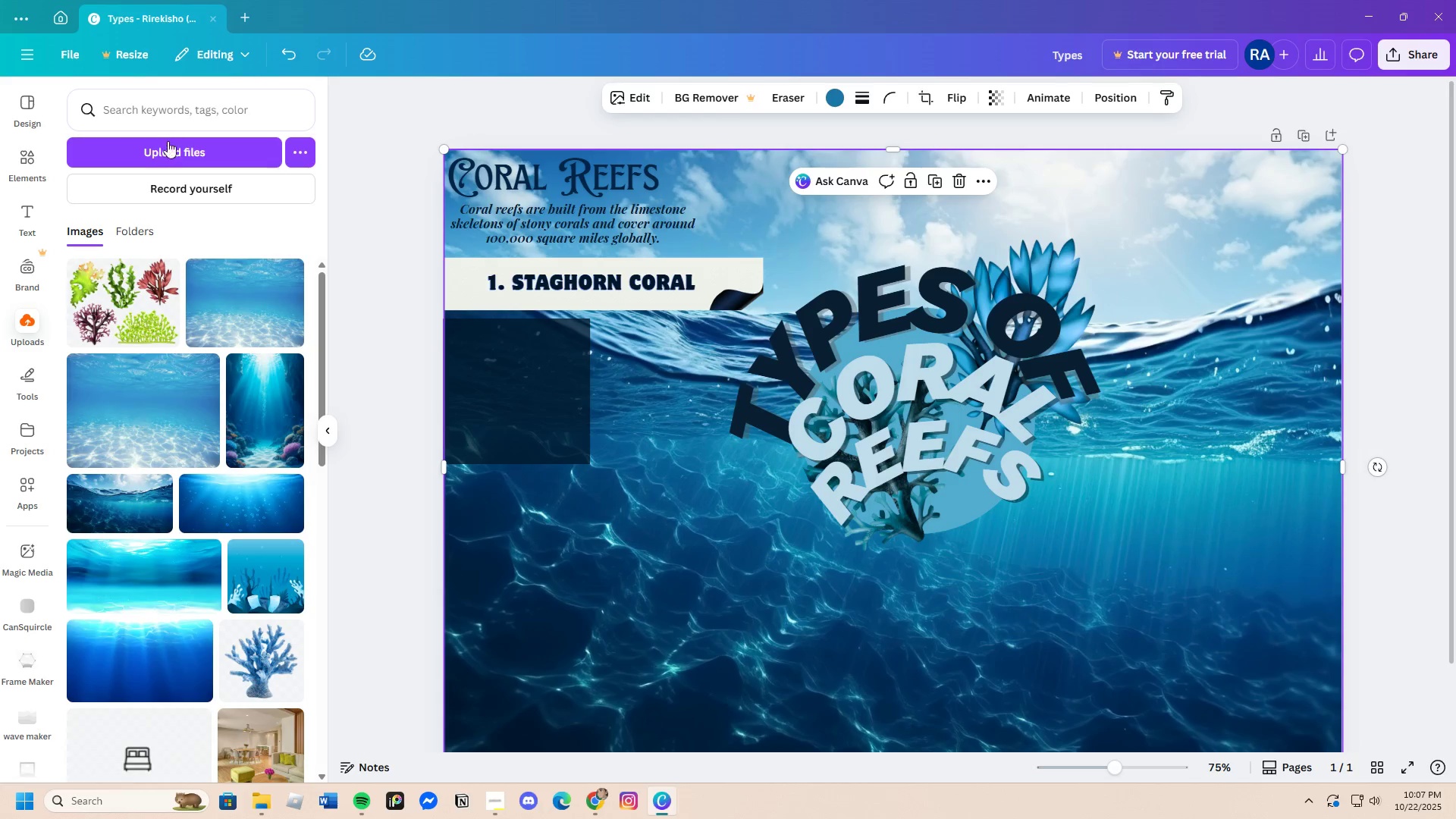 
left_click([167, 147])
 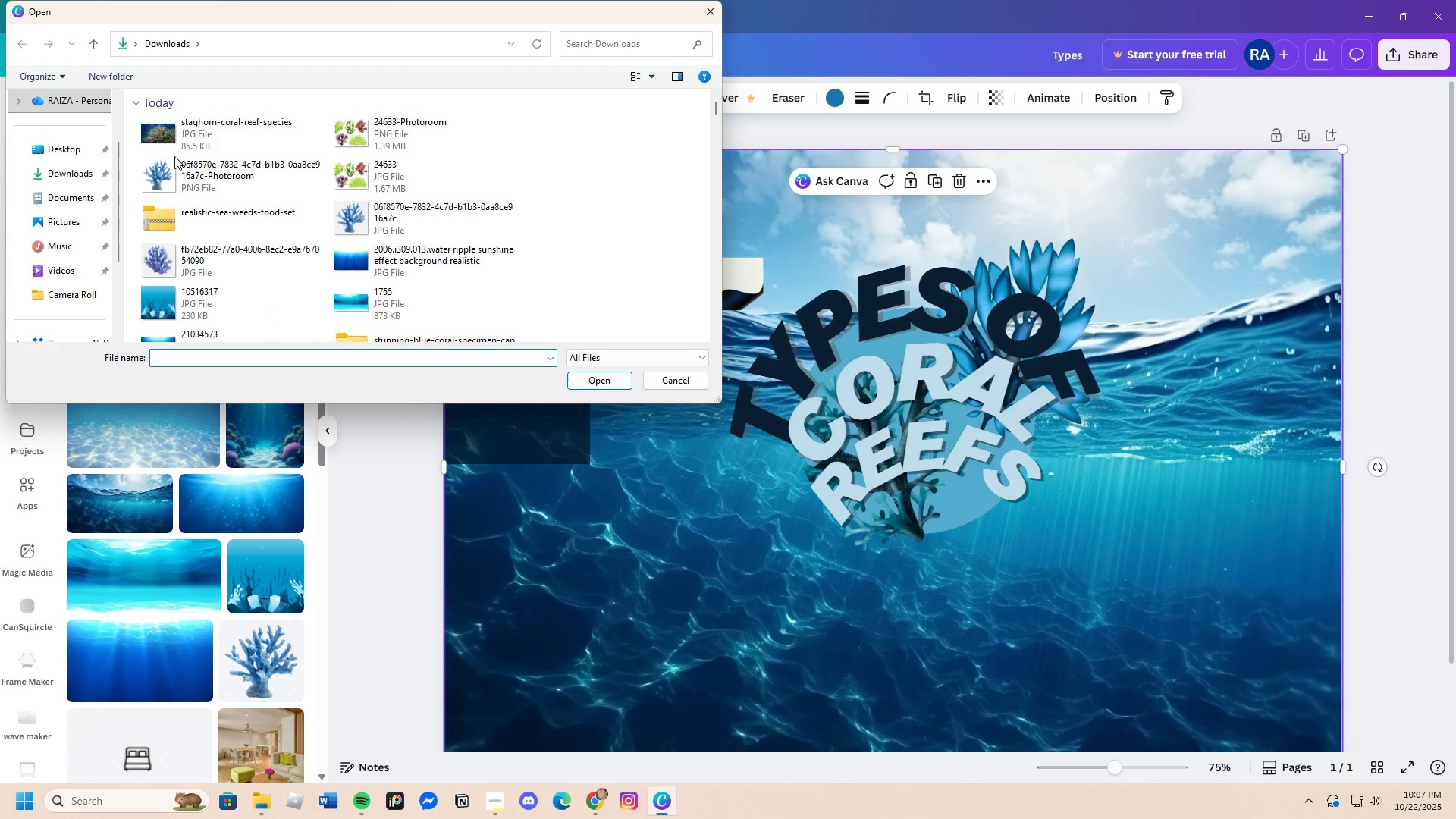 
left_click([180, 133])
 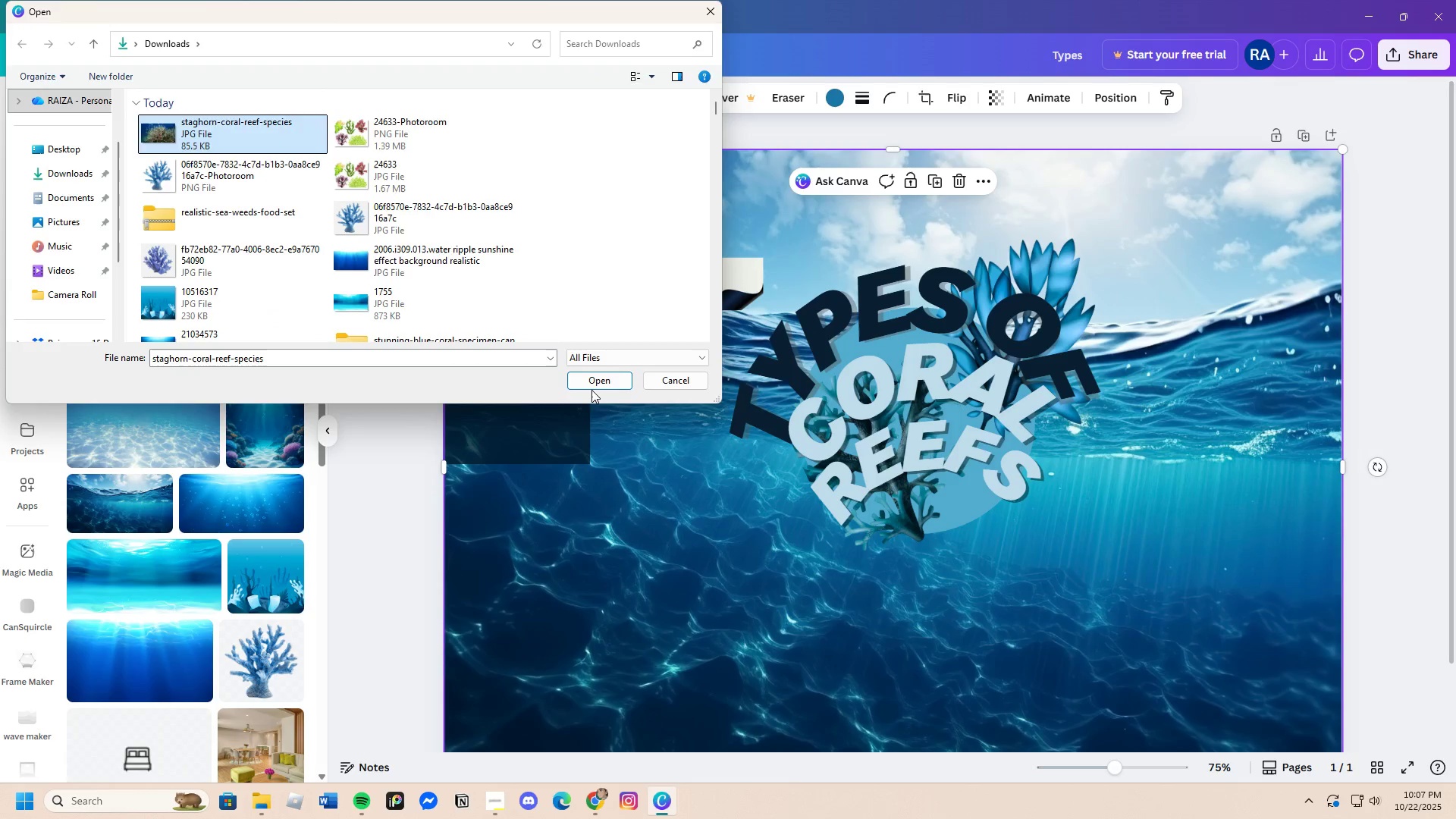 
left_click([592, 390])
 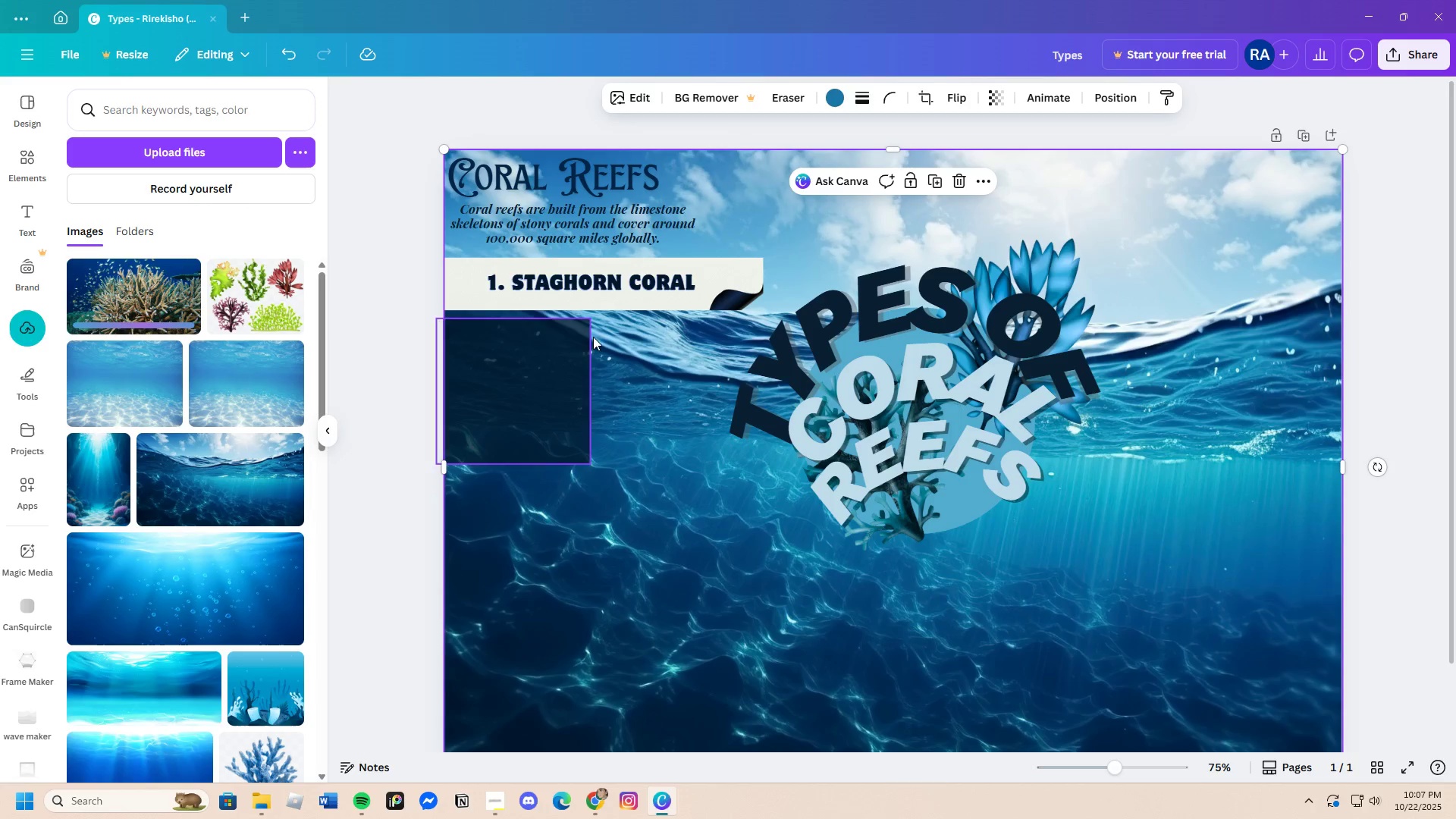 
wait(5.1)
 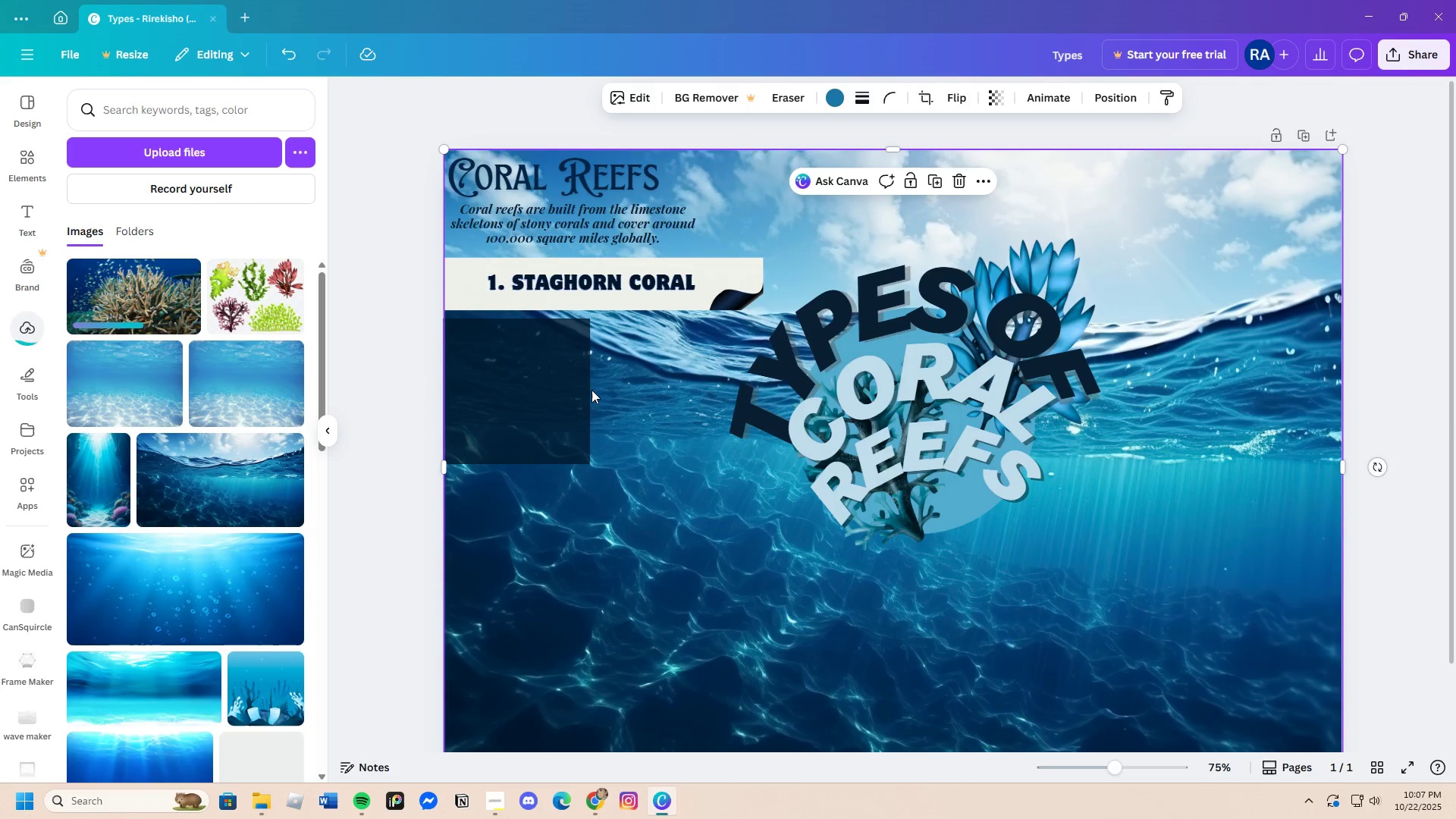 
left_click([141, 305])
 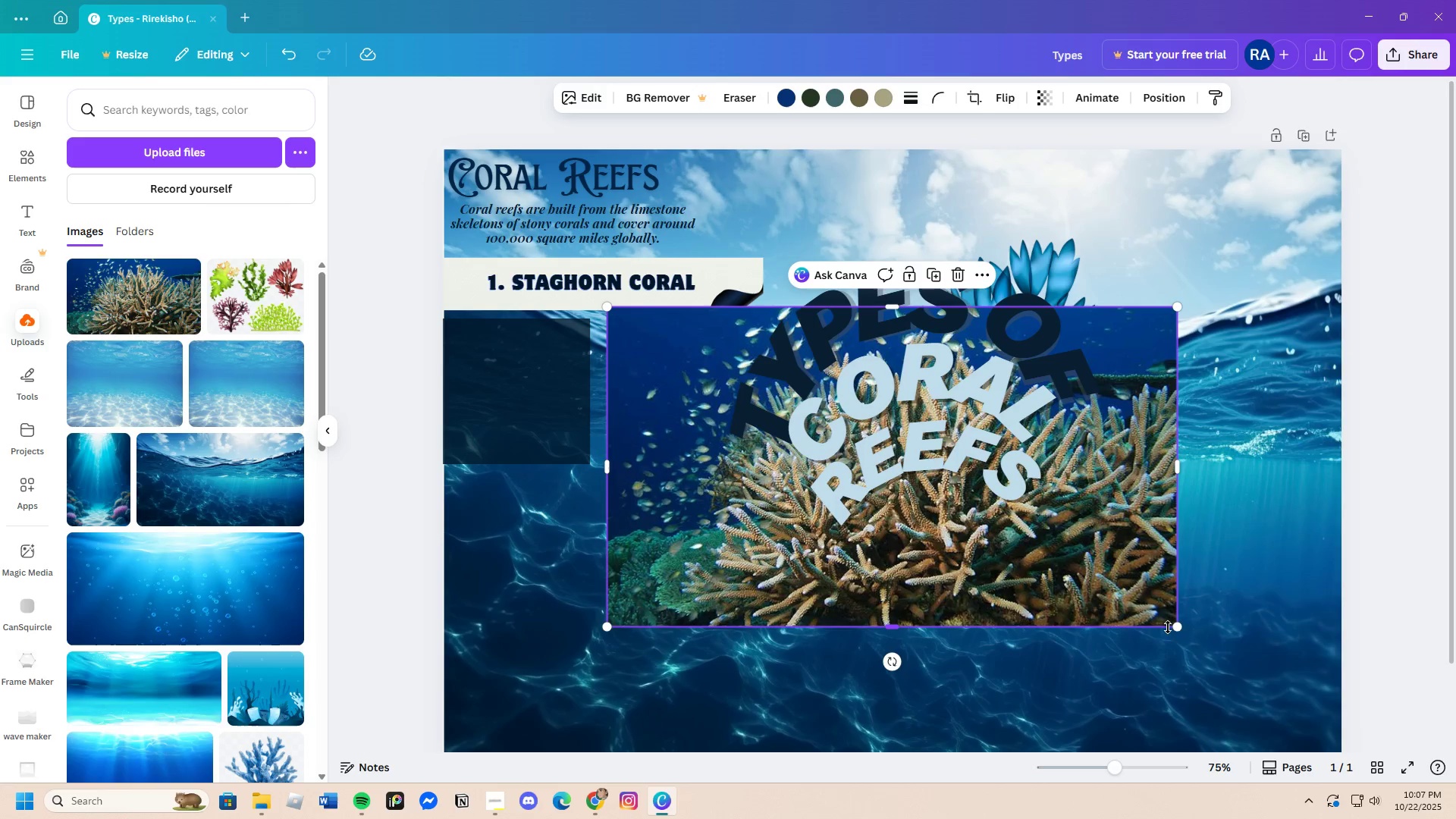 
left_click_drag(start_coordinate=[1181, 629], to_coordinate=[807, 463])
 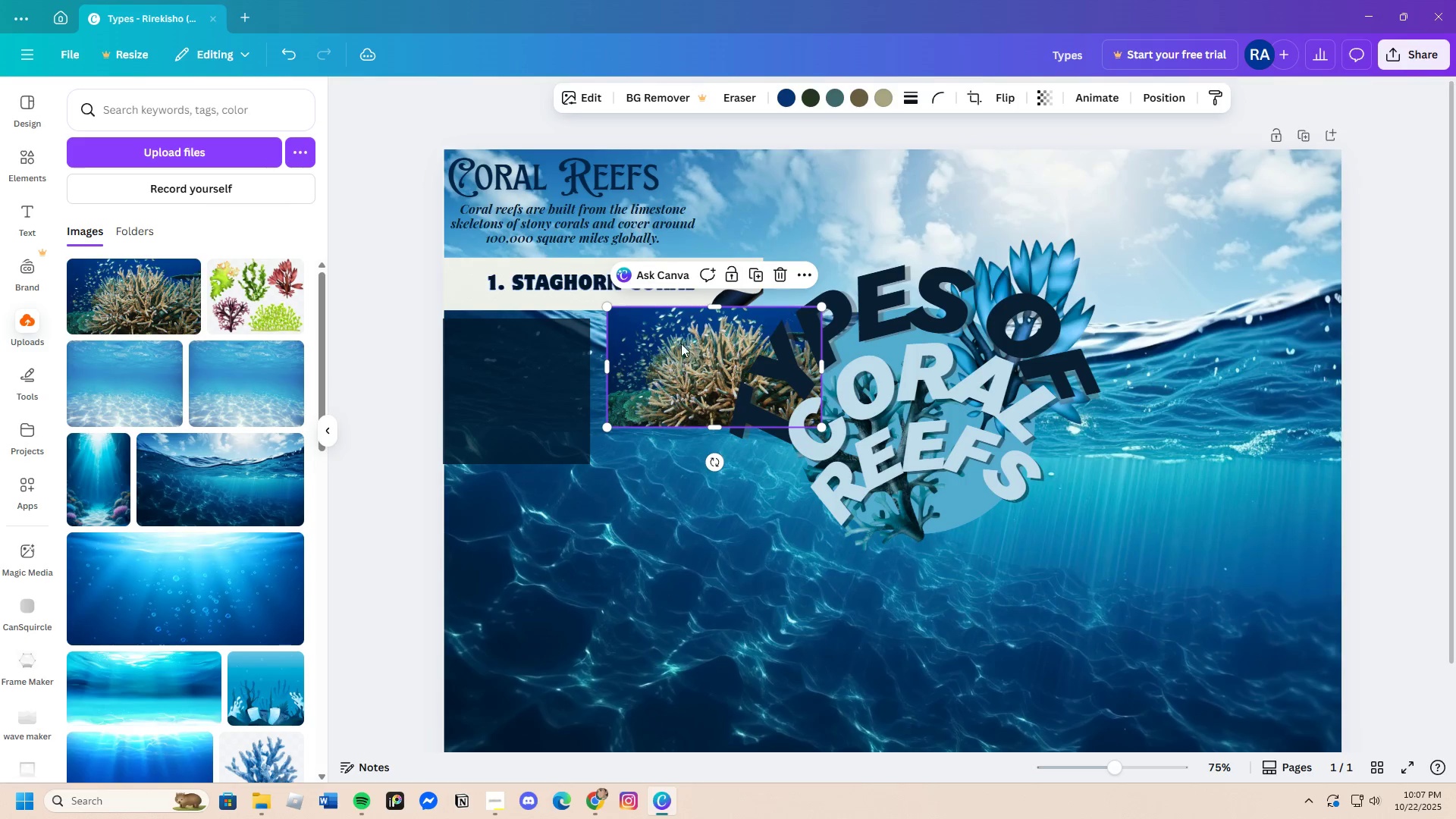 
left_click_drag(start_coordinate=[679, 344], to_coordinate=[667, 370])
 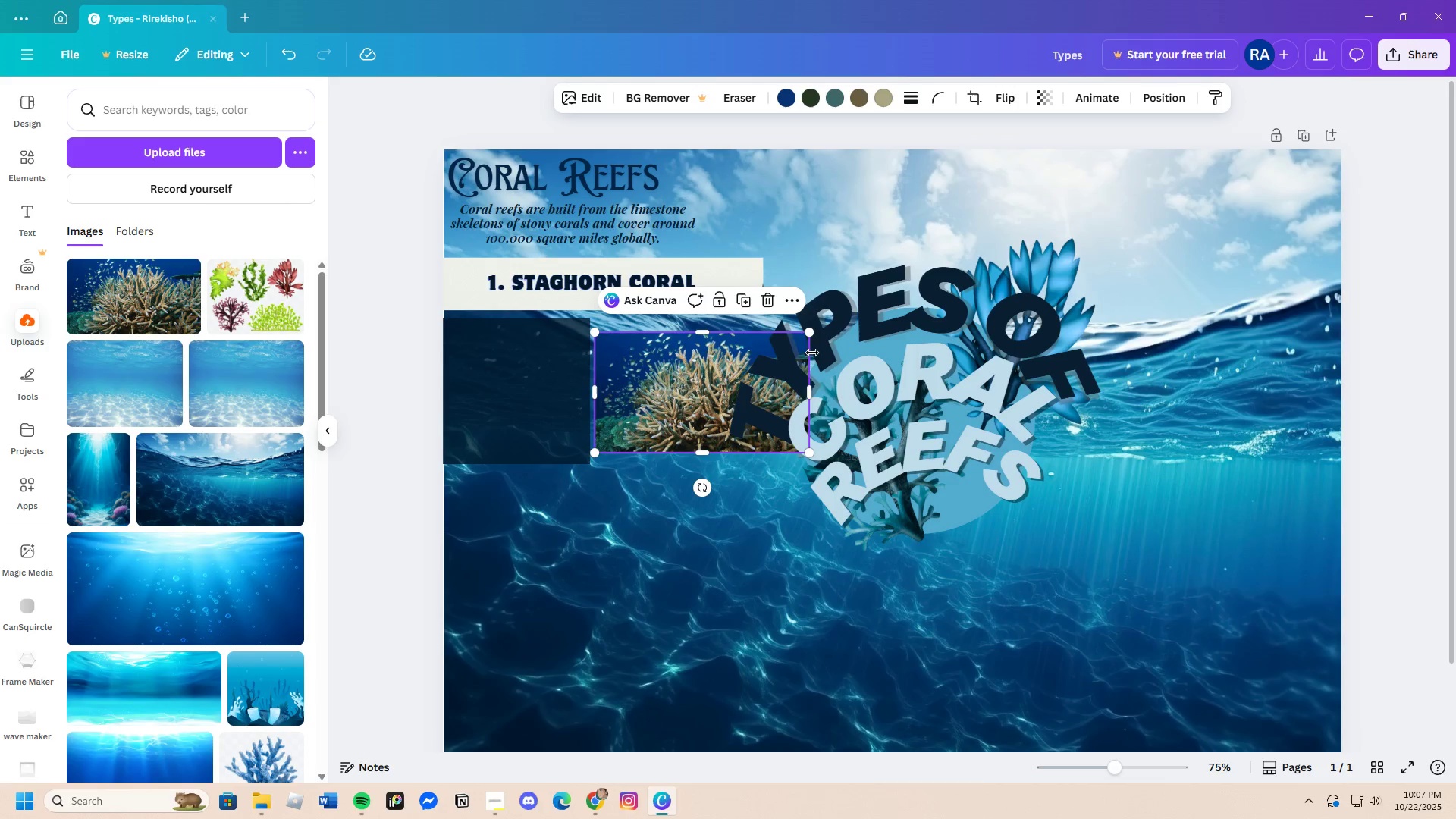 
left_click_drag(start_coordinate=[810, 391], to_coordinate=[765, 409])
 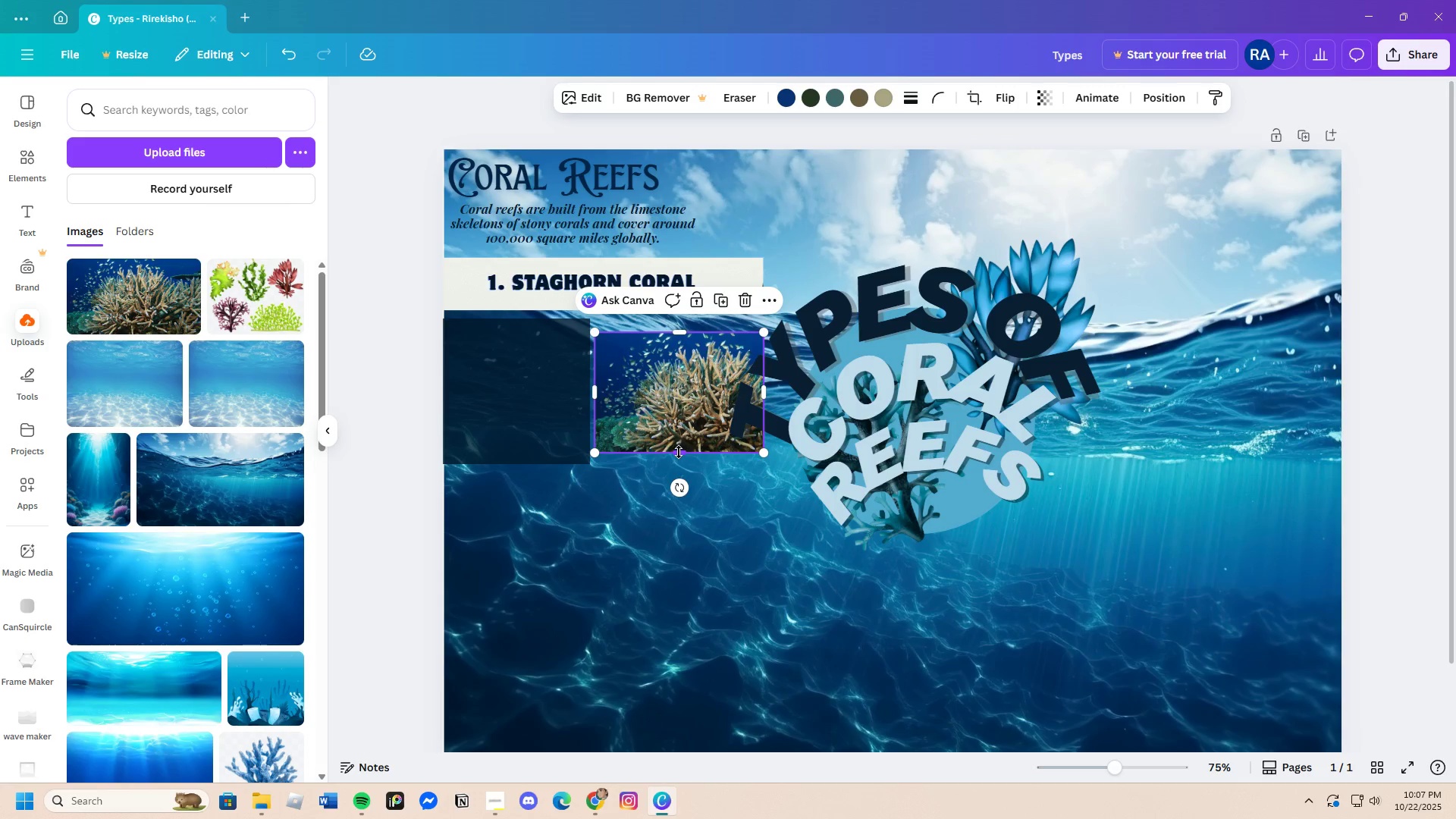 
left_click_drag(start_coordinate=[679, 454], to_coordinate=[686, 468])
 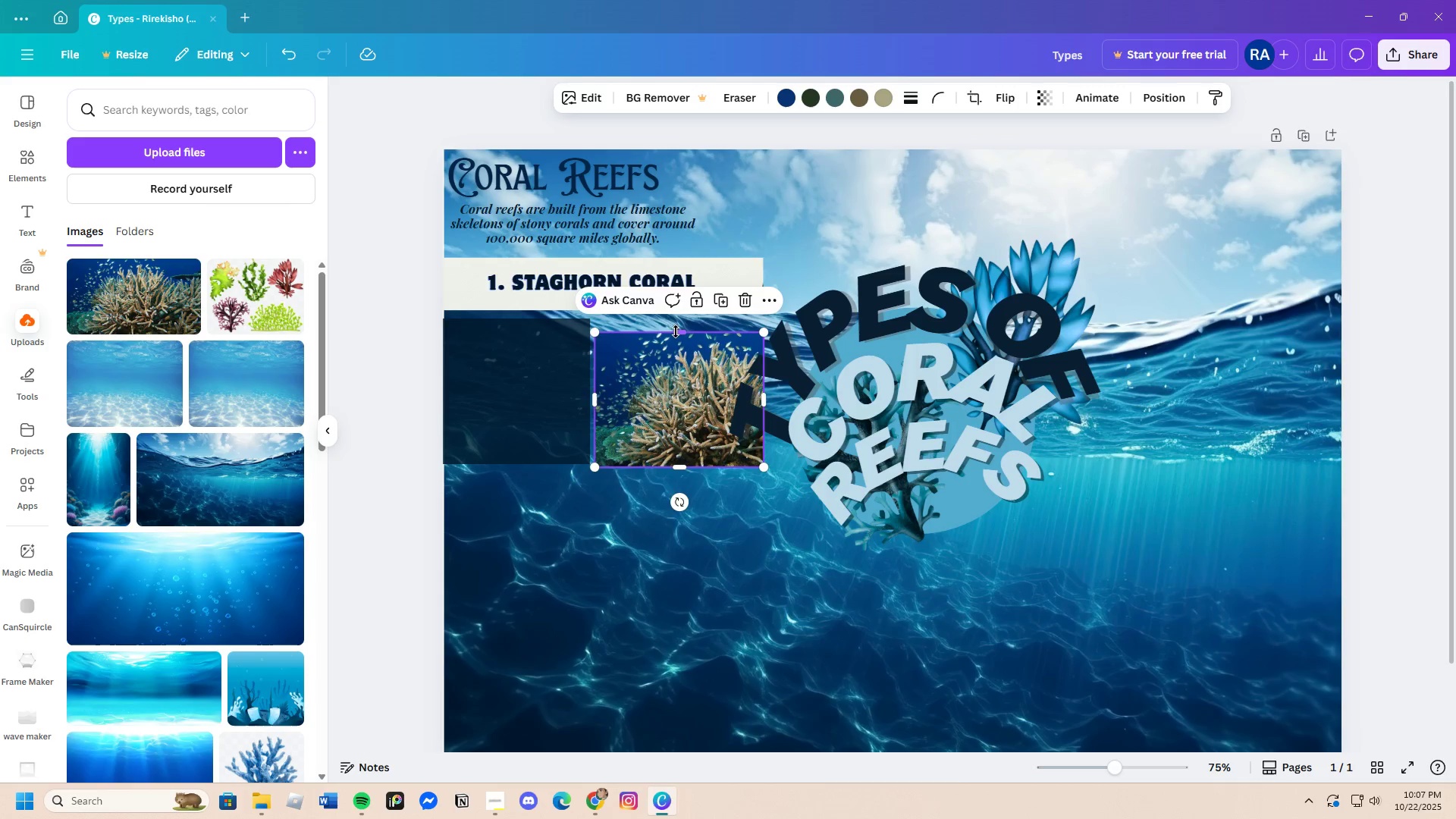 
left_click_drag(start_coordinate=[676, 330], to_coordinate=[682, 315])
 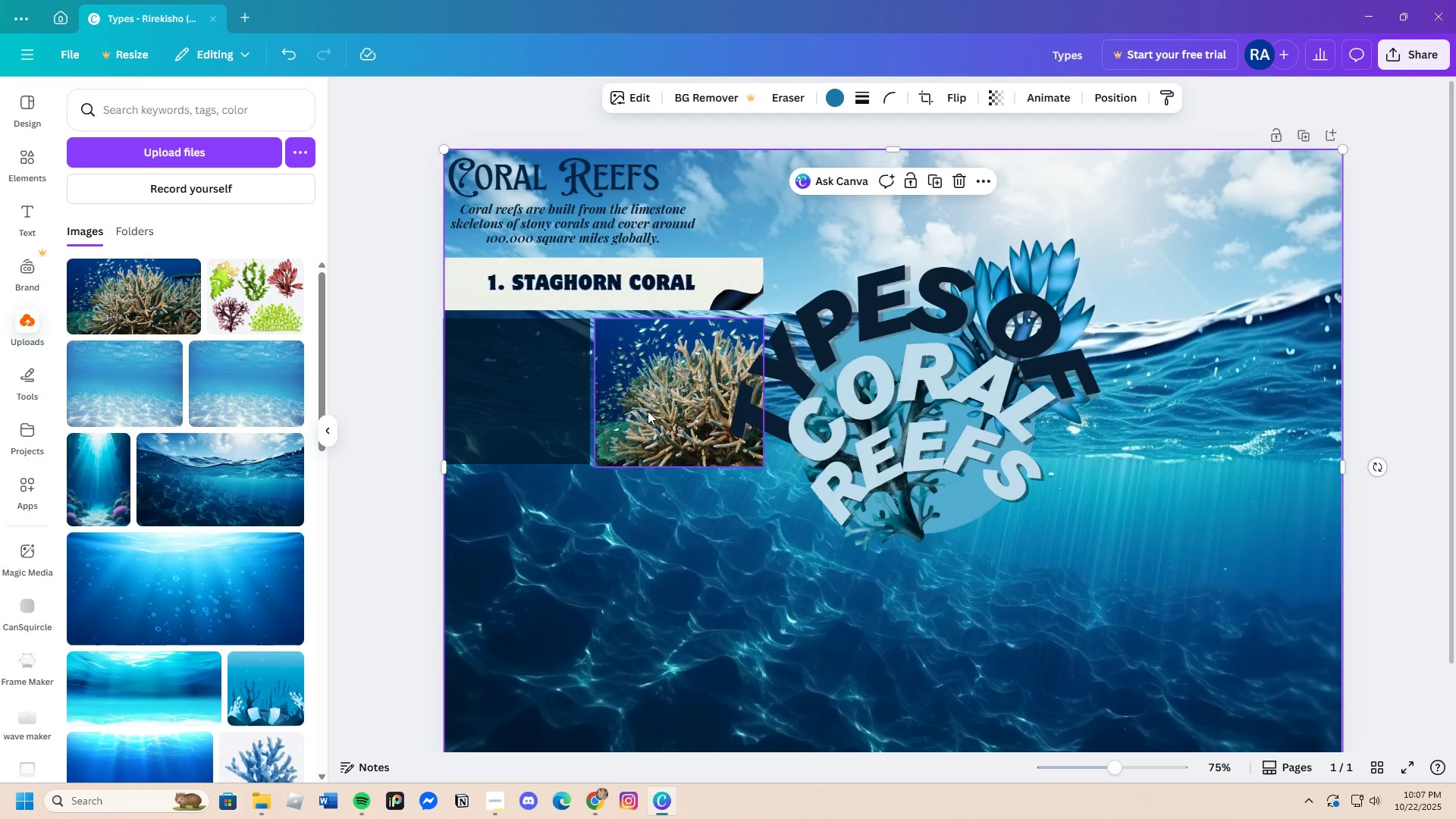 
wait(6.12)
 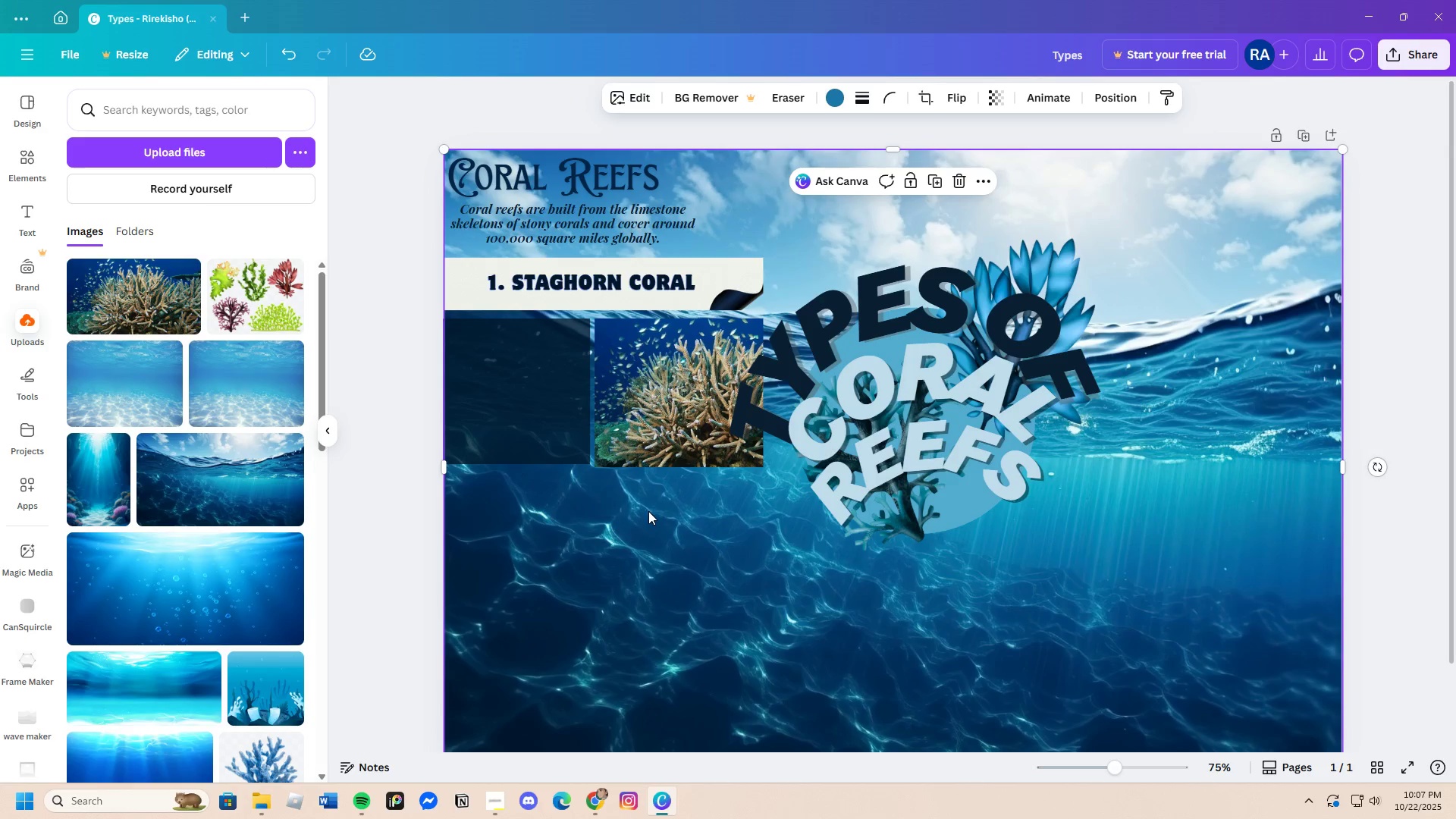 
left_click_drag(start_coordinate=[648, 391], to_coordinate=[648, 331])
 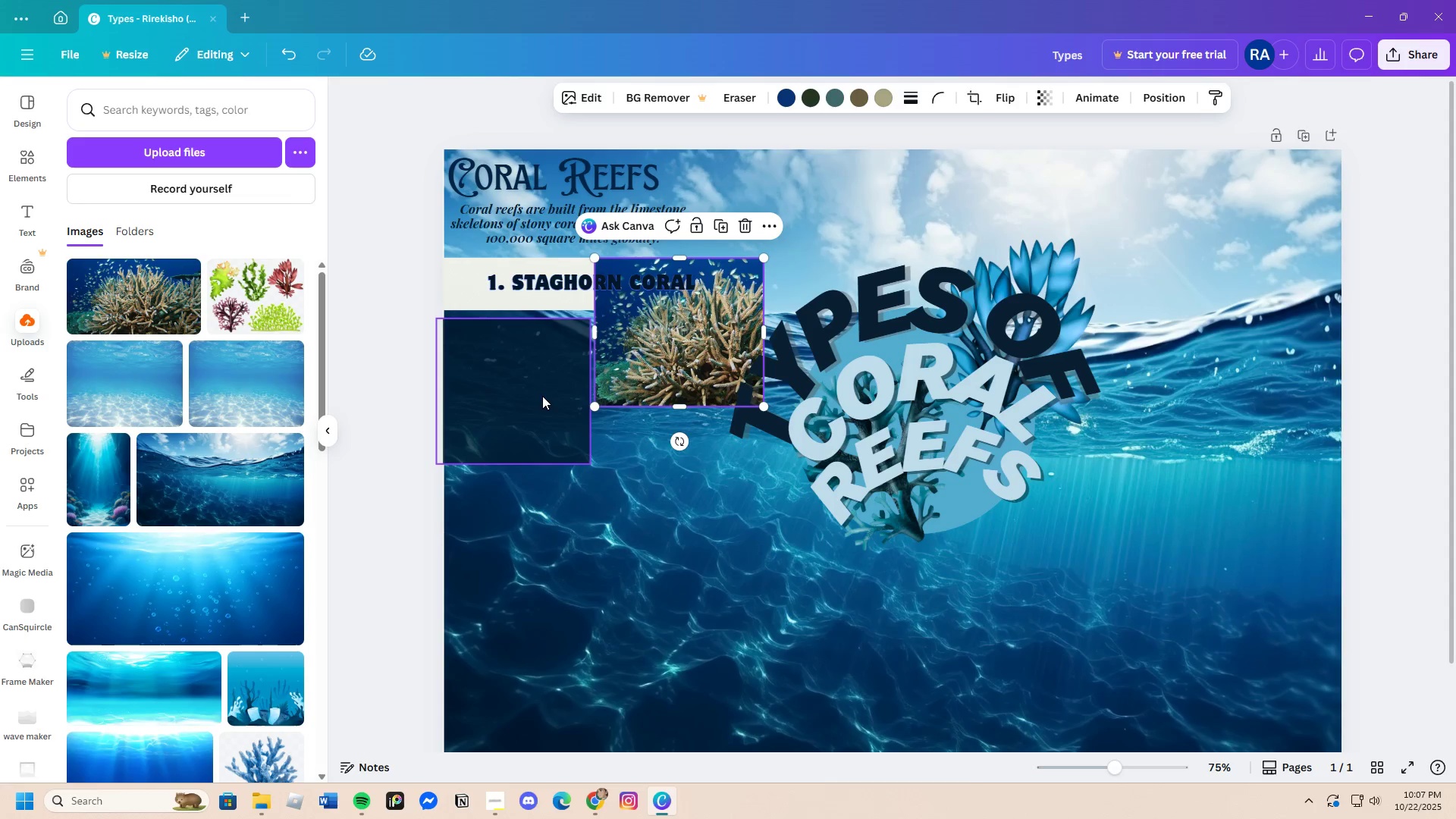 
left_click([539, 396])
 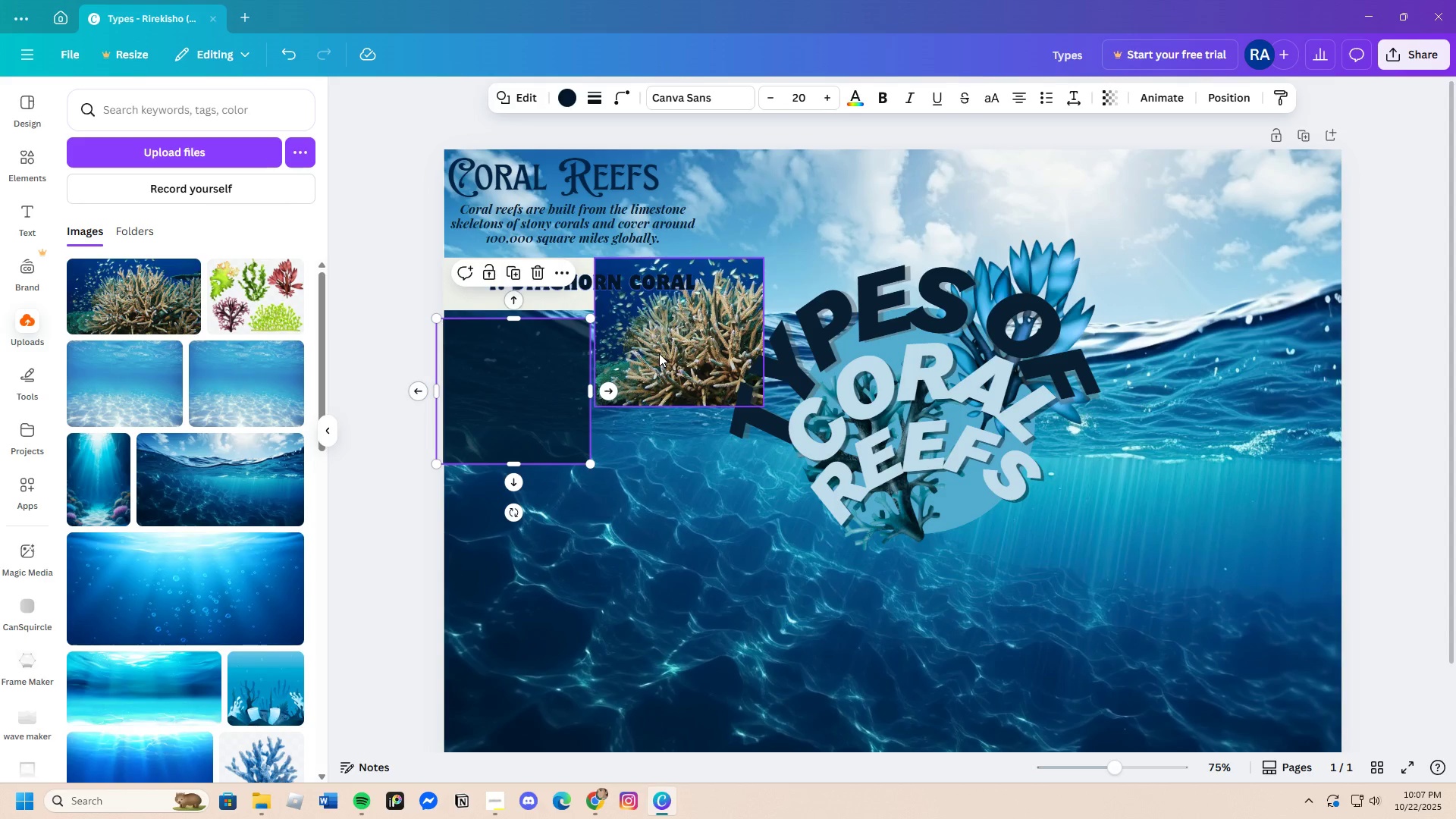 
left_click([658, 472])
 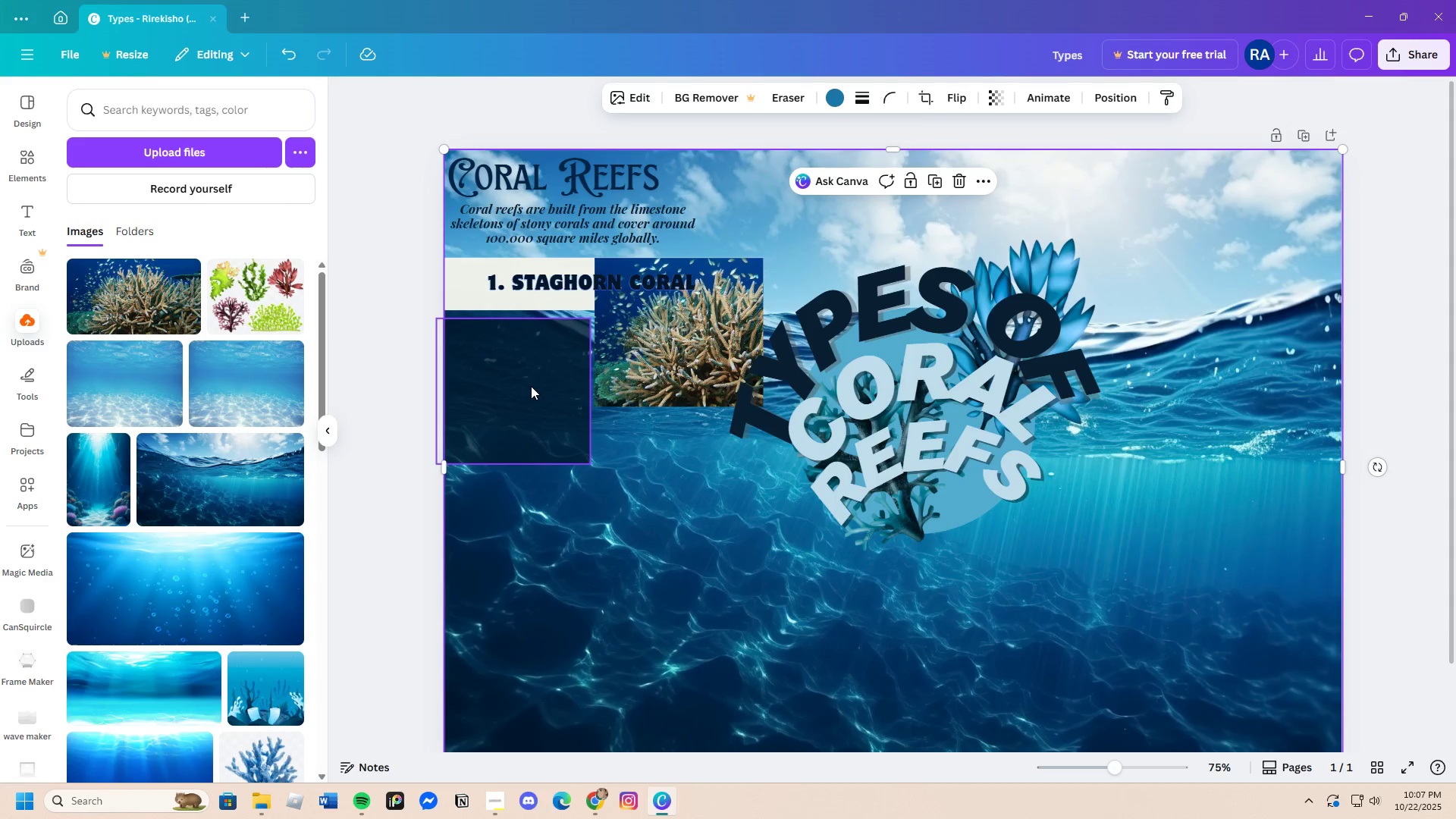 
left_click_drag(start_coordinate=[530, 385], to_coordinate=[619, 466])
 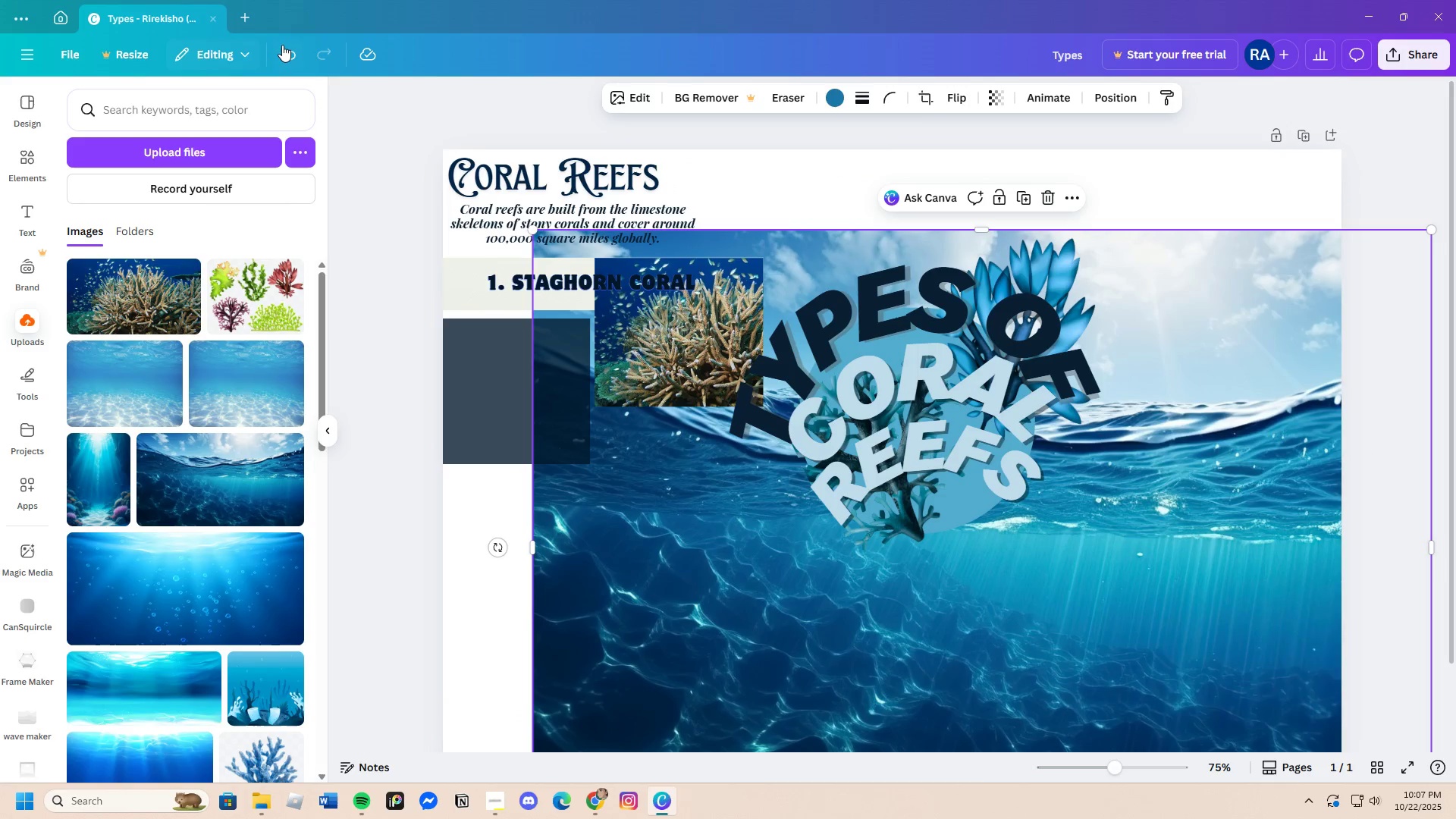 
left_click([282, 45])
 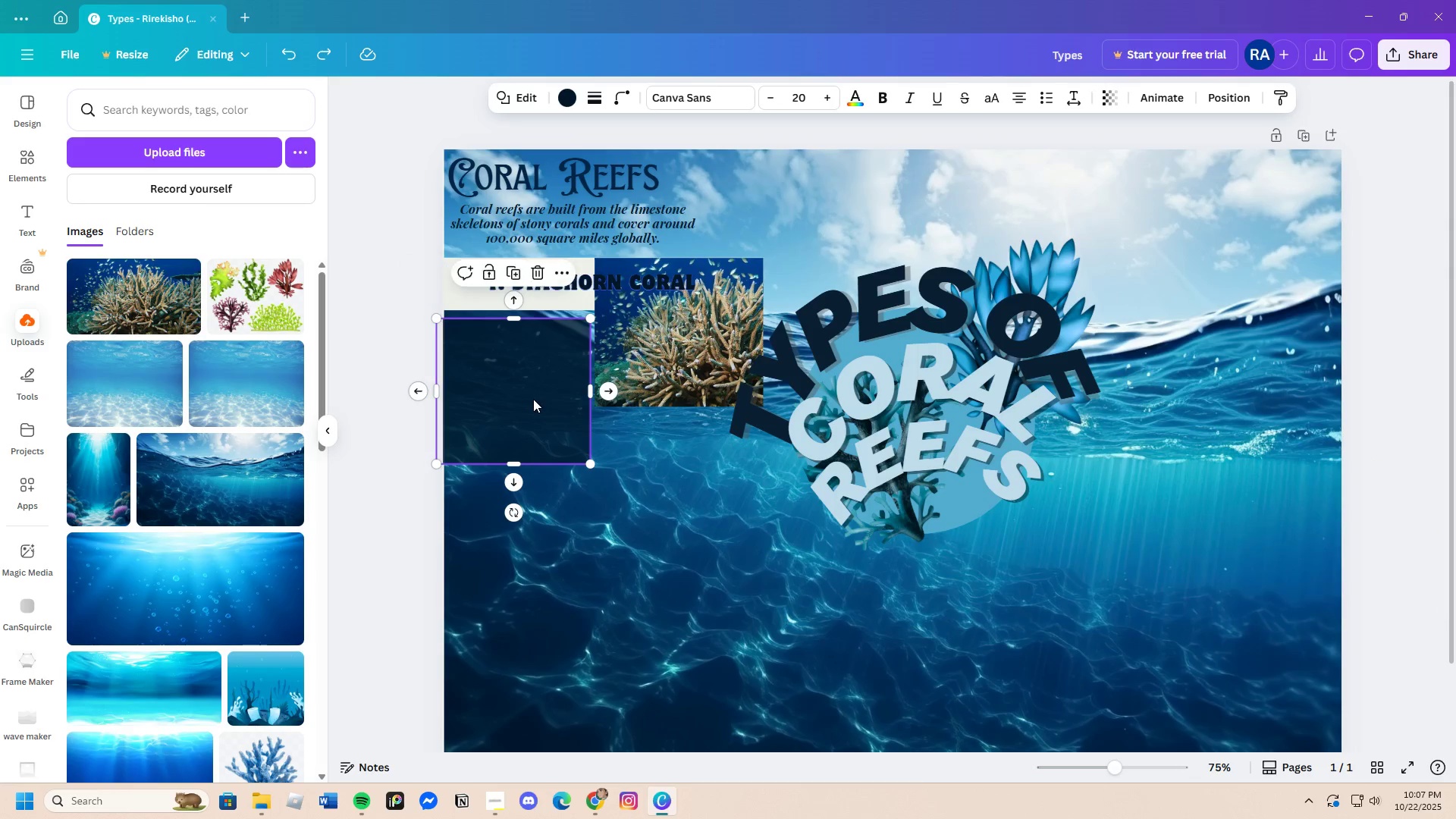 
left_click_drag(start_coordinate=[532, 401], to_coordinate=[645, 539])
 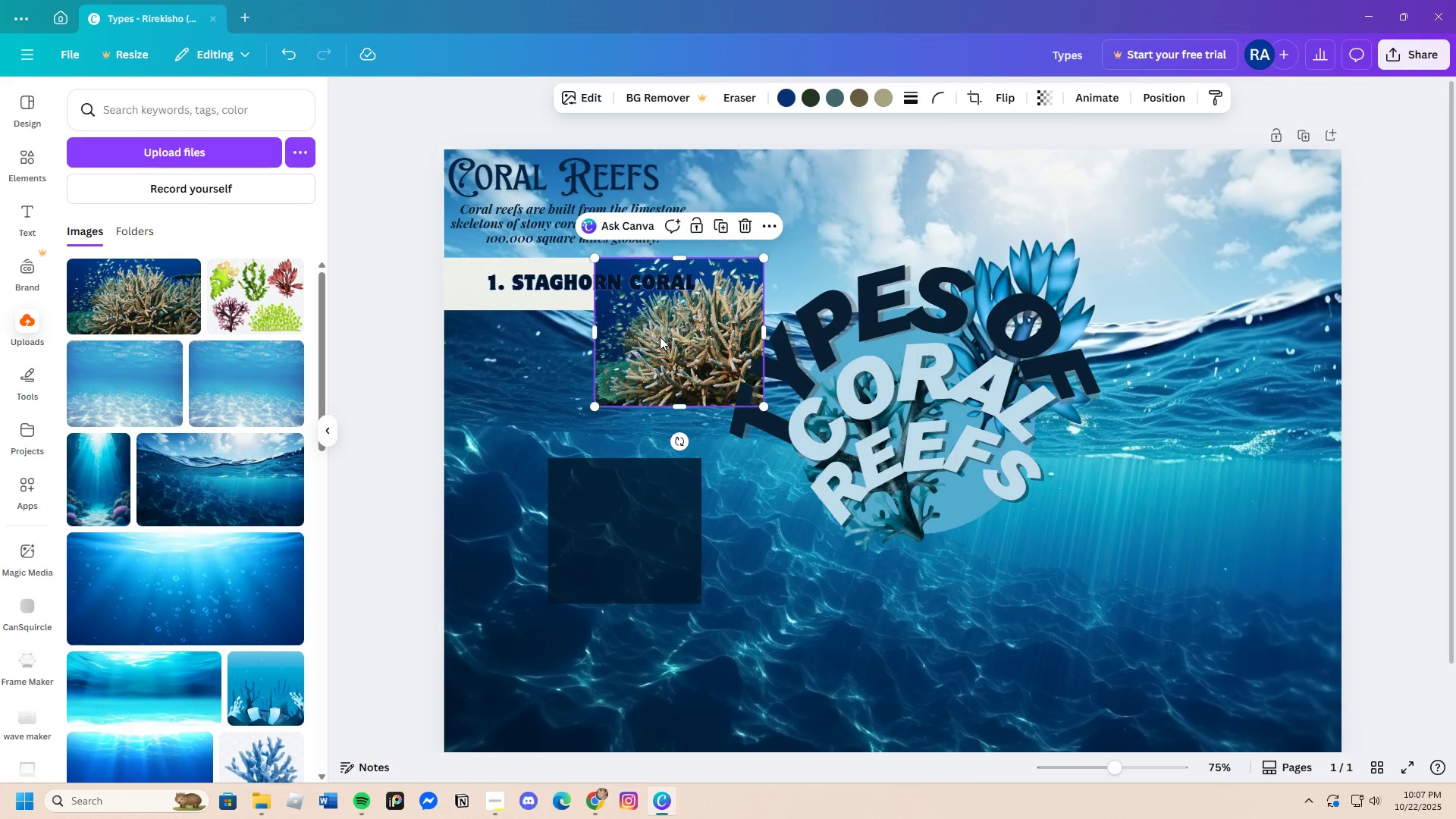 
left_click_drag(start_coordinate=[660, 337], to_coordinate=[542, 399])
 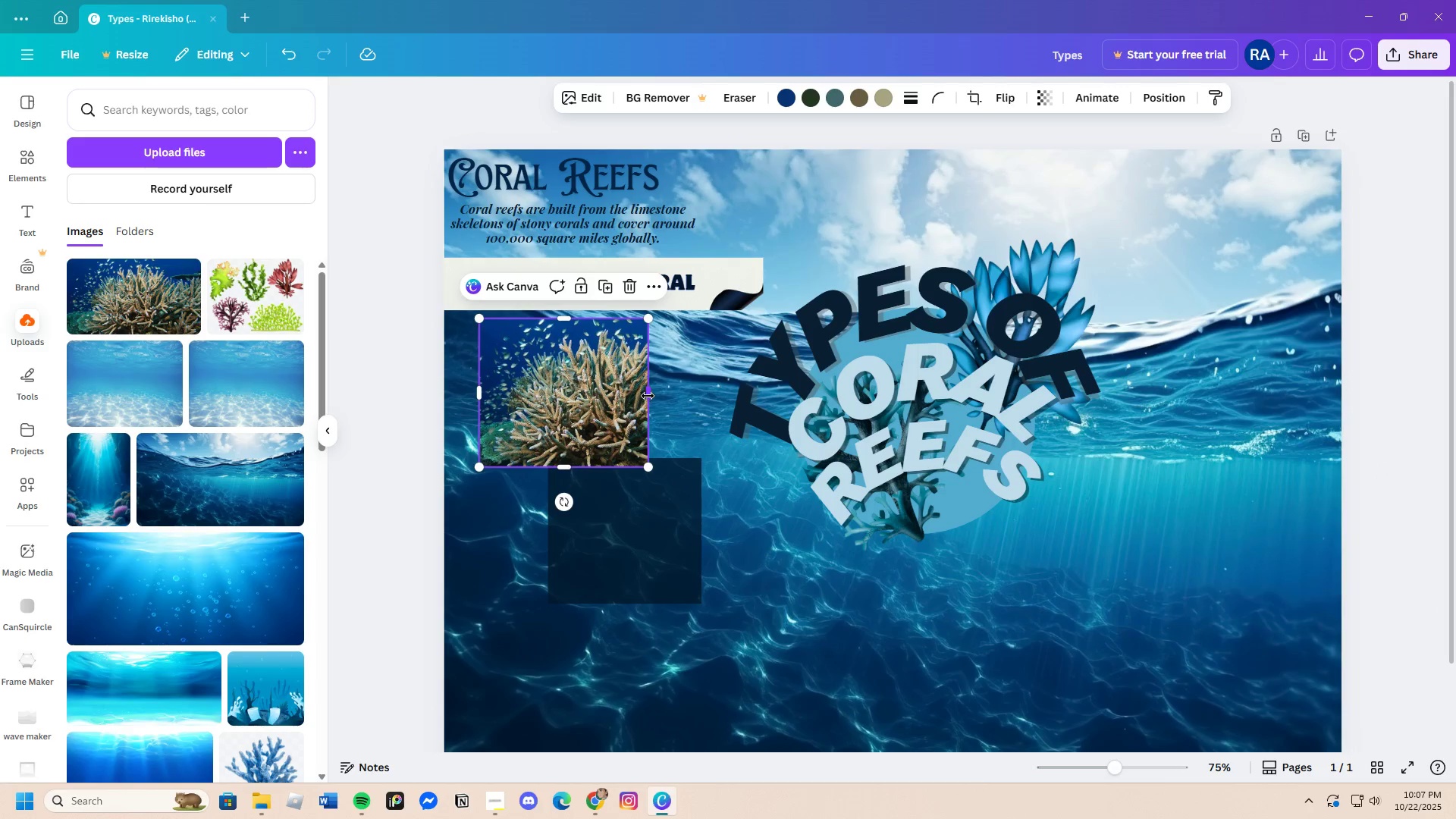 
left_click_drag(start_coordinate=[648, 395], to_coordinate=[720, 393])
 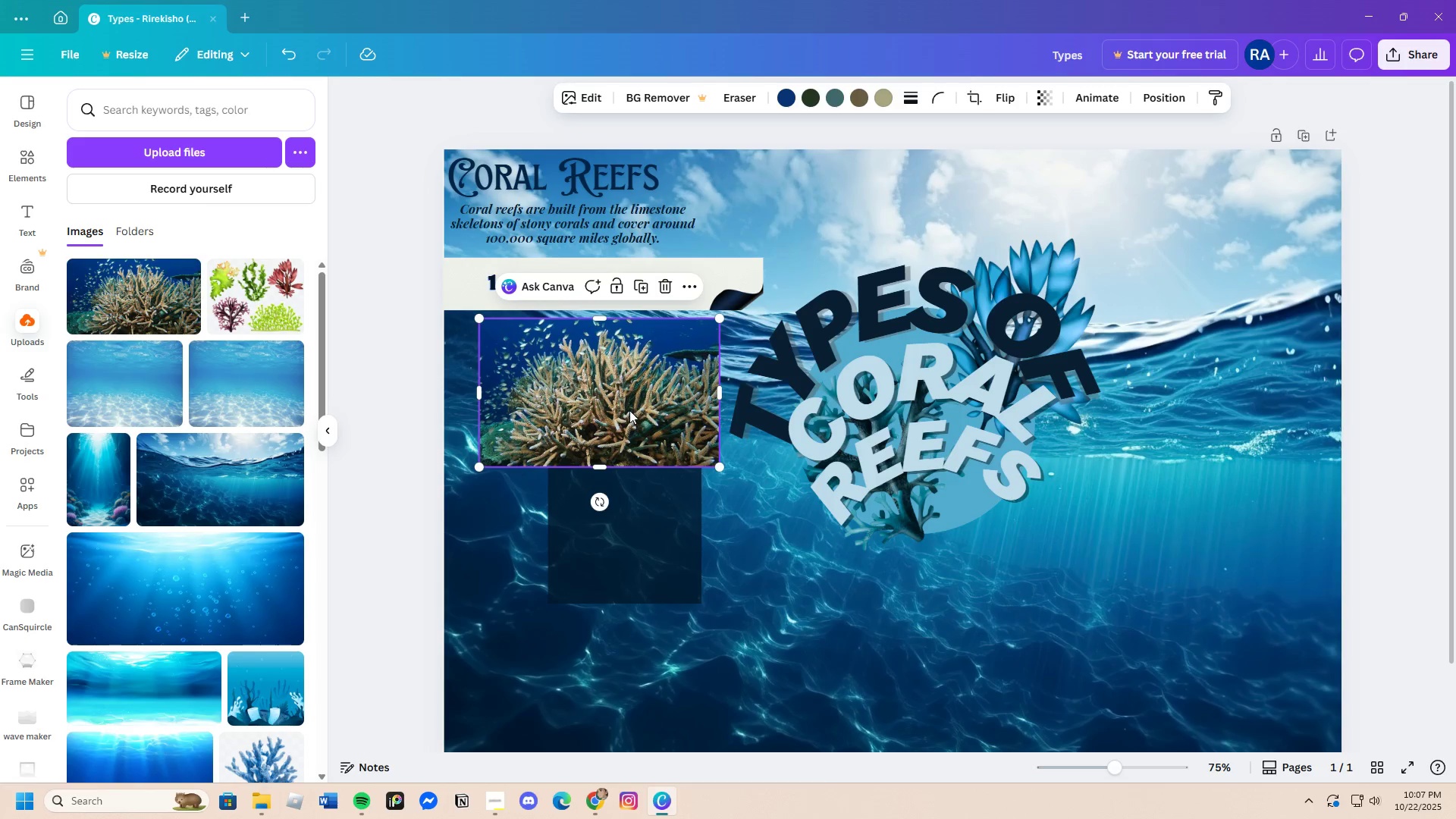 
left_click_drag(start_coordinate=[629, 410], to_coordinate=[610, 410])
 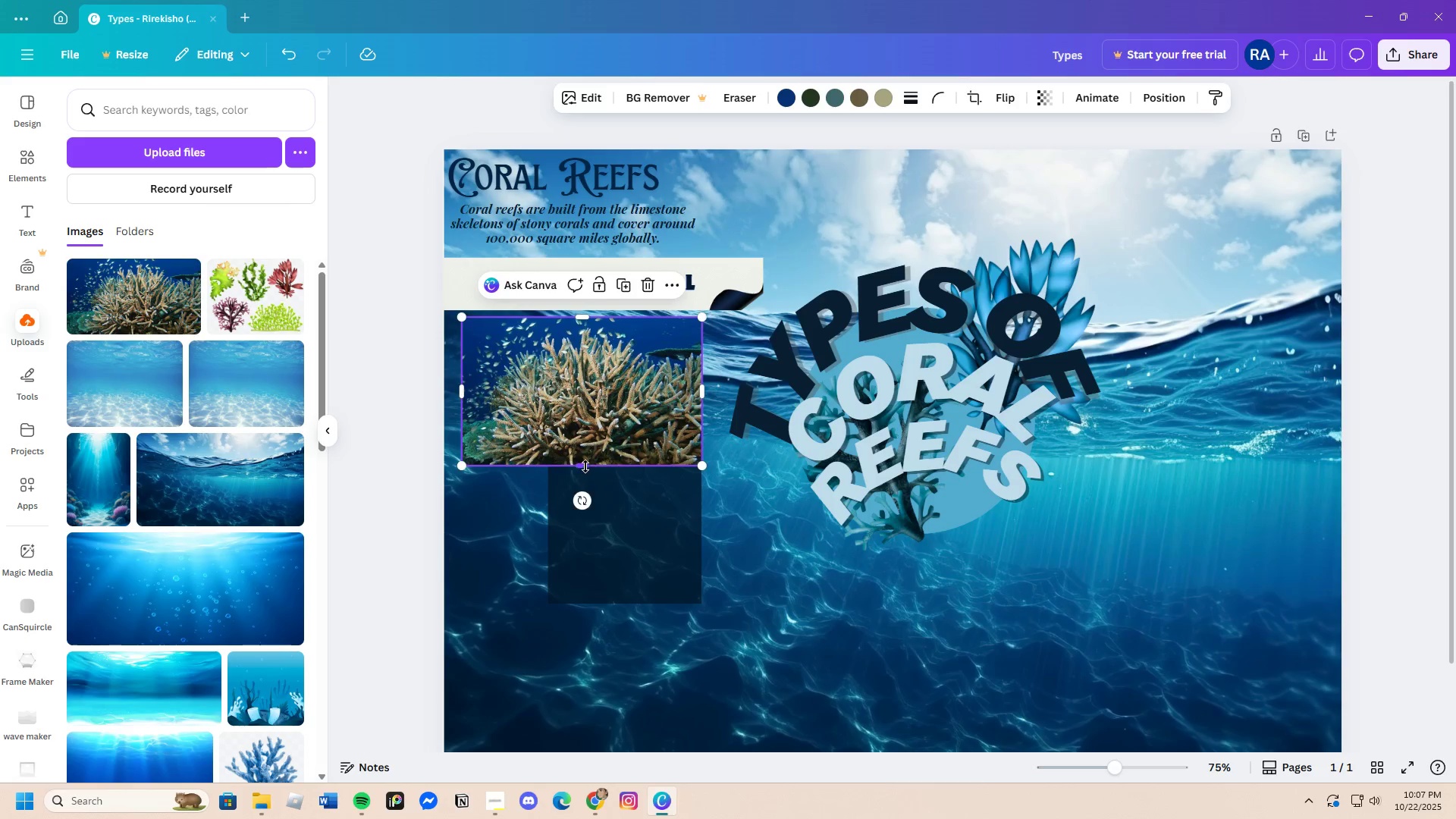 
left_click_drag(start_coordinate=[585, 467], to_coordinate=[600, 446])
 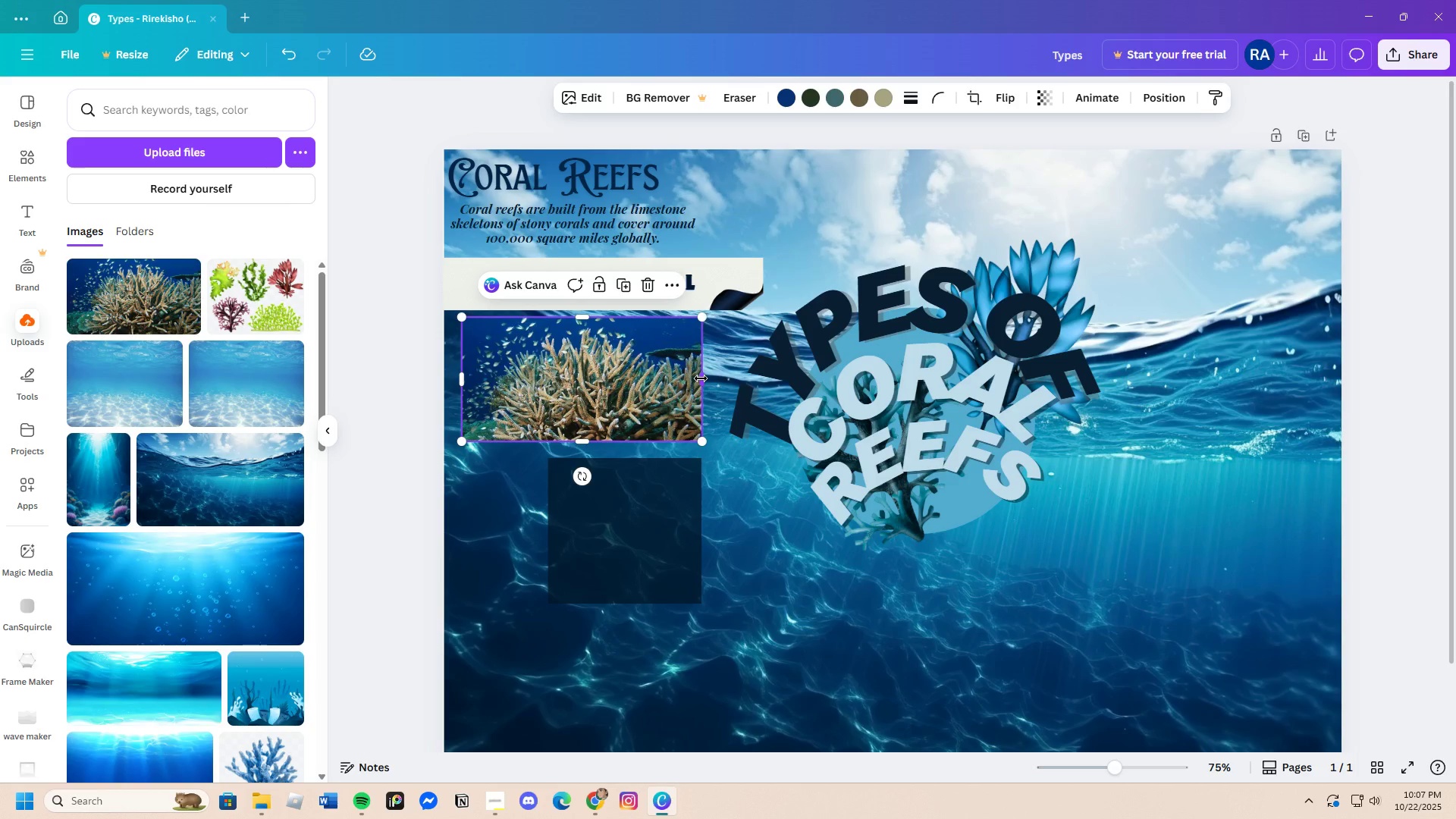 
left_click_drag(start_coordinate=[701, 378], to_coordinate=[689, 378])
 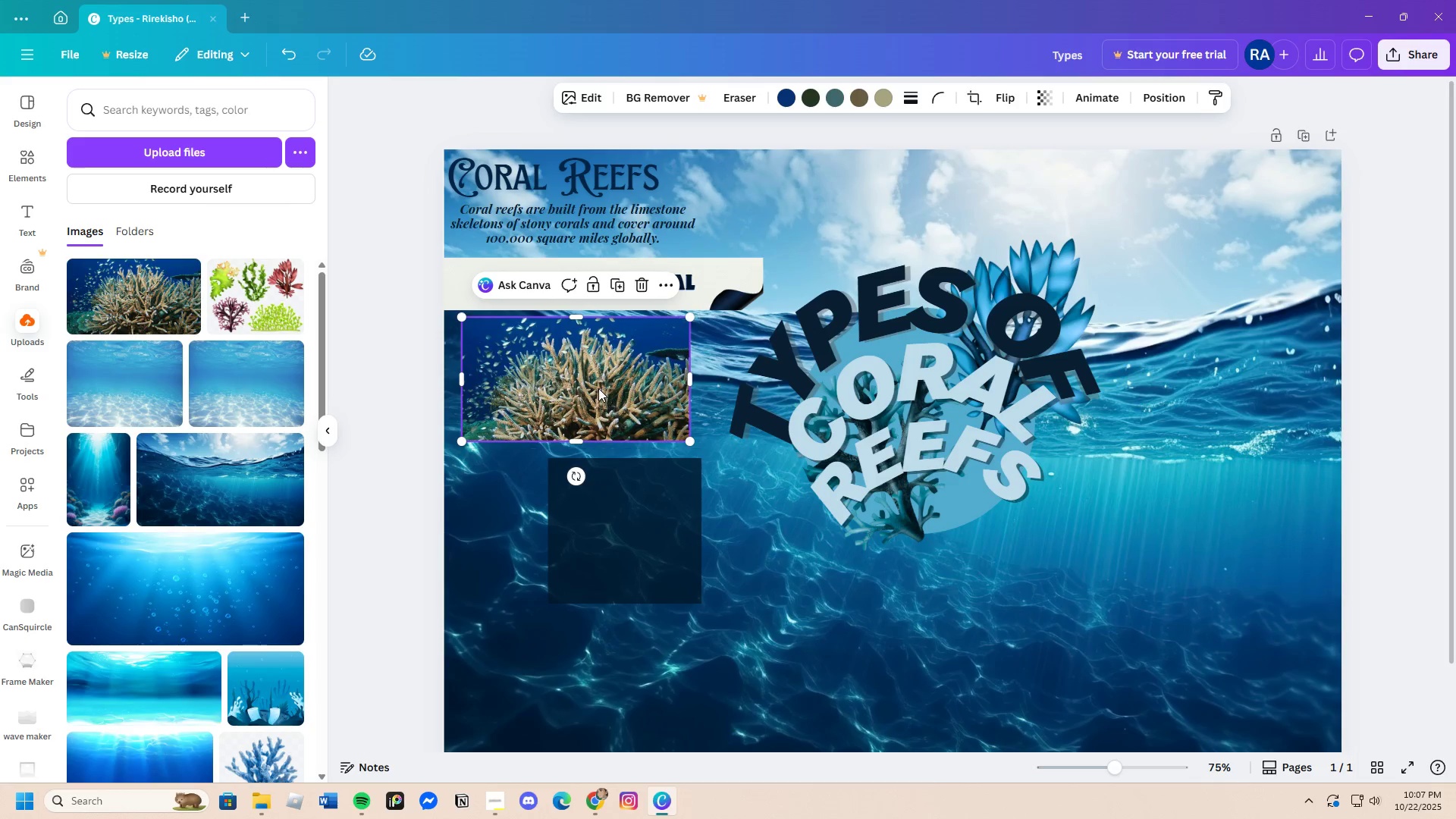 
left_click_drag(start_coordinate=[599, 388], to_coordinate=[604, 388])
 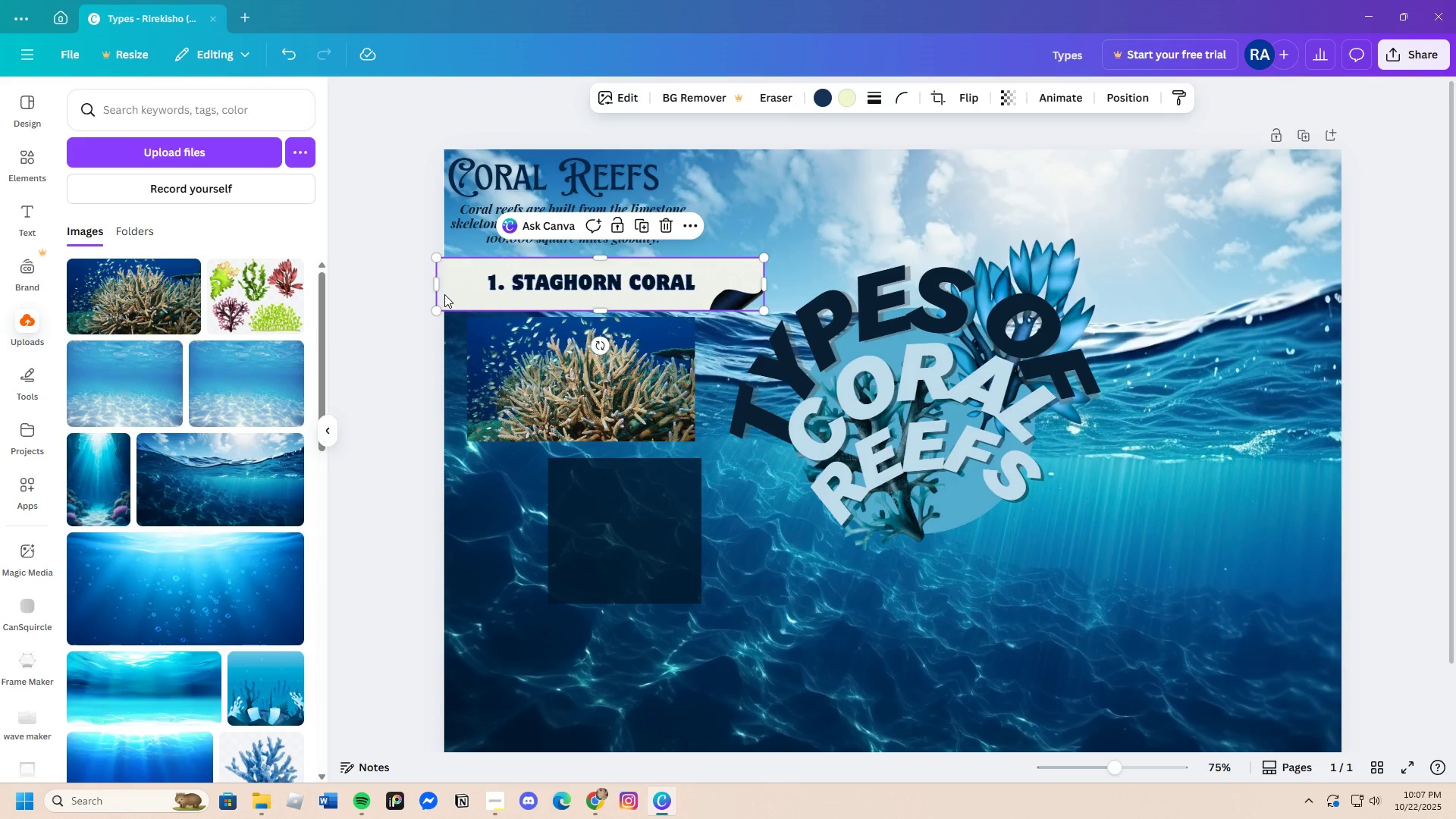 
left_click([444, 294])
 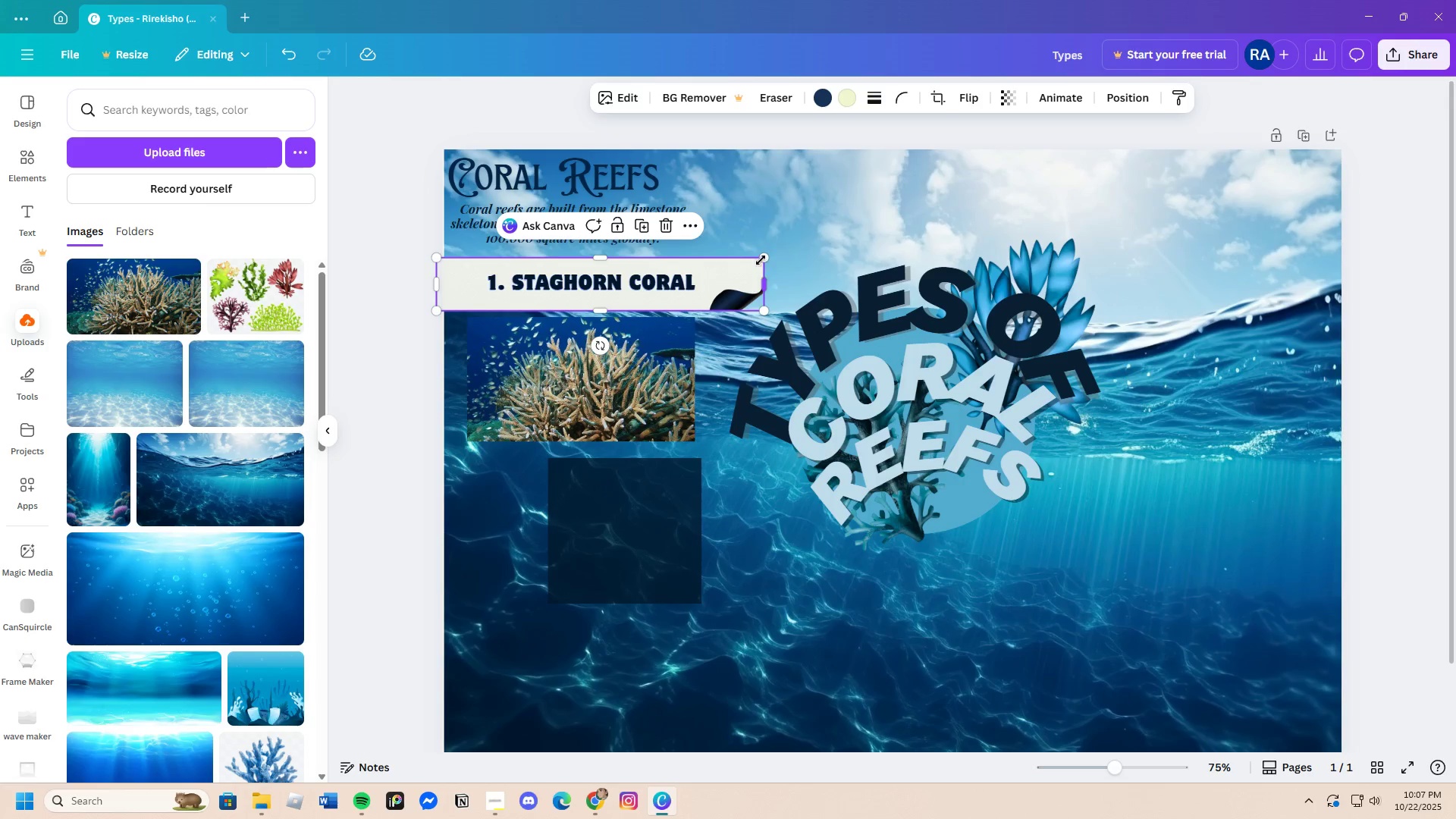 
left_click_drag(start_coordinate=[761, 258], to_coordinate=[708, 262])
 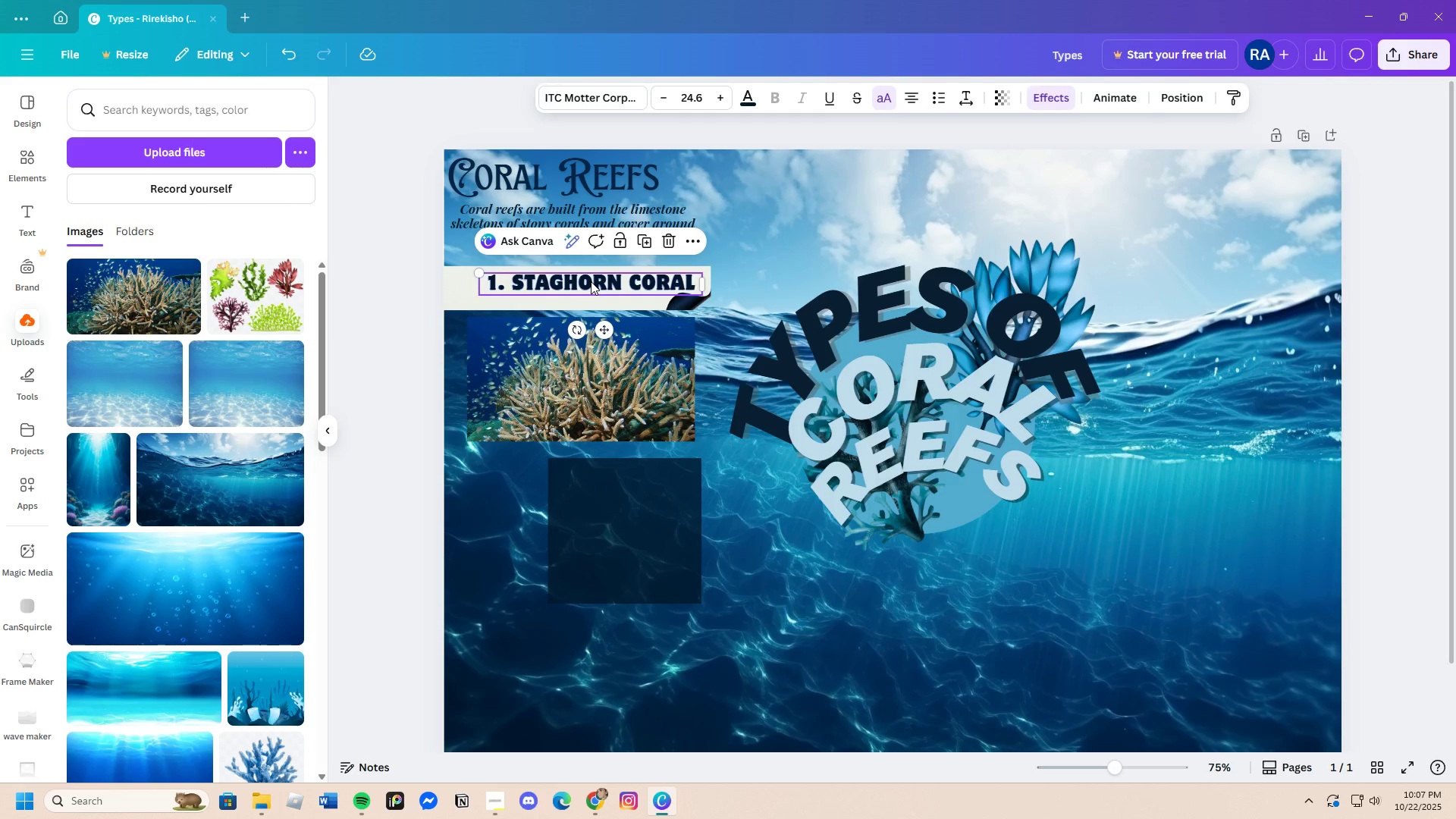 
left_click([591, 281])
 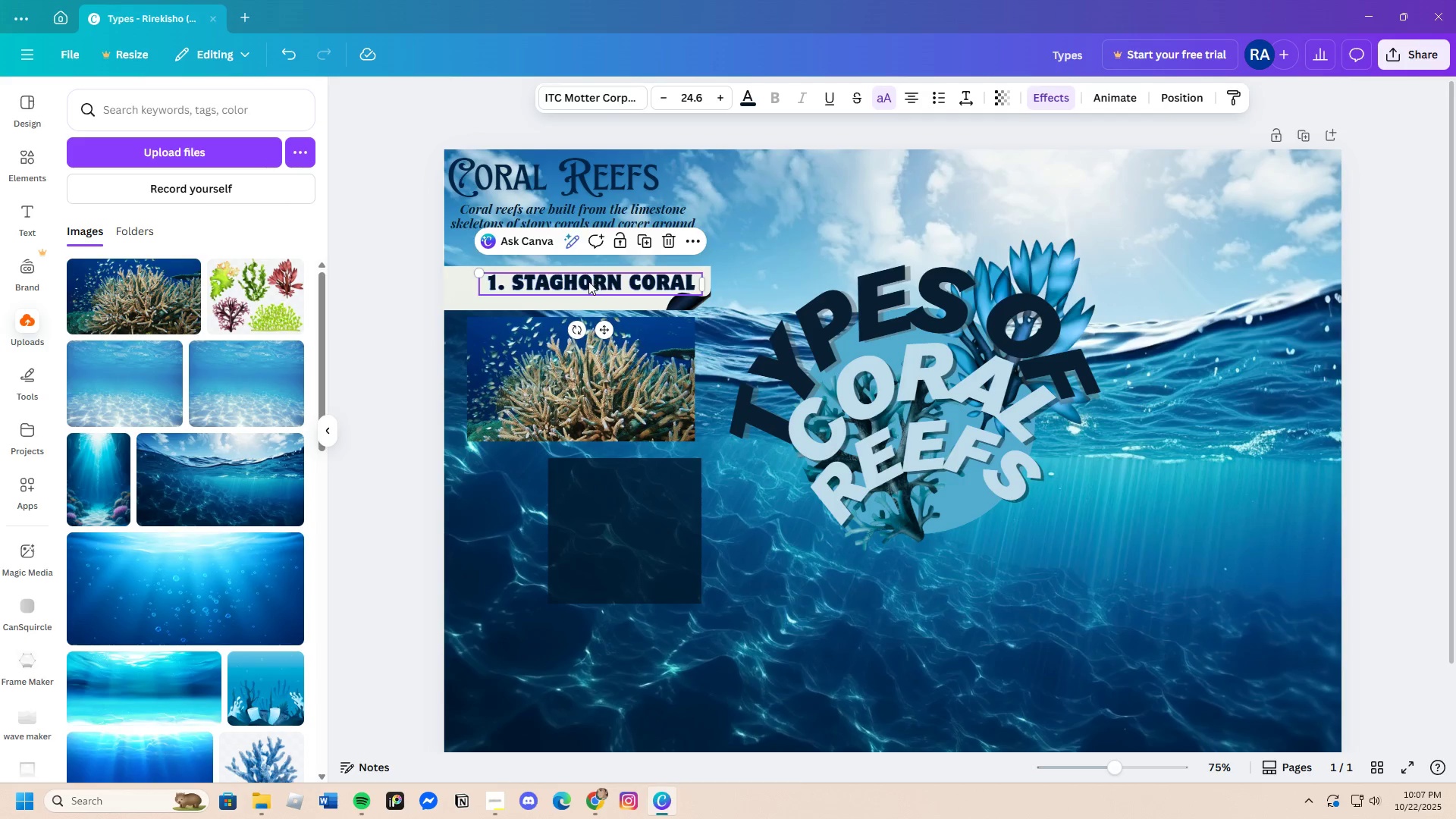 
left_click_drag(start_coordinate=[593, 281], to_coordinate=[567, 286])
 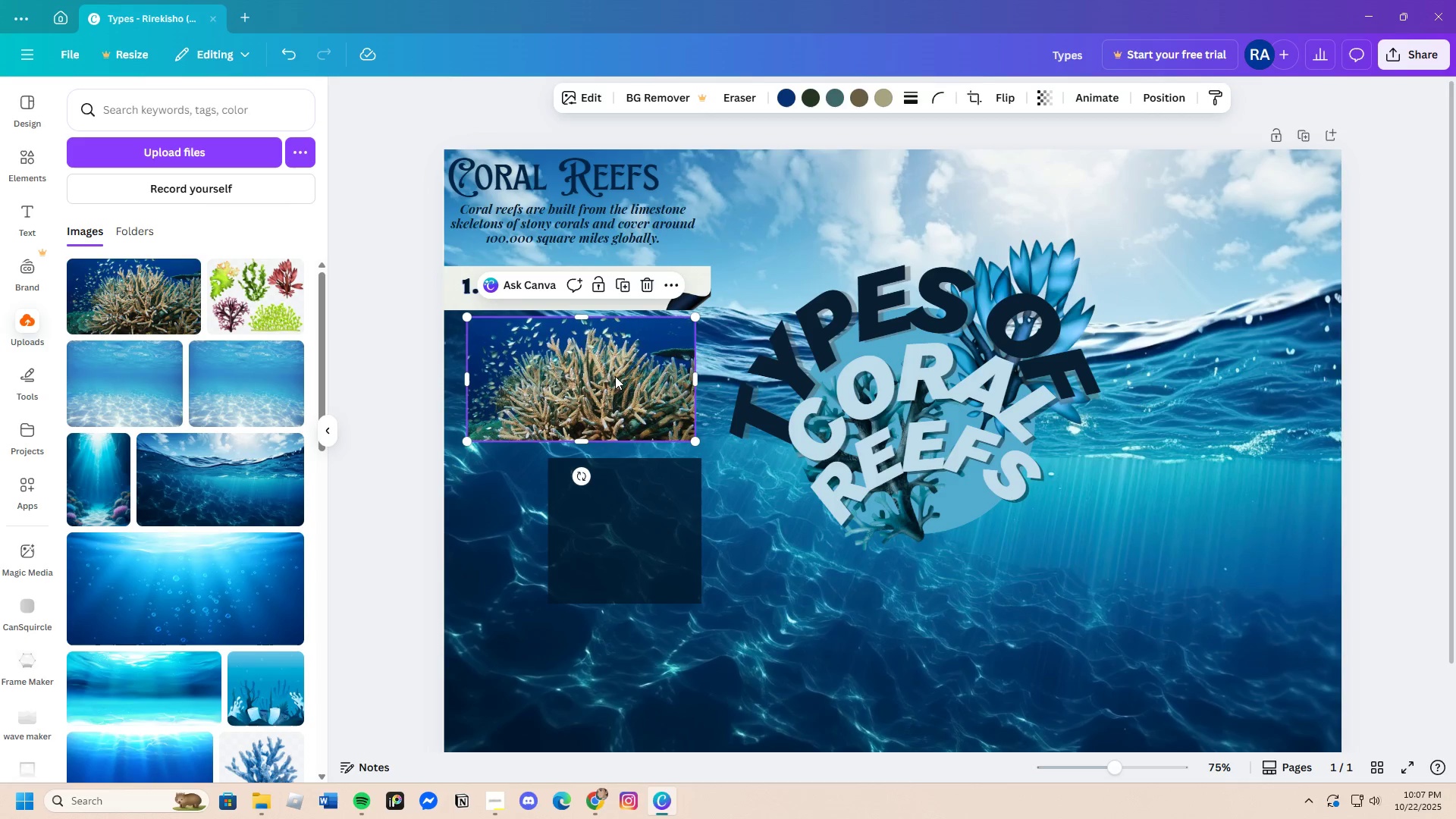 
left_click([615, 376])
 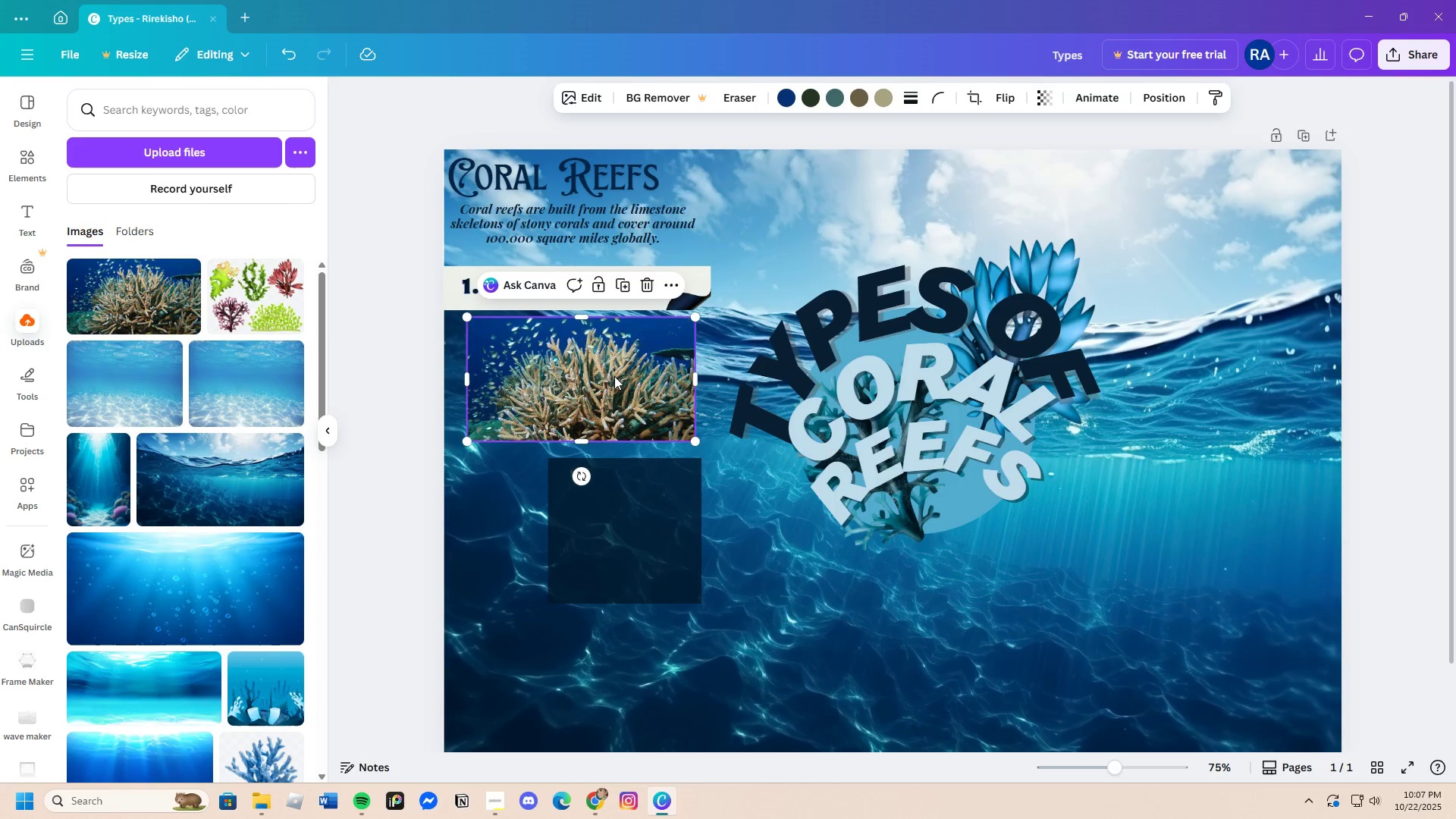 
left_click_drag(start_coordinate=[615, 376], to_coordinate=[599, 376])
 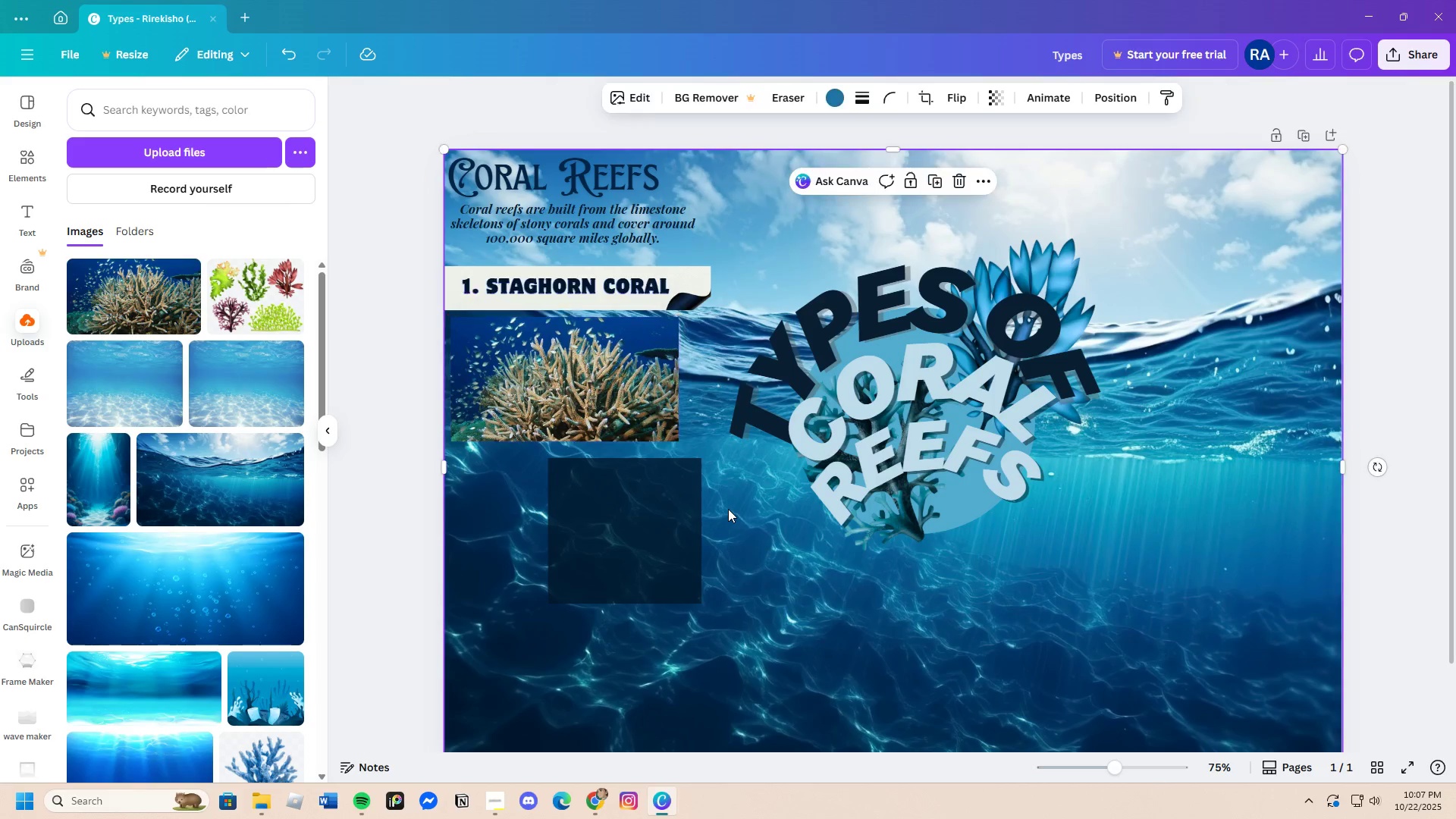 
left_click([728, 509])
 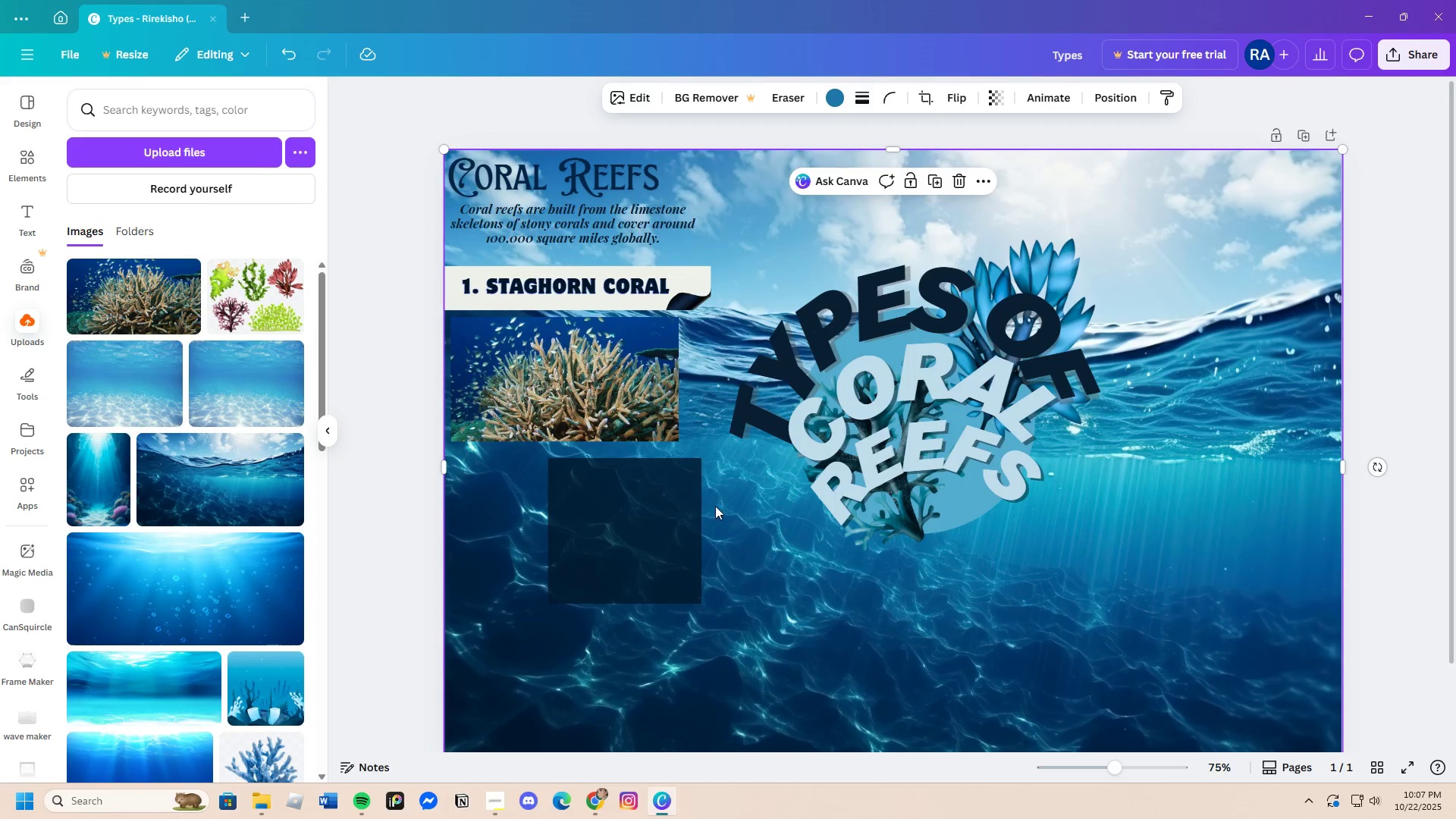 
scroll: coordinate [713, 503], scroll_direction: down, amount: 2.0
 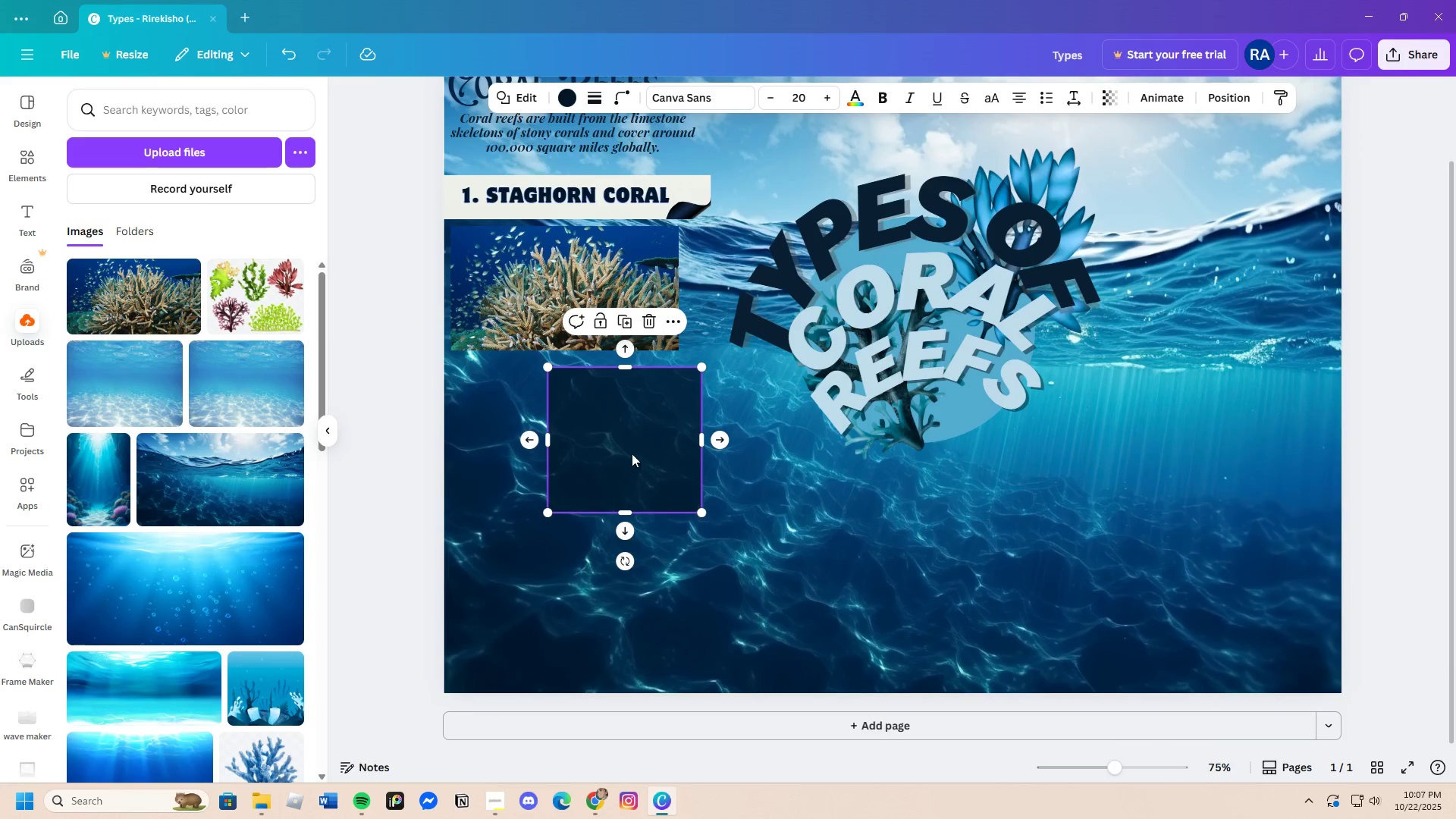 
left_click_drag(start_coordinate=[632, 451], to_coordinate=[519, 438])
 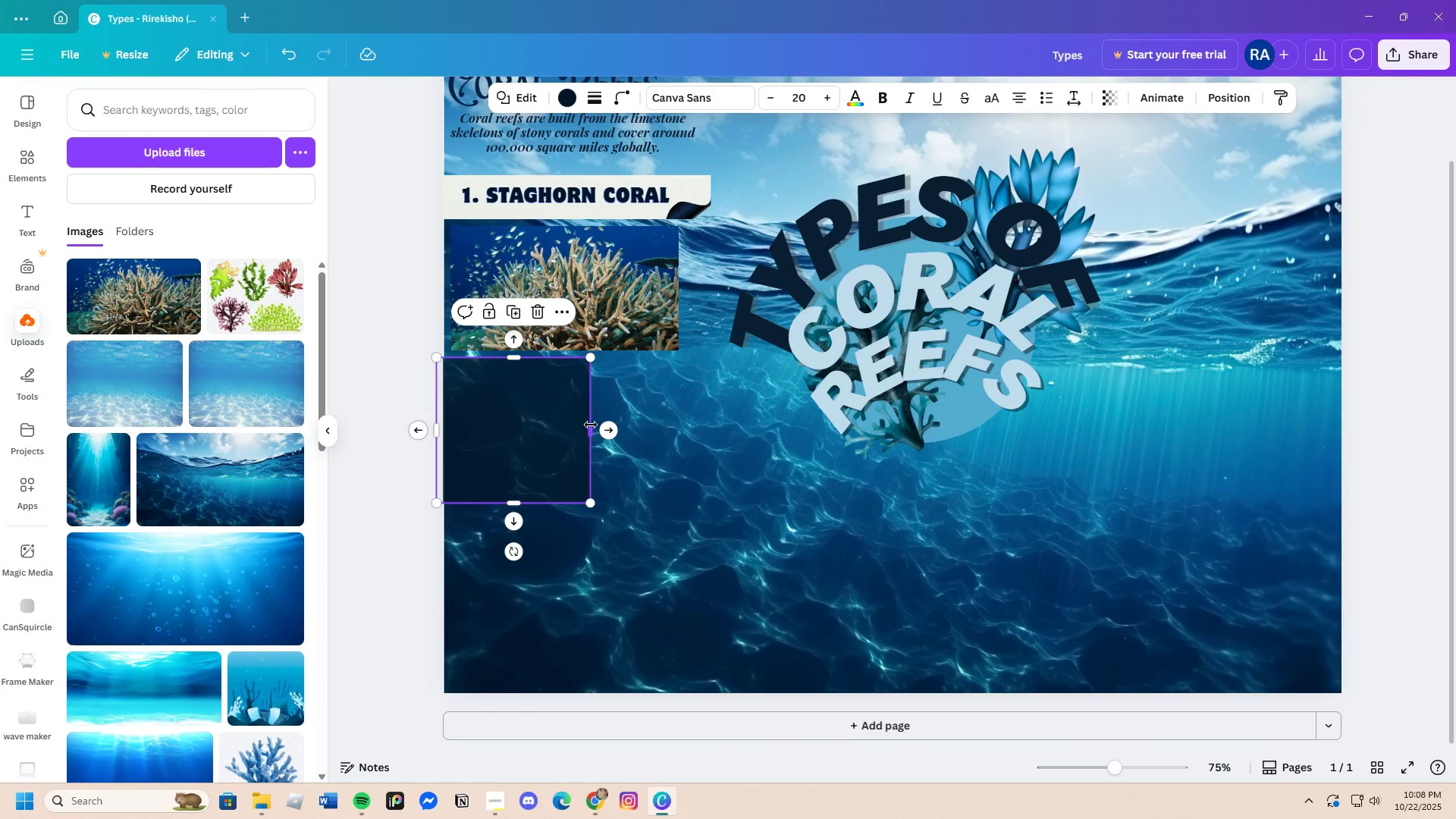 
left_click_drag(start_coordinate=[592, 425], to_coordinate=[696, 422])
 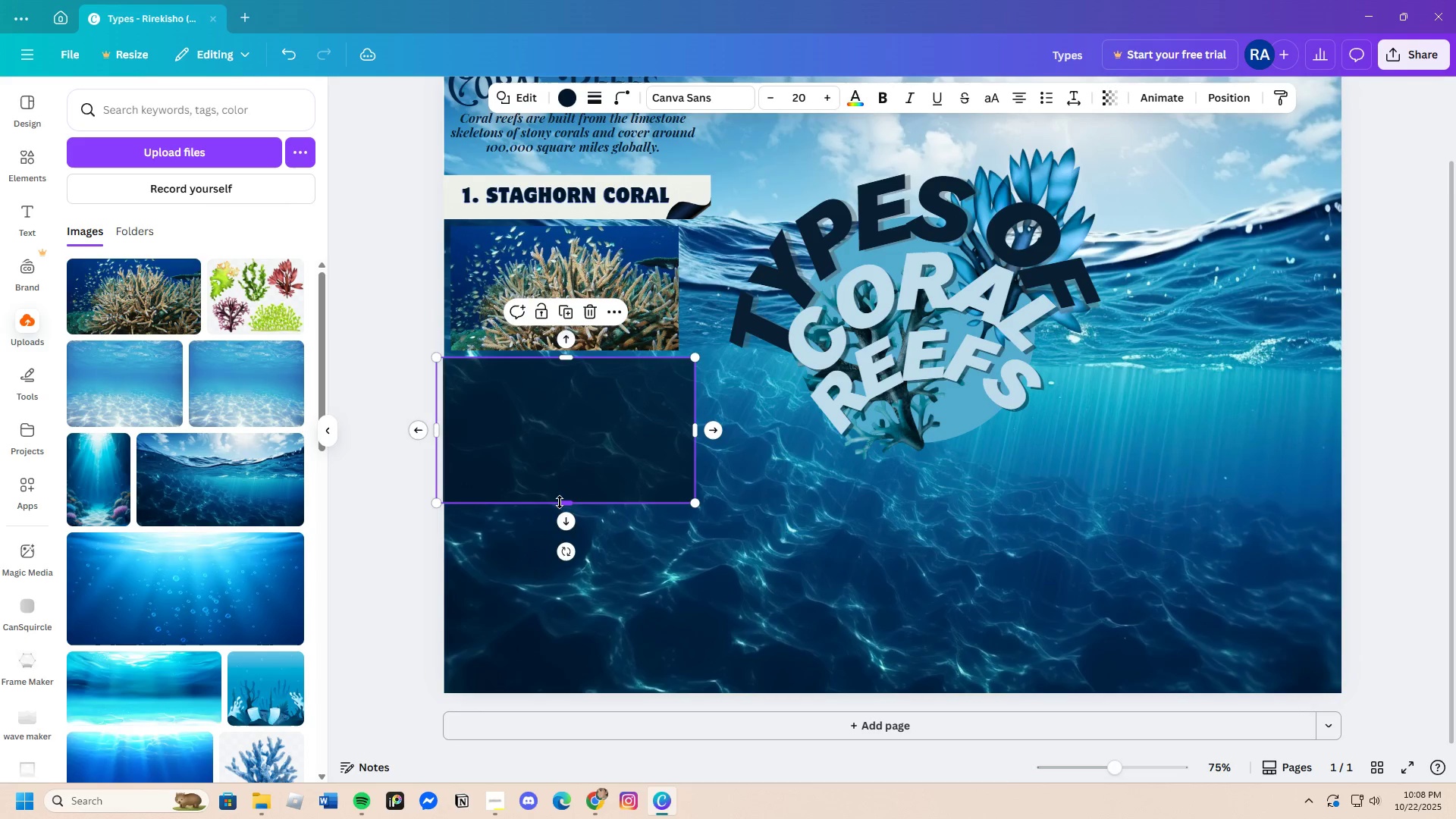 
left_click_drag(start_coordinate=[560, 502], to_coordinate=[576, 443])
 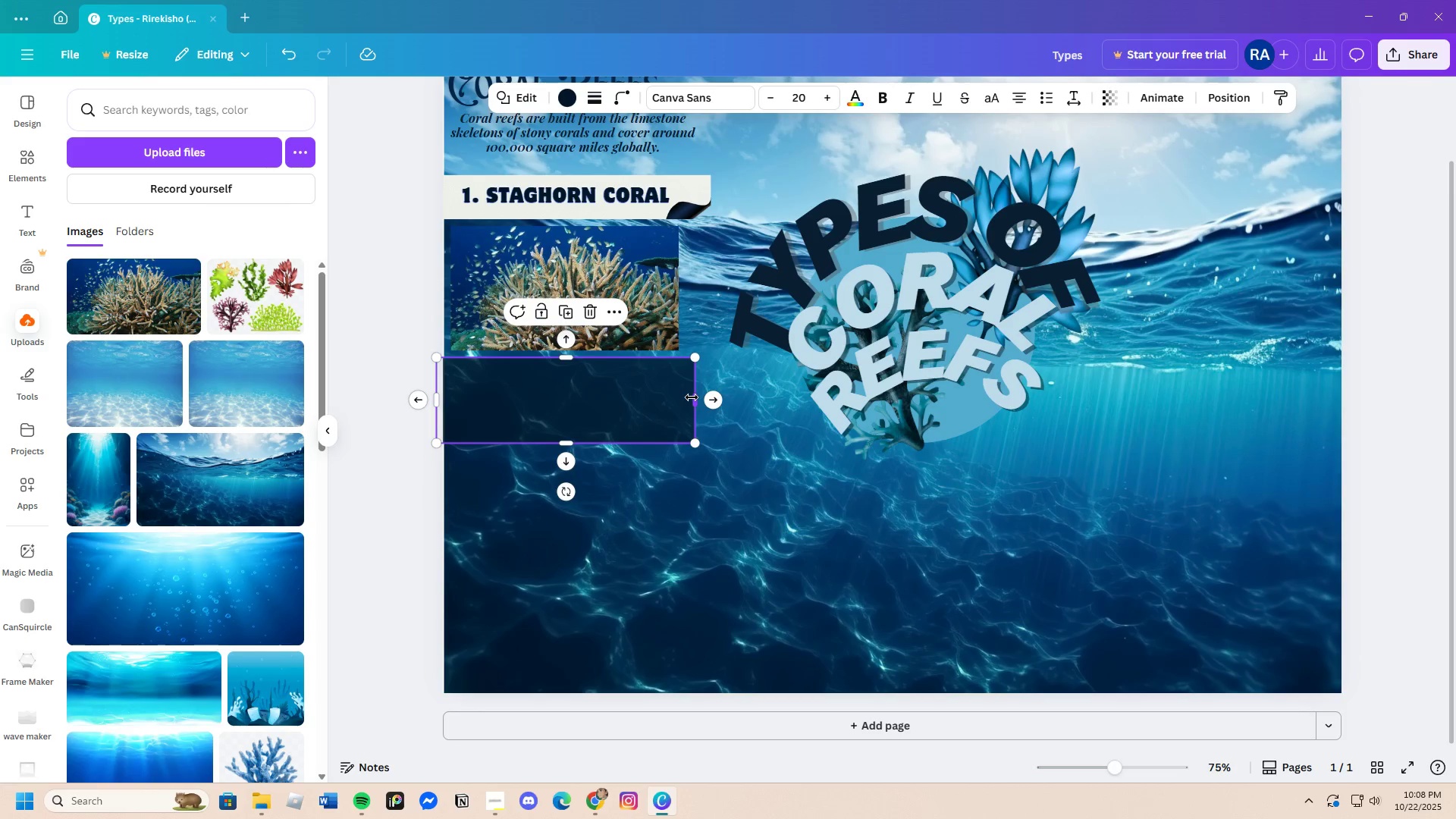 
left_click_drag(start_coordinate=[692, 397], to_coordinate=[674, 397])
 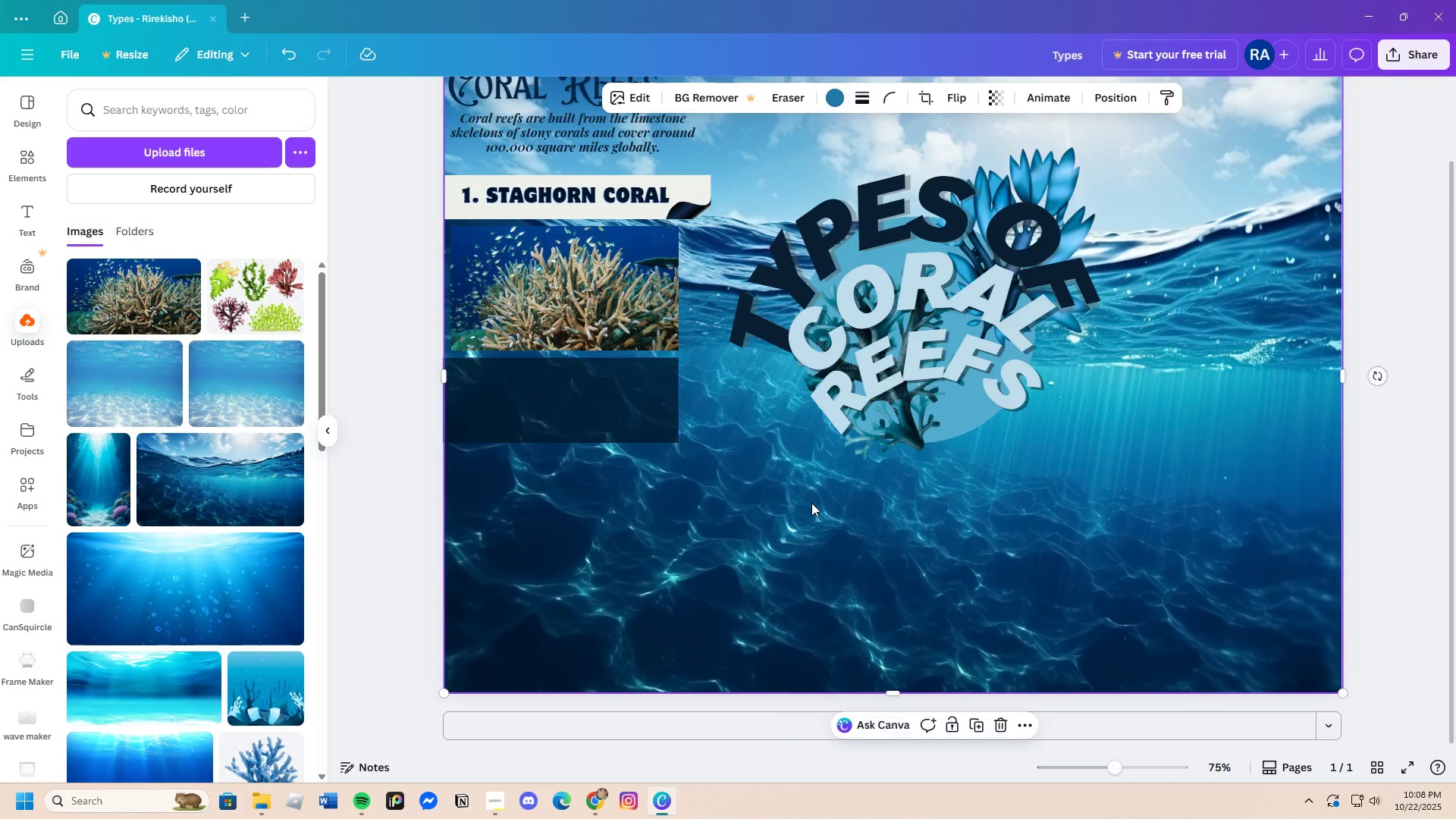 
left_click([811, 503])
 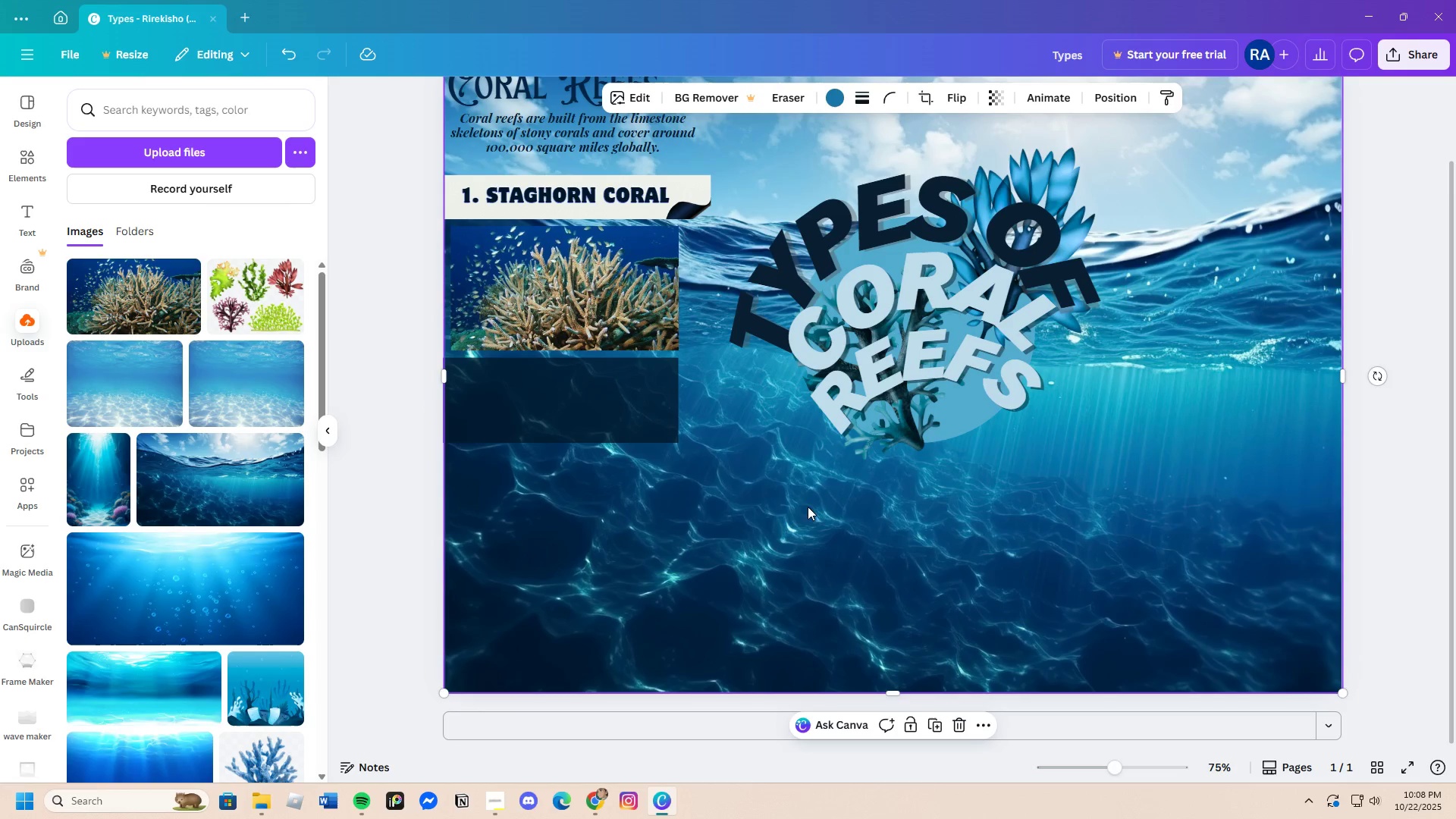 
scroll: coordinate [777, 526], scroll_direction: up, amount: 2.0
 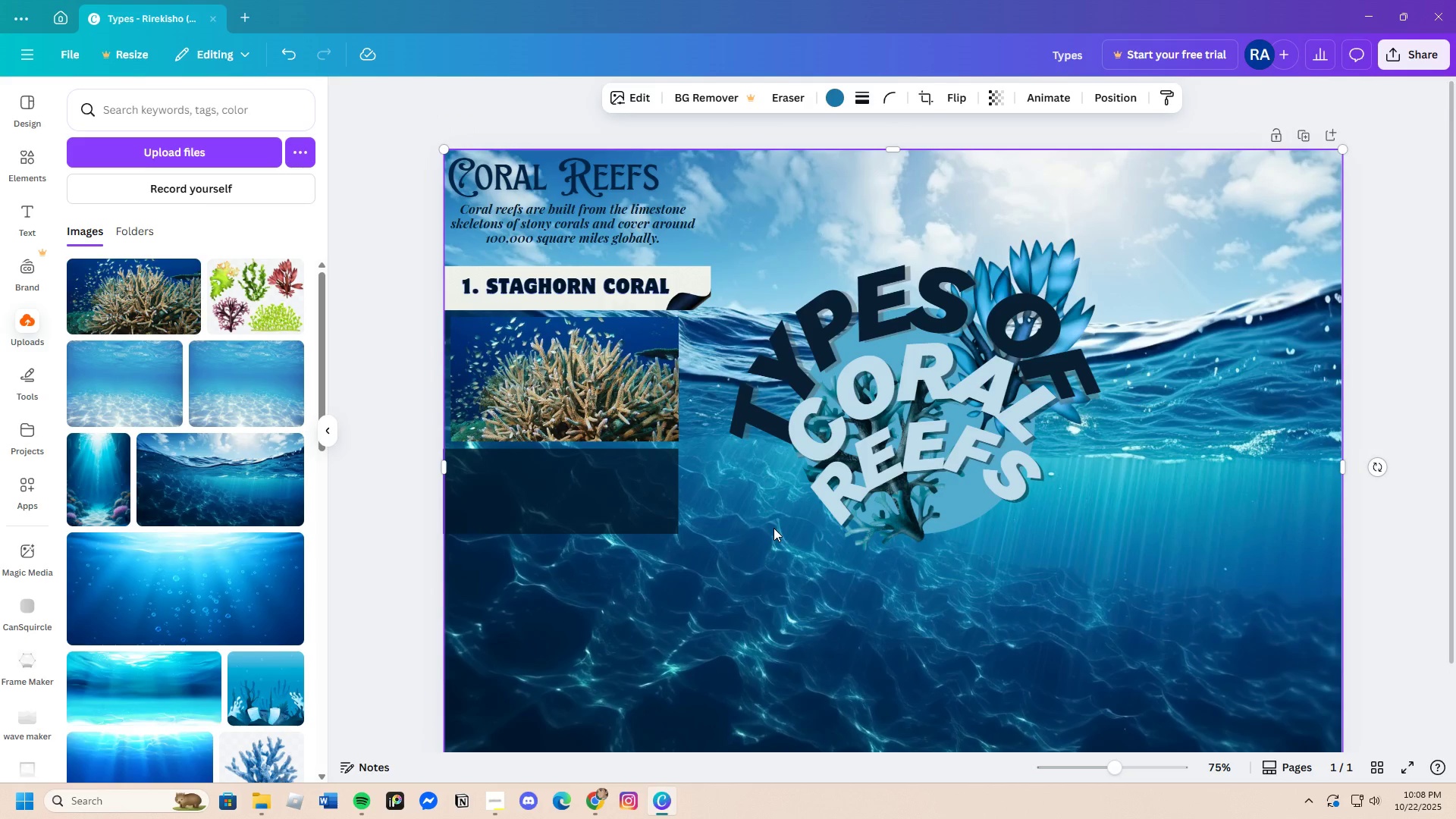 
scroll: coordinate [774, 528], scroll_direction: down, amount: 2.0
 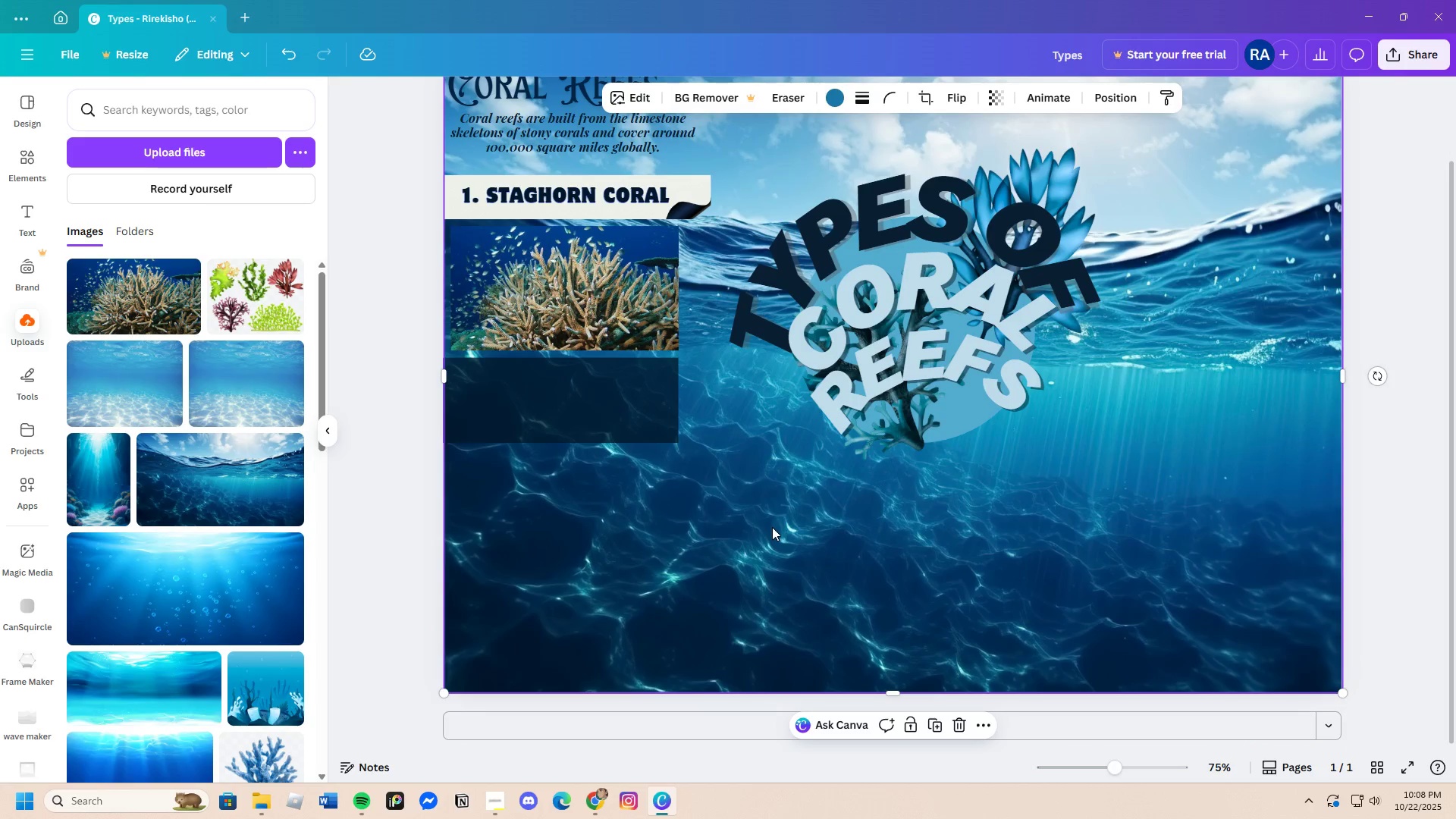 
scroll: coordinate [768, 522], scroll_direction: up, amount: 1.0
 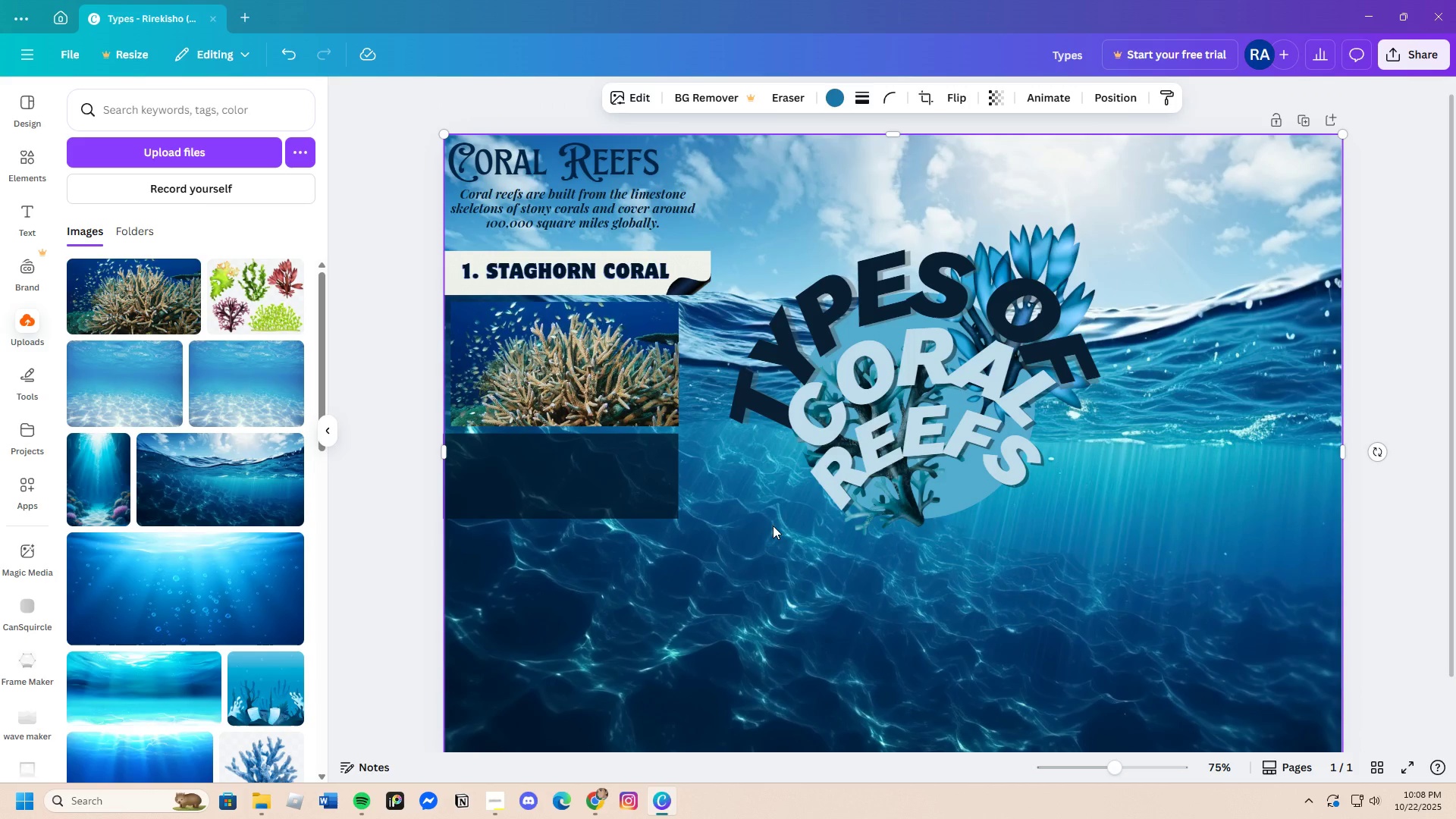 
wait(9.08)
 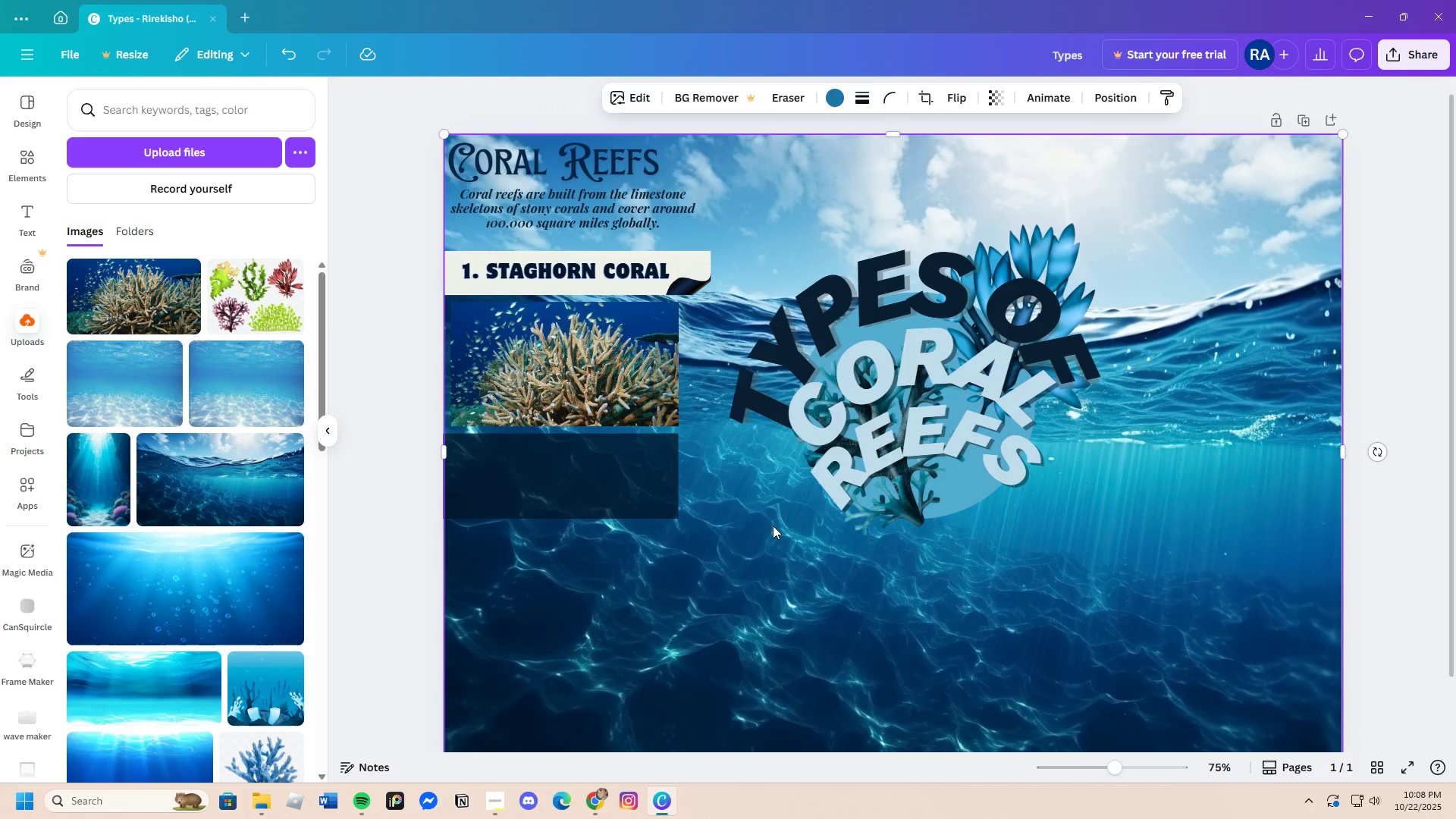 
left_click([684, 270])
 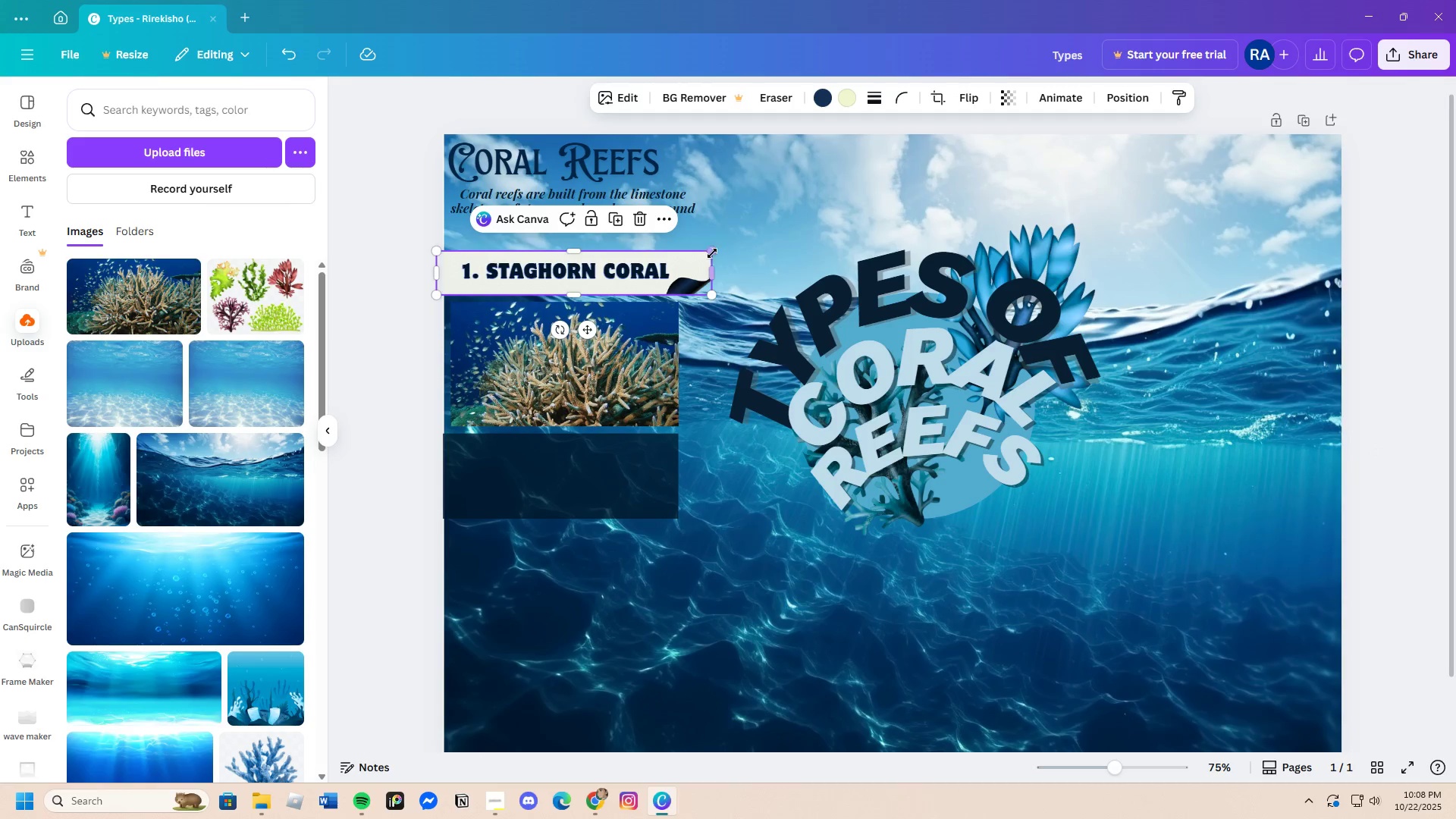 
left_click_drag(start_coordinate=[712, 251], to_coordinate=[681, 259])
 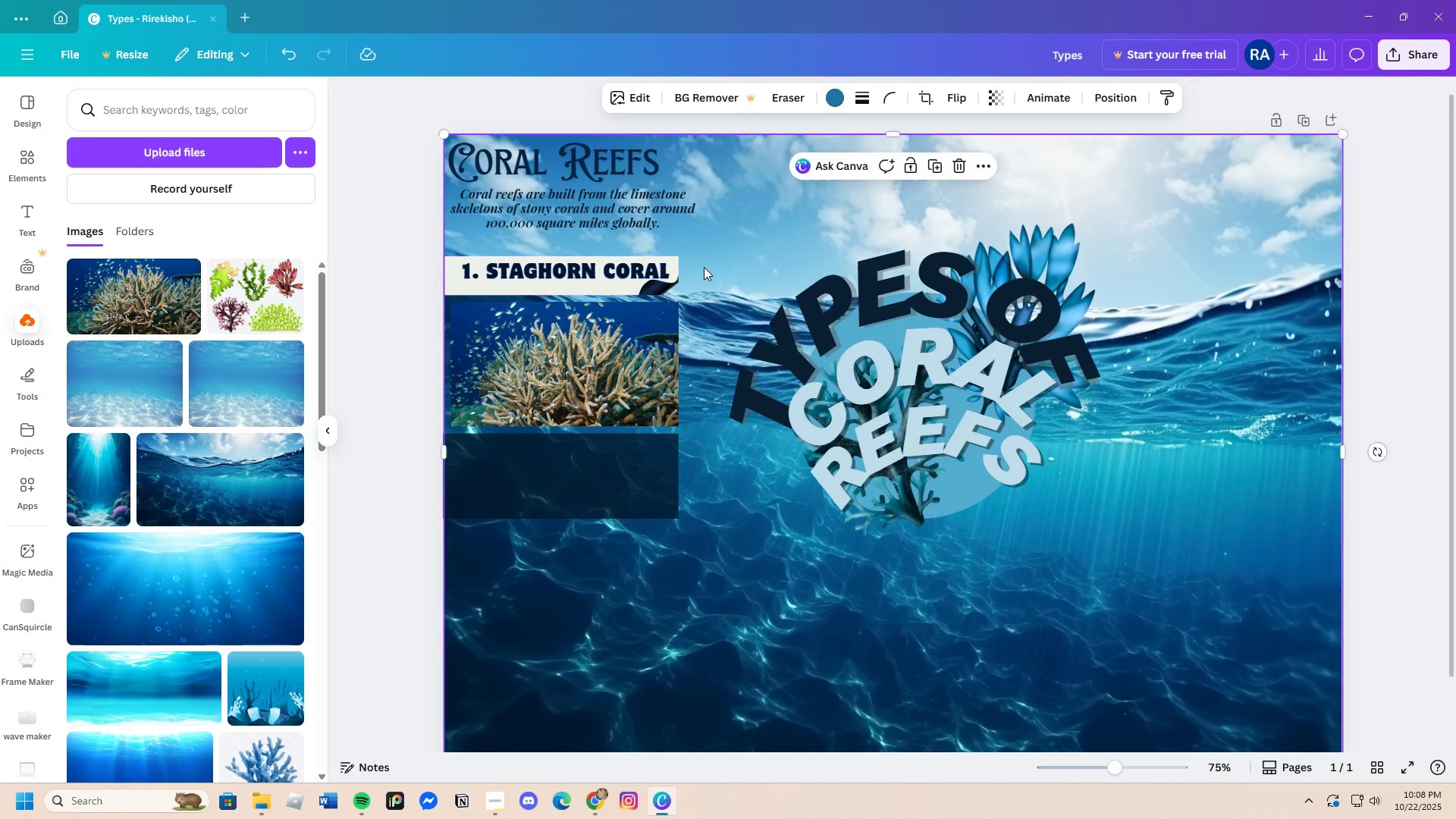 
left_click([704, 267])
 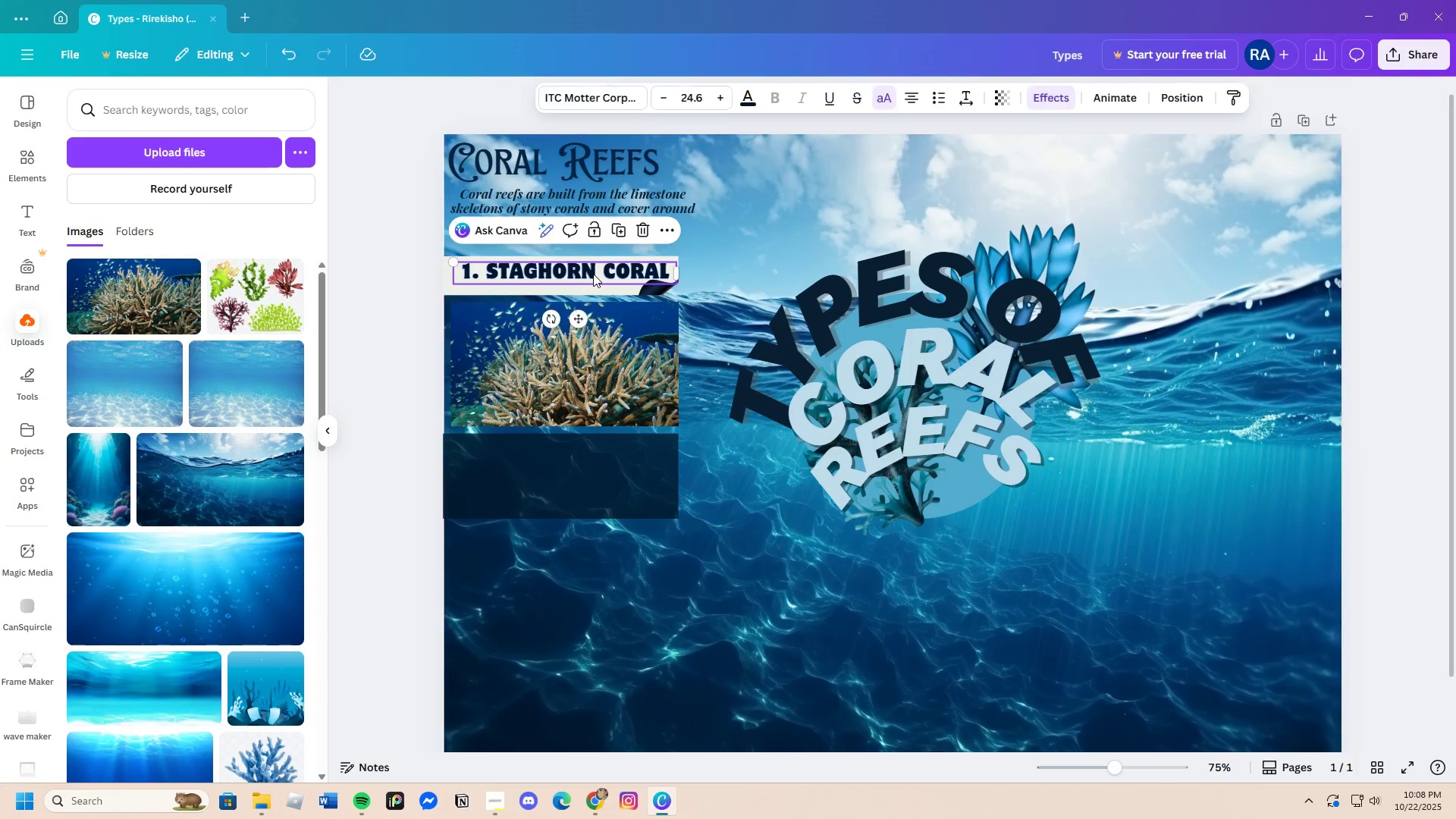 
left_click([593, 274])
 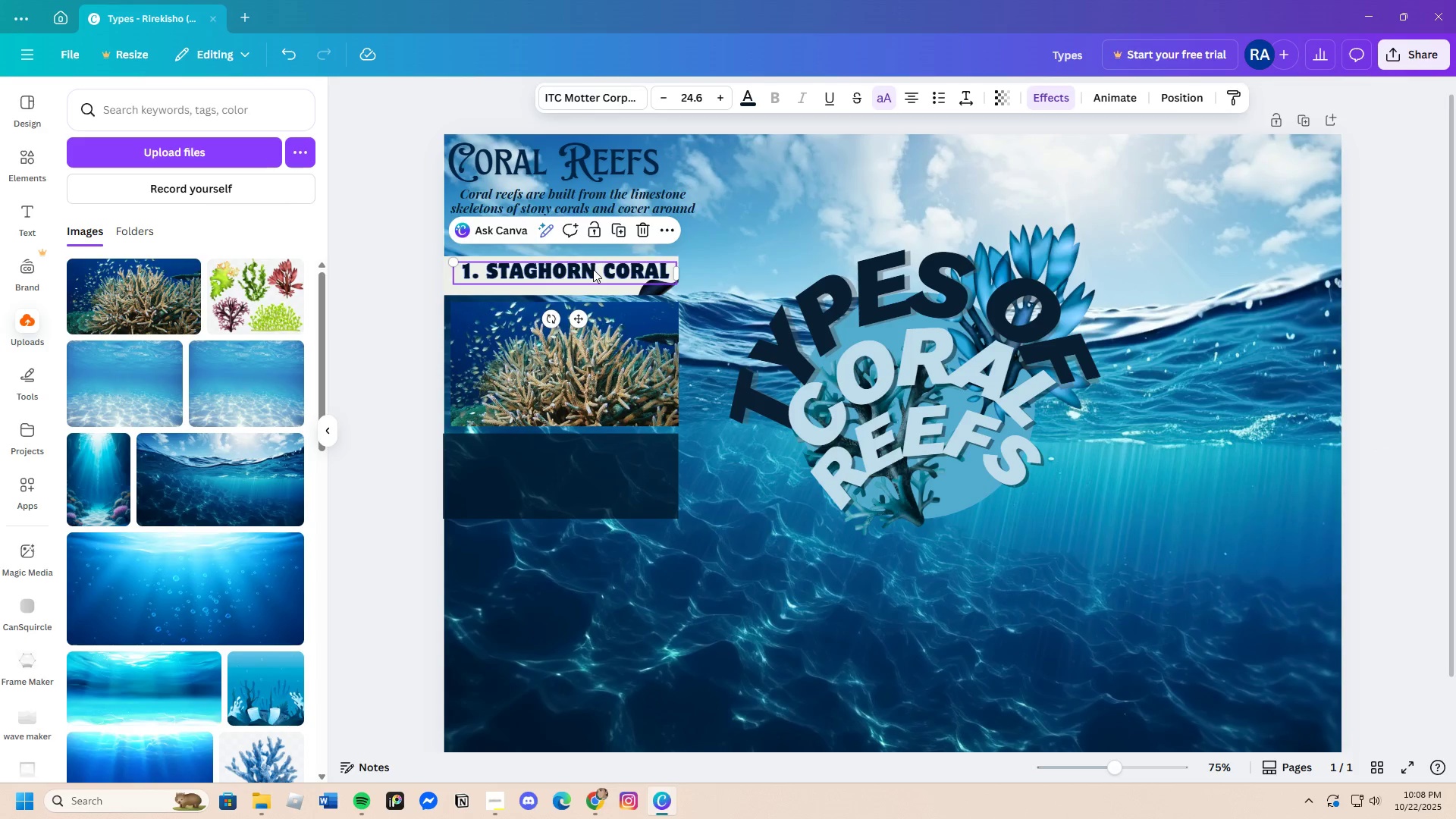 
left_click_drag(start_coordinate=[593, 270], to_coordinate=[583, 271])
 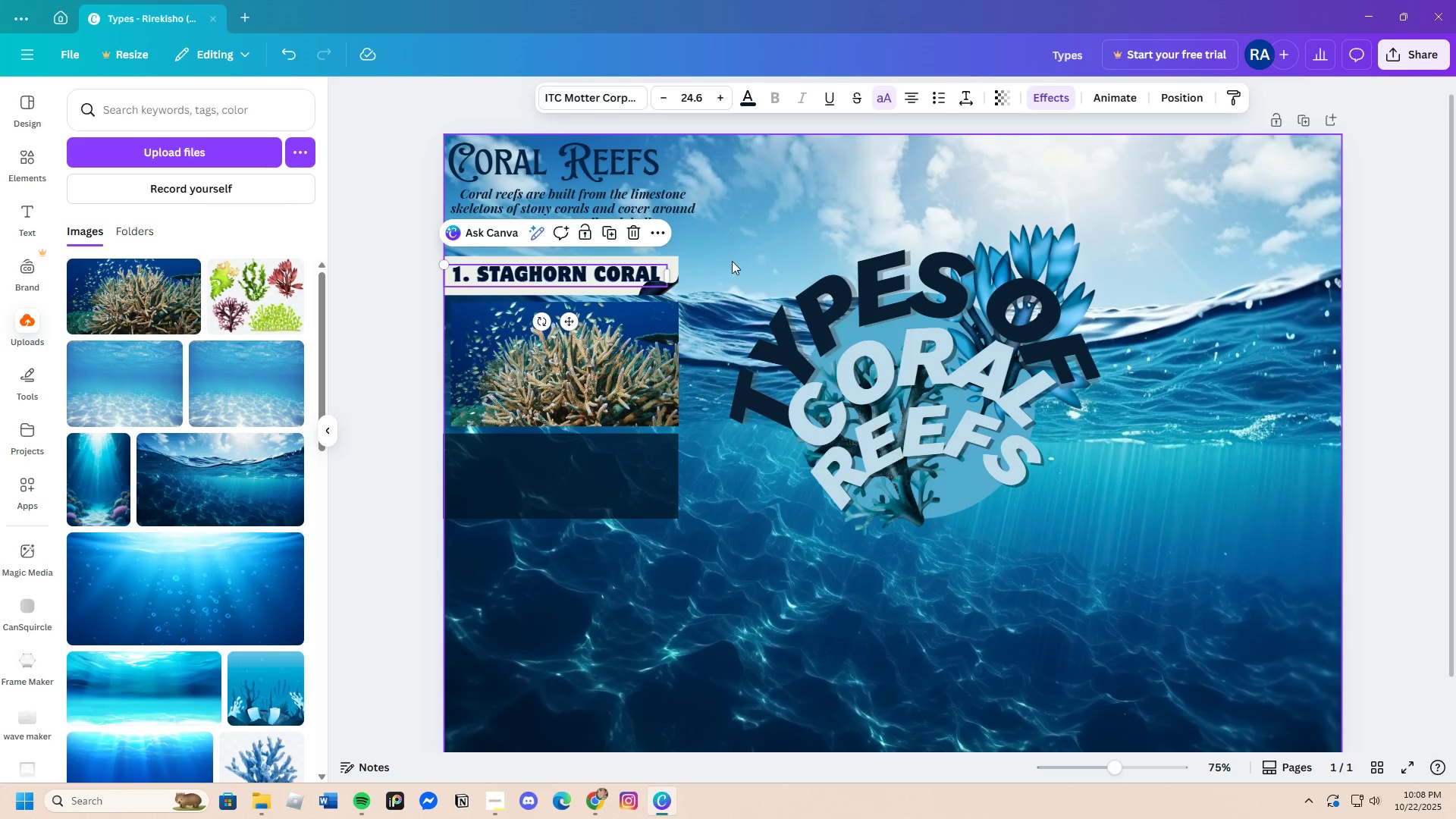 
left_click([736, 260])
 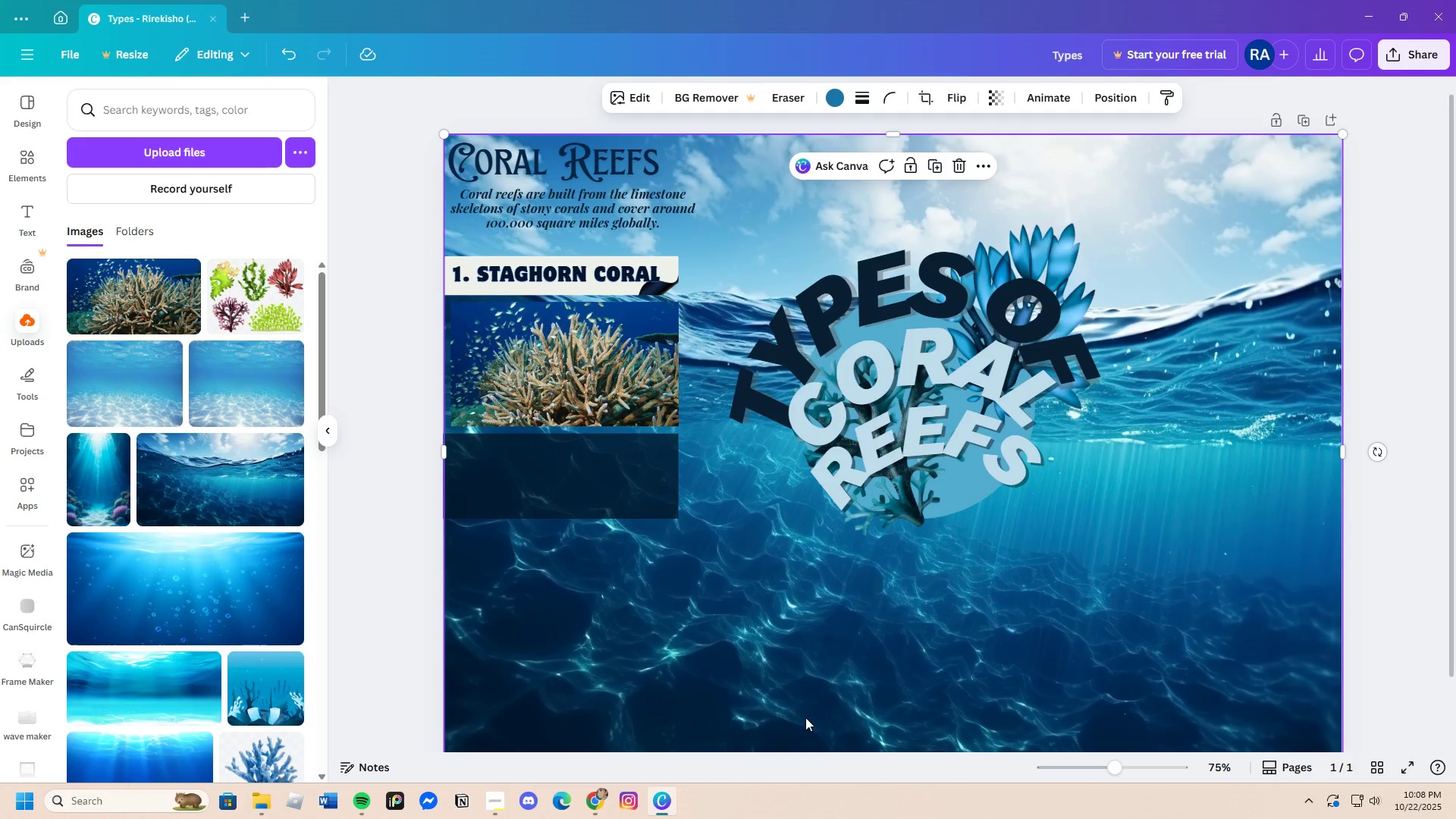 
scroll: coordinate [711, 681], scroll_direction: down, amount: 3.0
 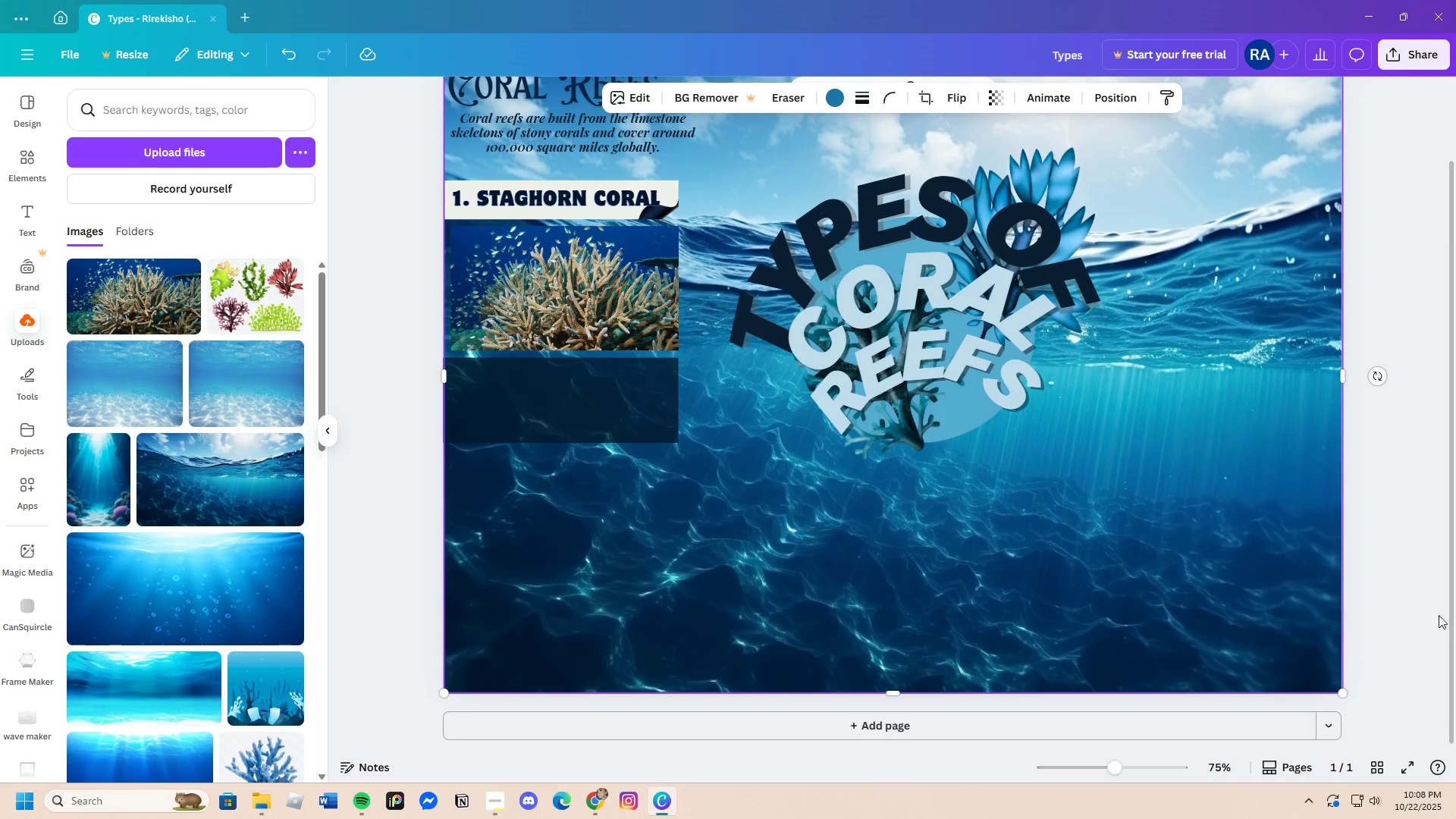 
left_click([1389, 620])
 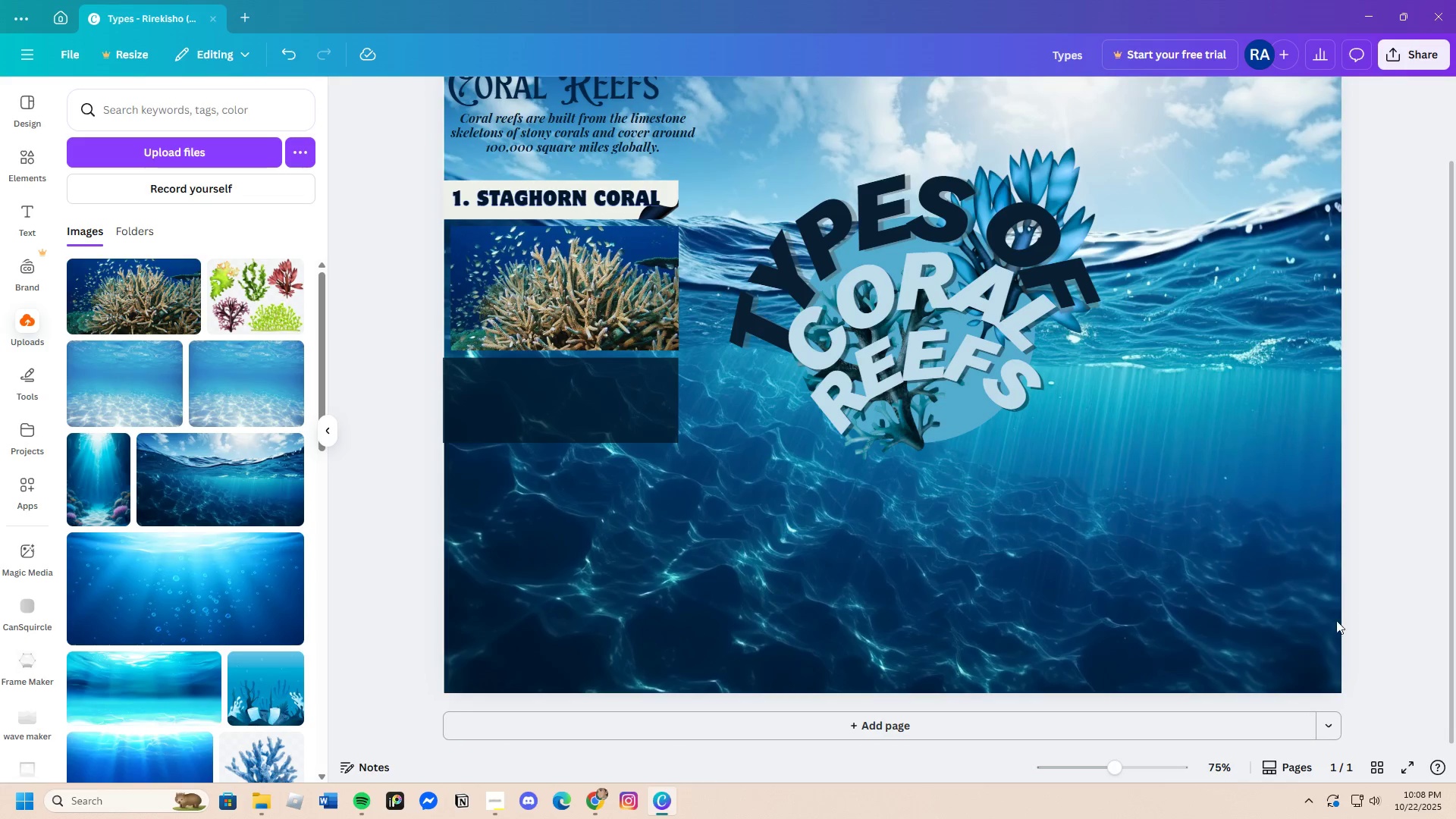 
scroll: coordinate [1322, 623], scroll_direction: up, amount: 2.0
 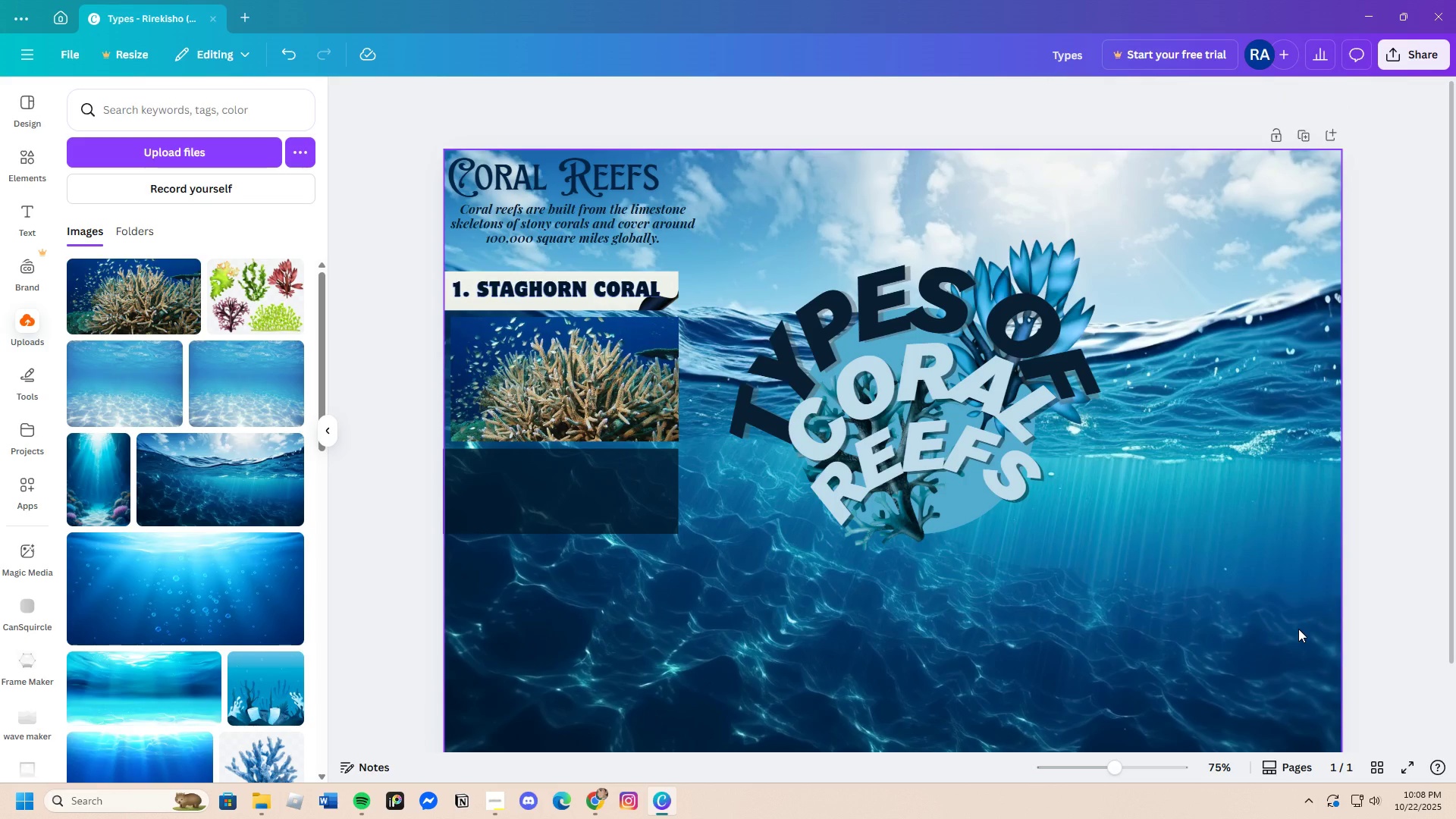 
scroll: coordinate [1298, 629], scroll_direction: down, amount: 4.0
 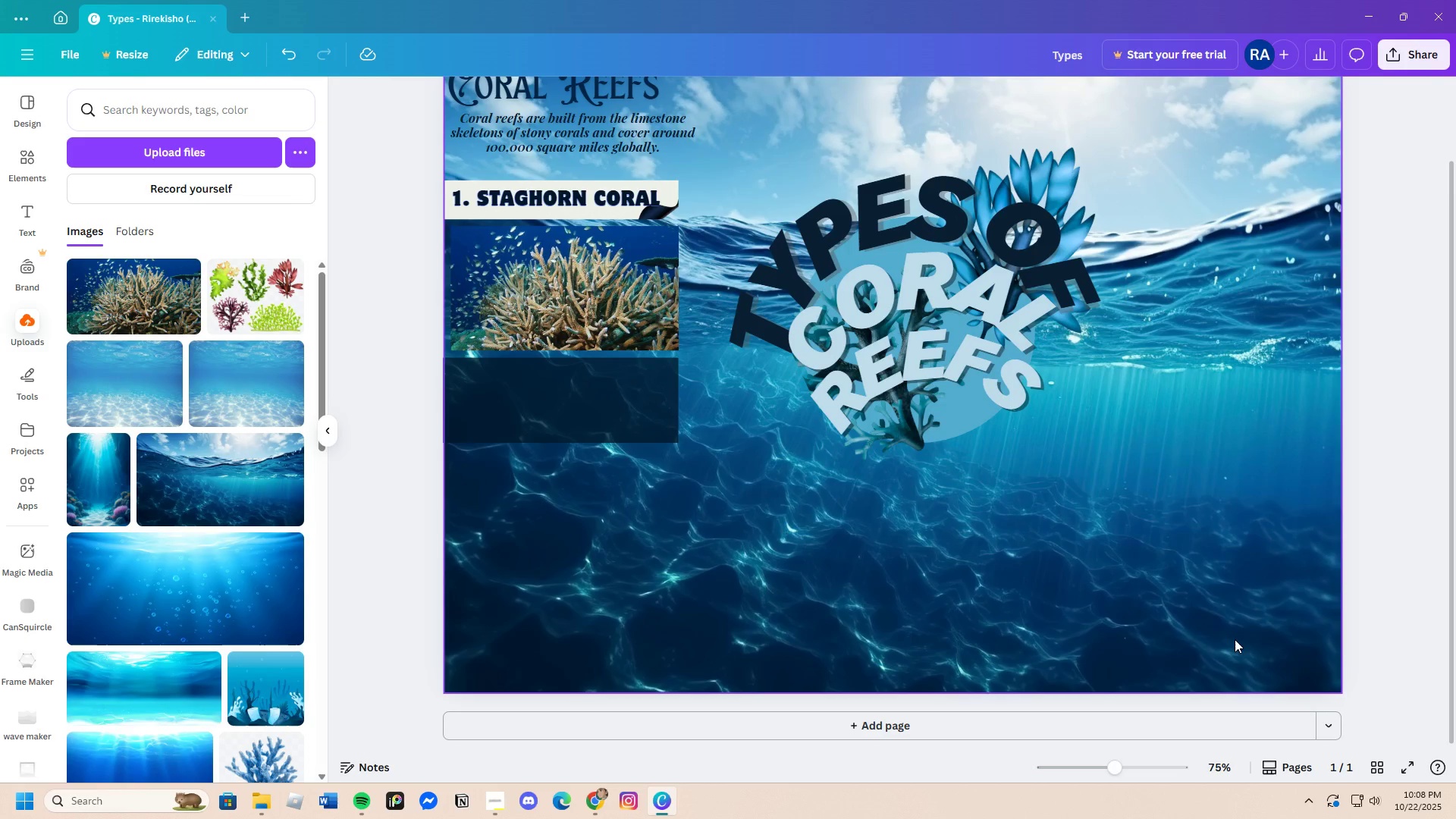 
scroll: coordinate [1226, 639], scroll_direction: up, amount: 3.0
 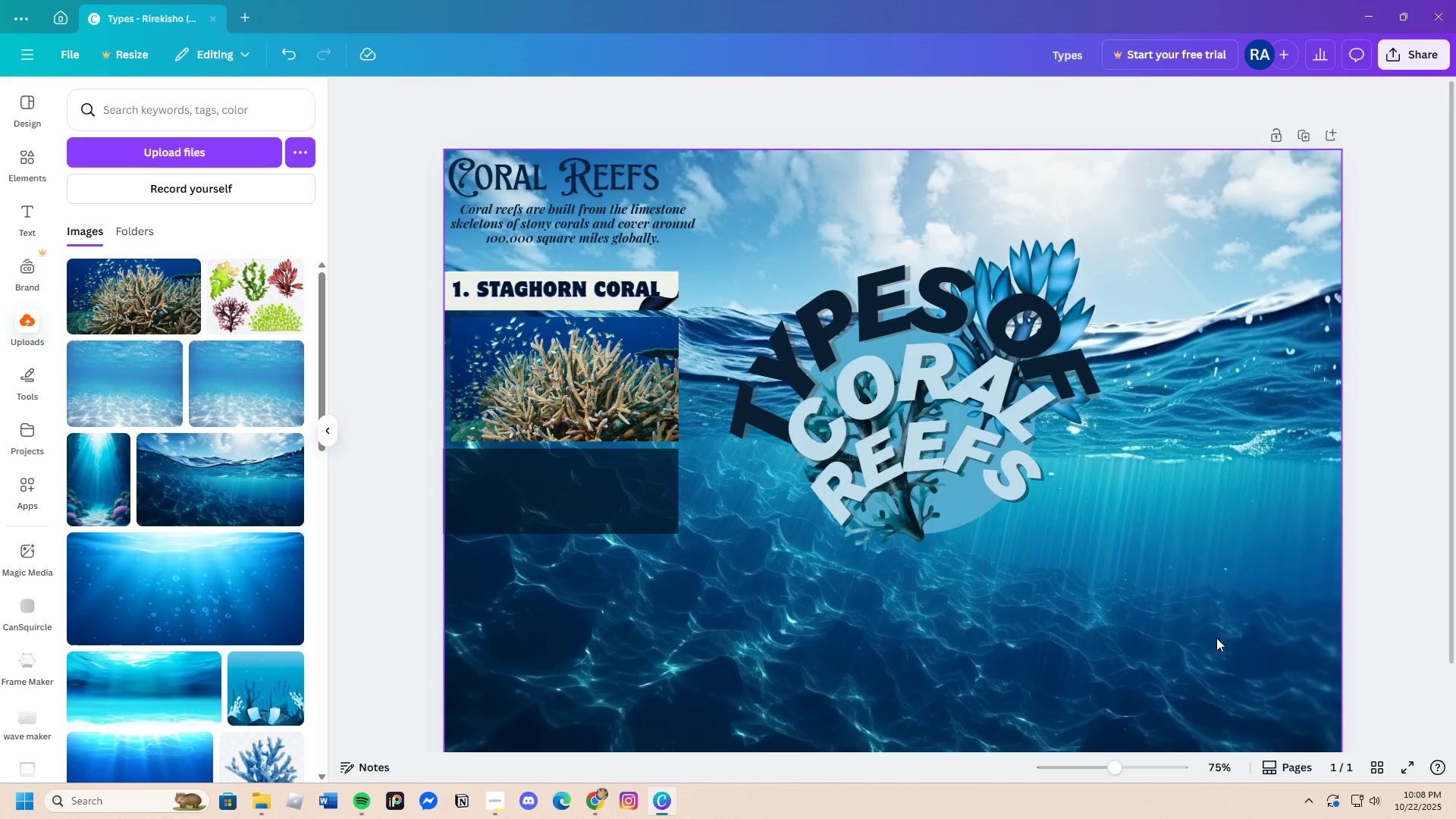 
scroll: coordinate [1210, 635], scroll_direction: down, amount: 2.0
 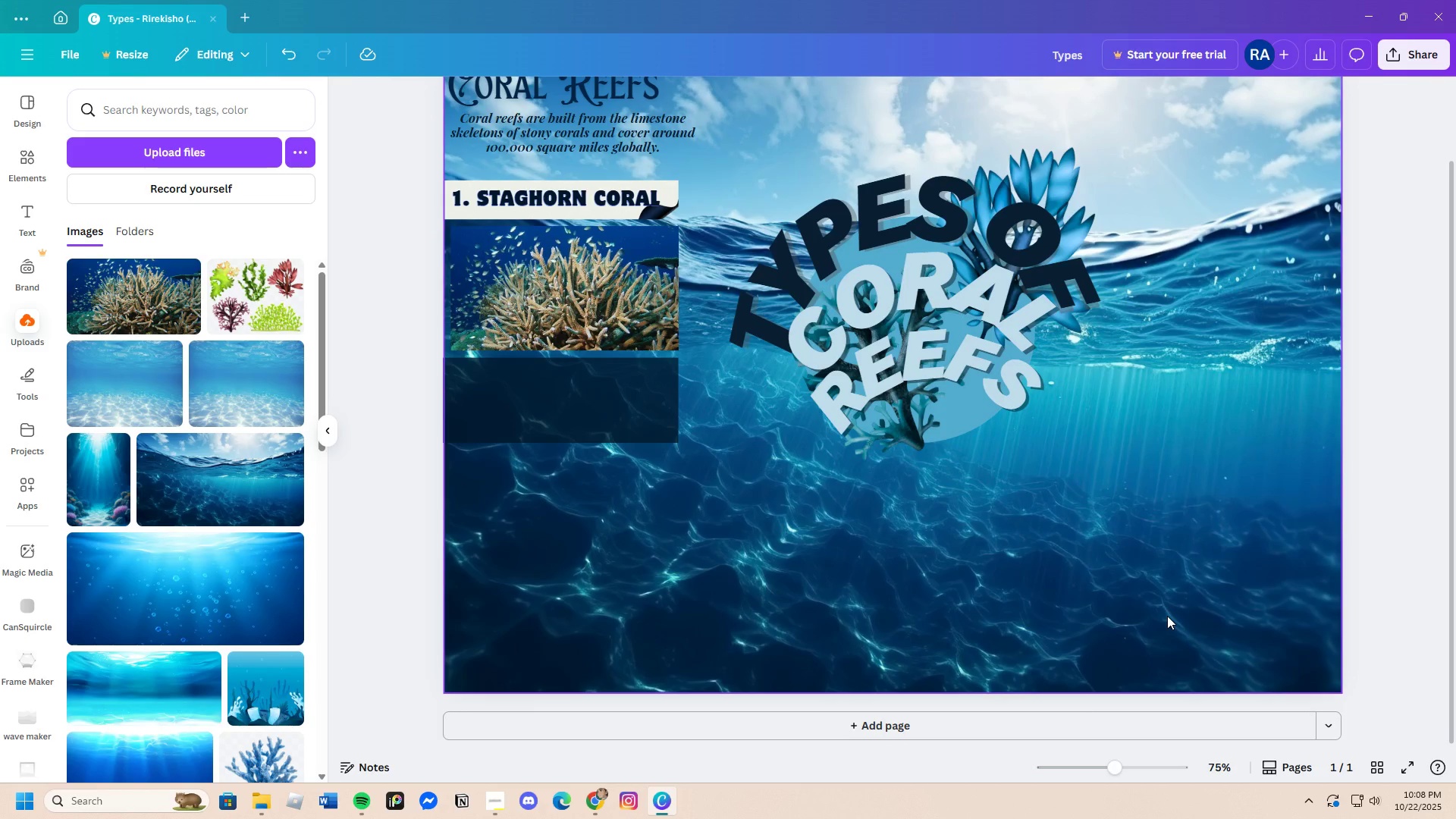 
wait(7.09)
 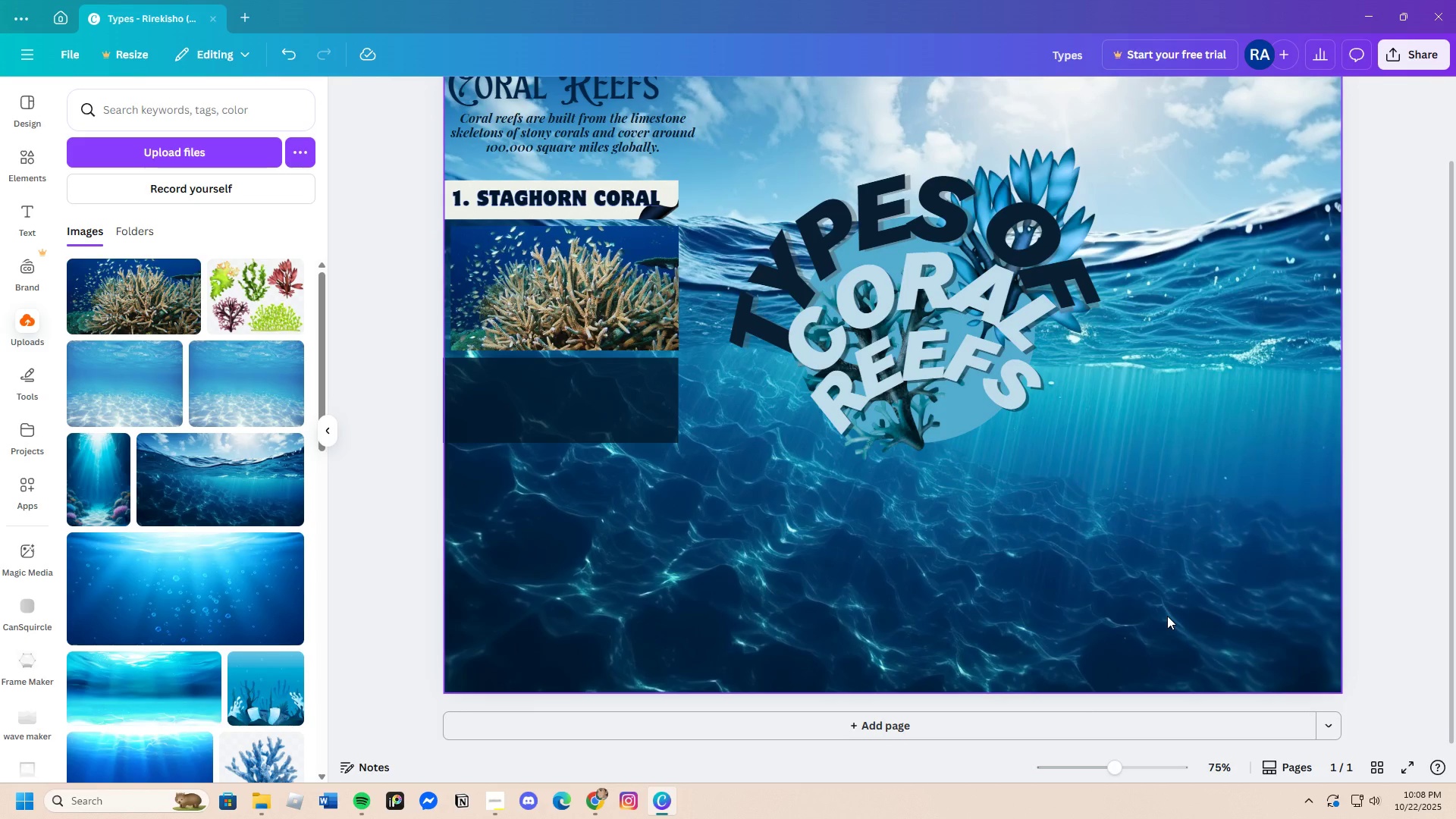 
scroll: coordinate [1149, 650], scroll_direction: up, amount: 3.0
 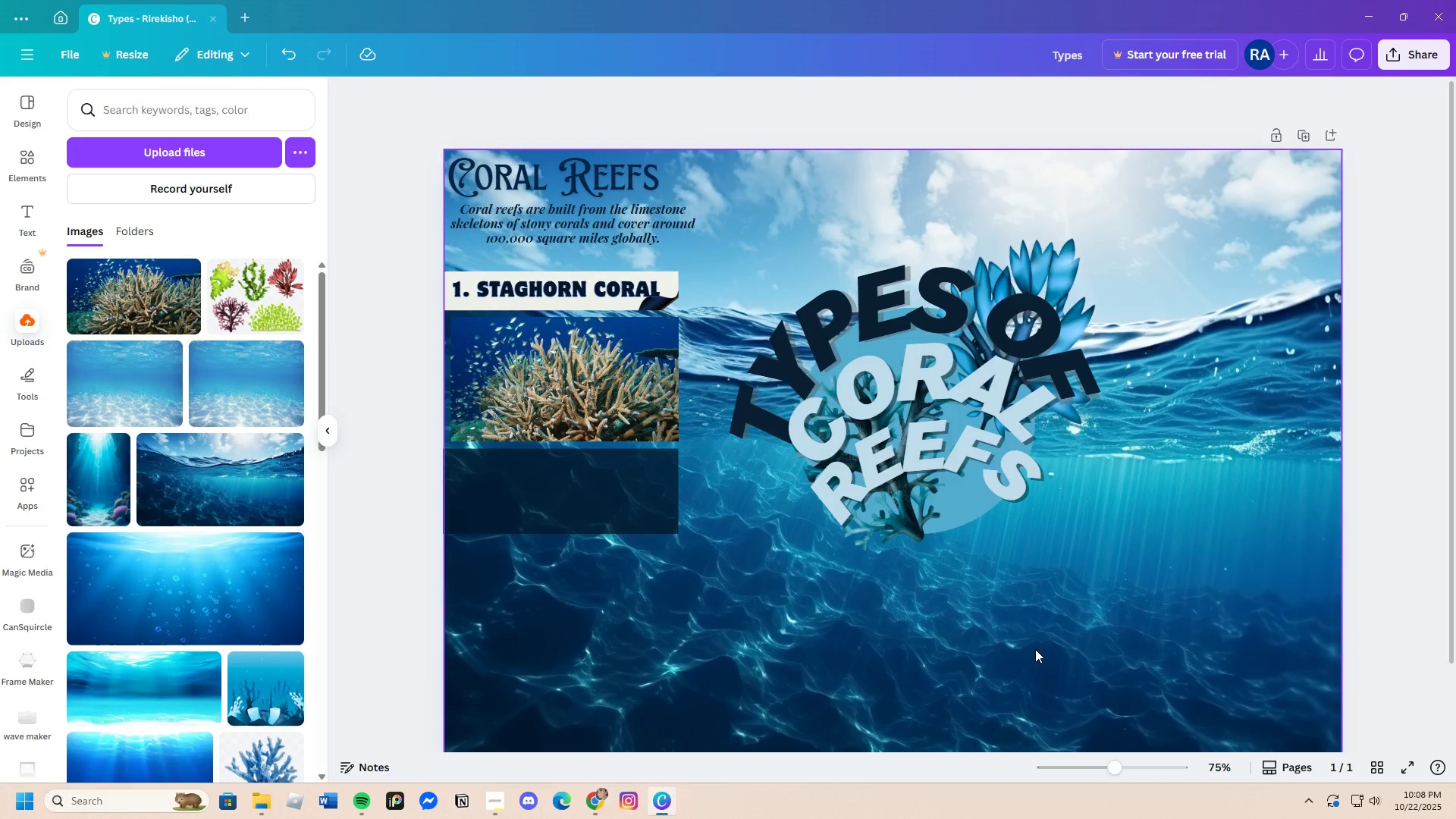 
wait(8.47)
 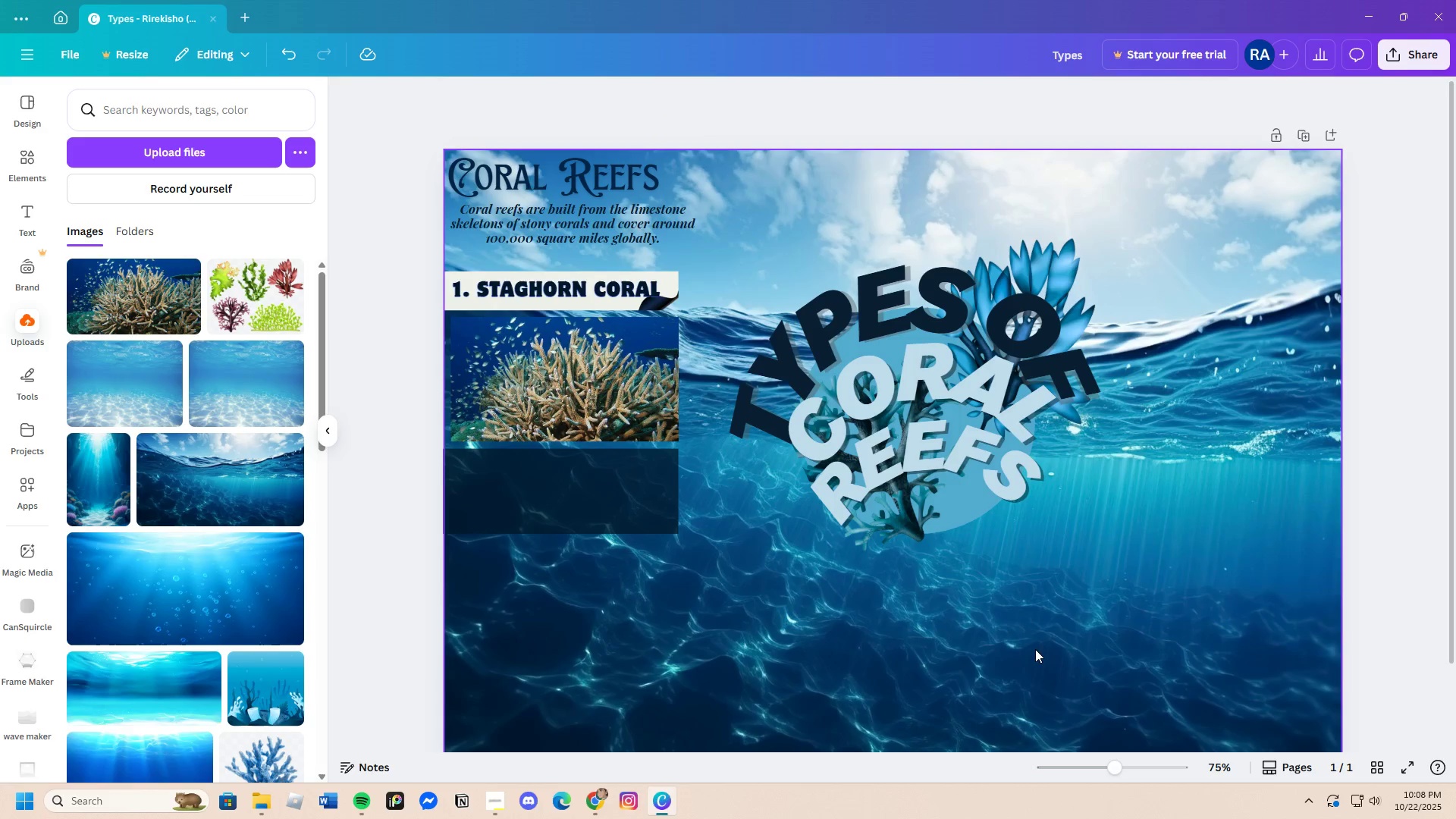 
left_click_drag(start_coordinate=[832, 318], to_coordinate=[792, 197])
 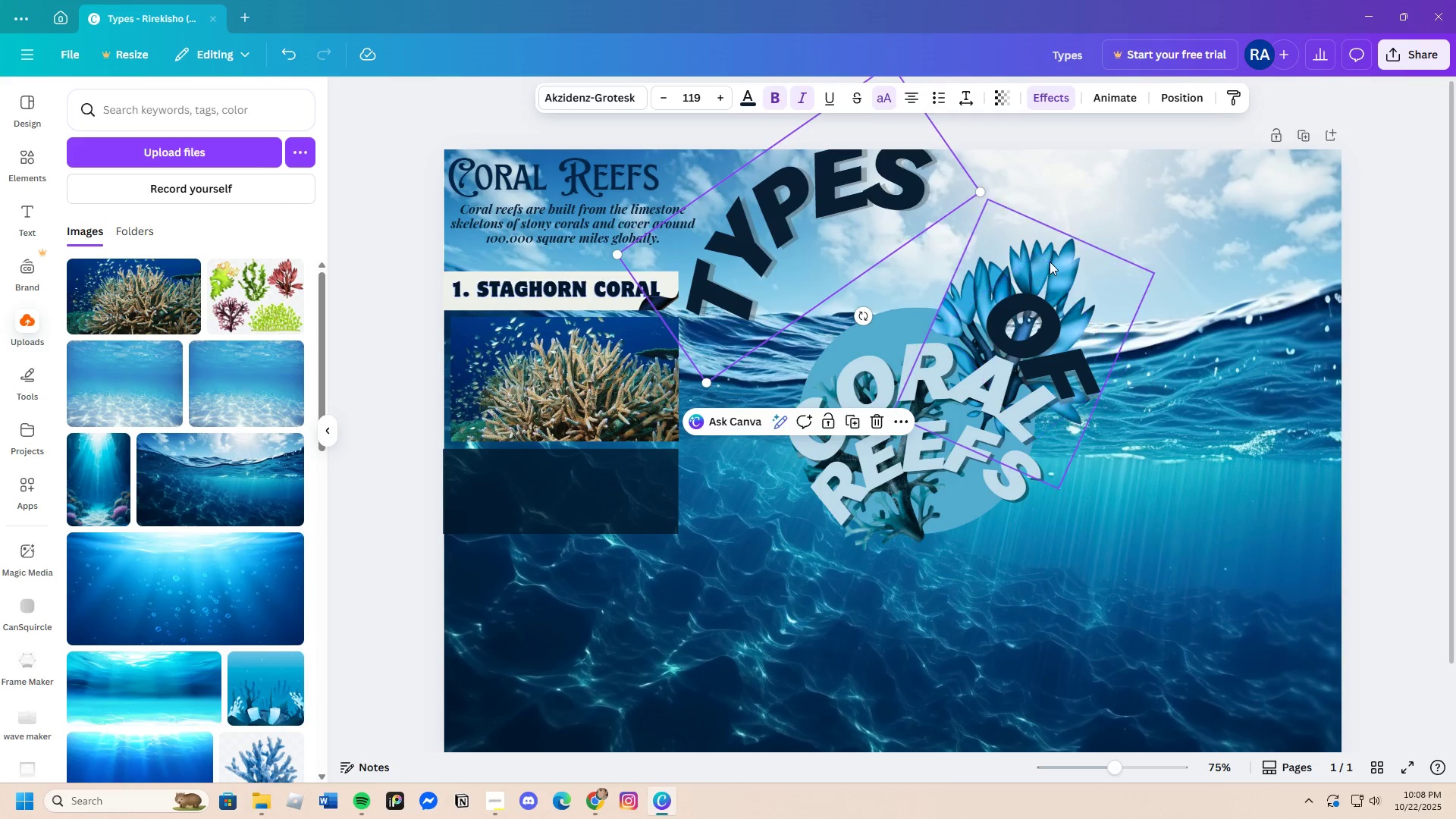 
left_click_drag(start_coordinate=[1051, 258], to_coordinate=[1029, 138])
 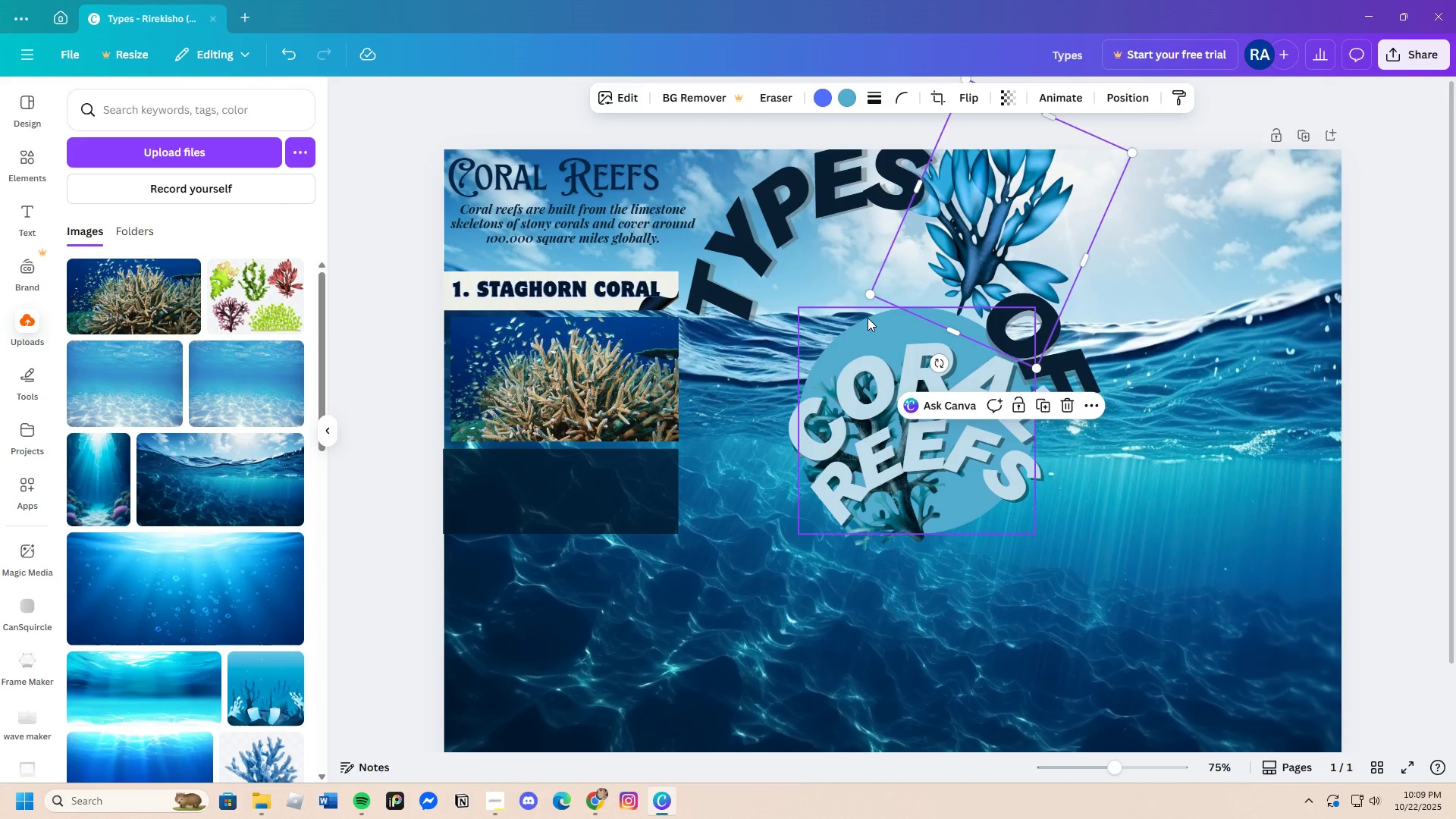 
left_click([868, 319])
 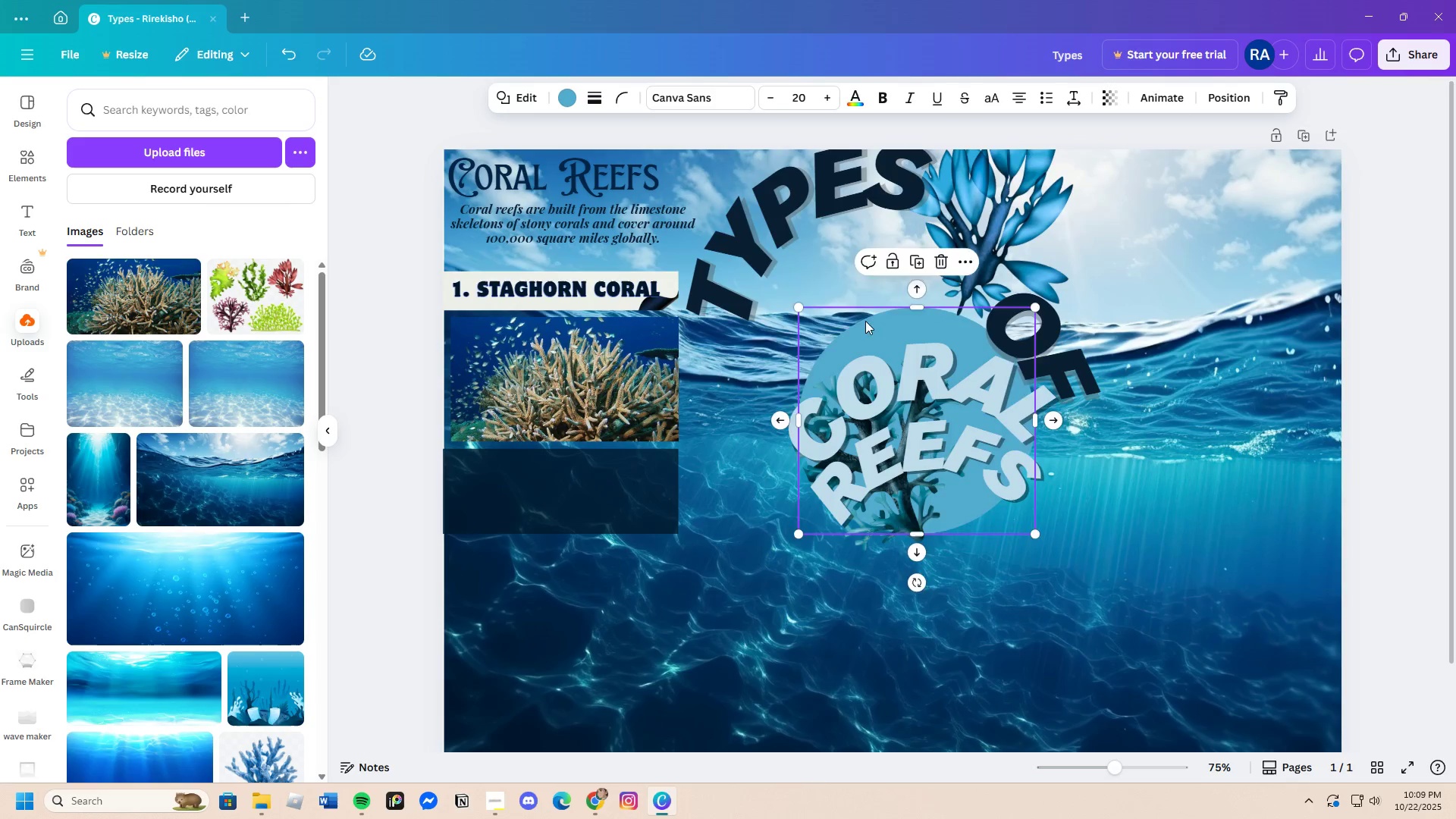 
left_click_drag(start_coordinate=[870, 328], to_coordinate=[825, 211])
 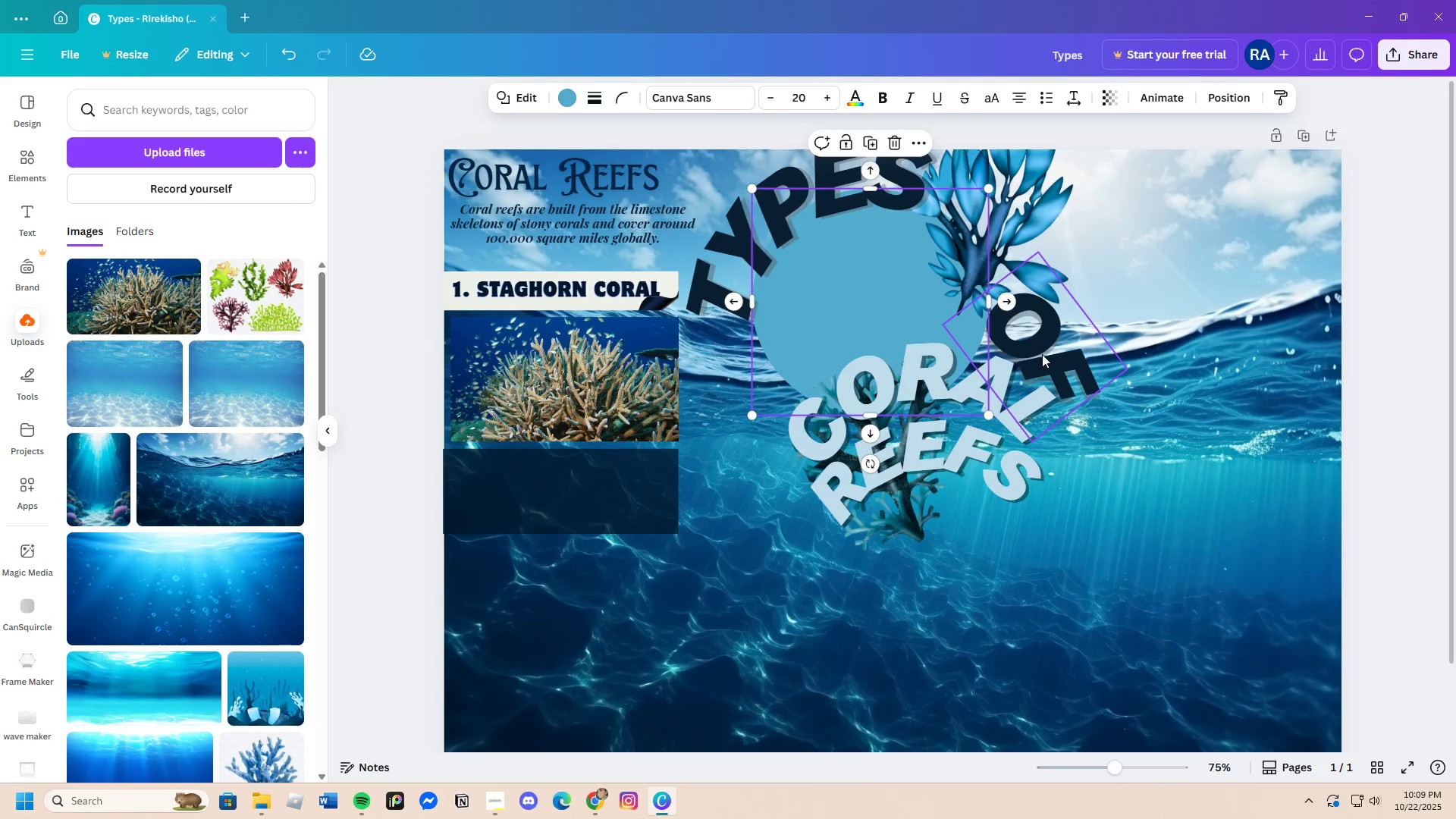 
left_click_drag(start_coordinate=[1042, 354], to_coordinate=[999, 235])
 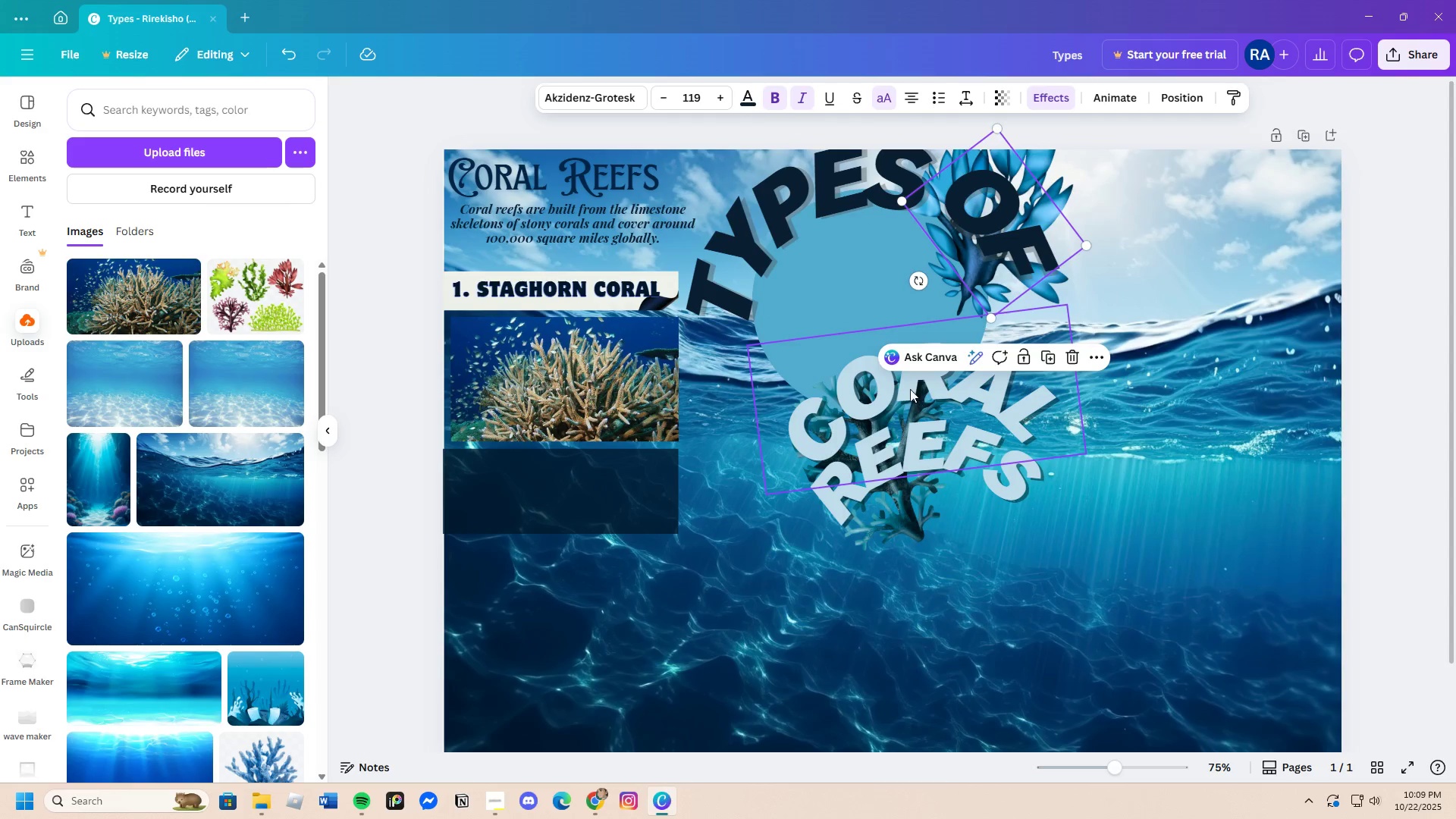 
left_click_drag(start_coordinate=[910, 389], to_coordinate=[870, 269])
 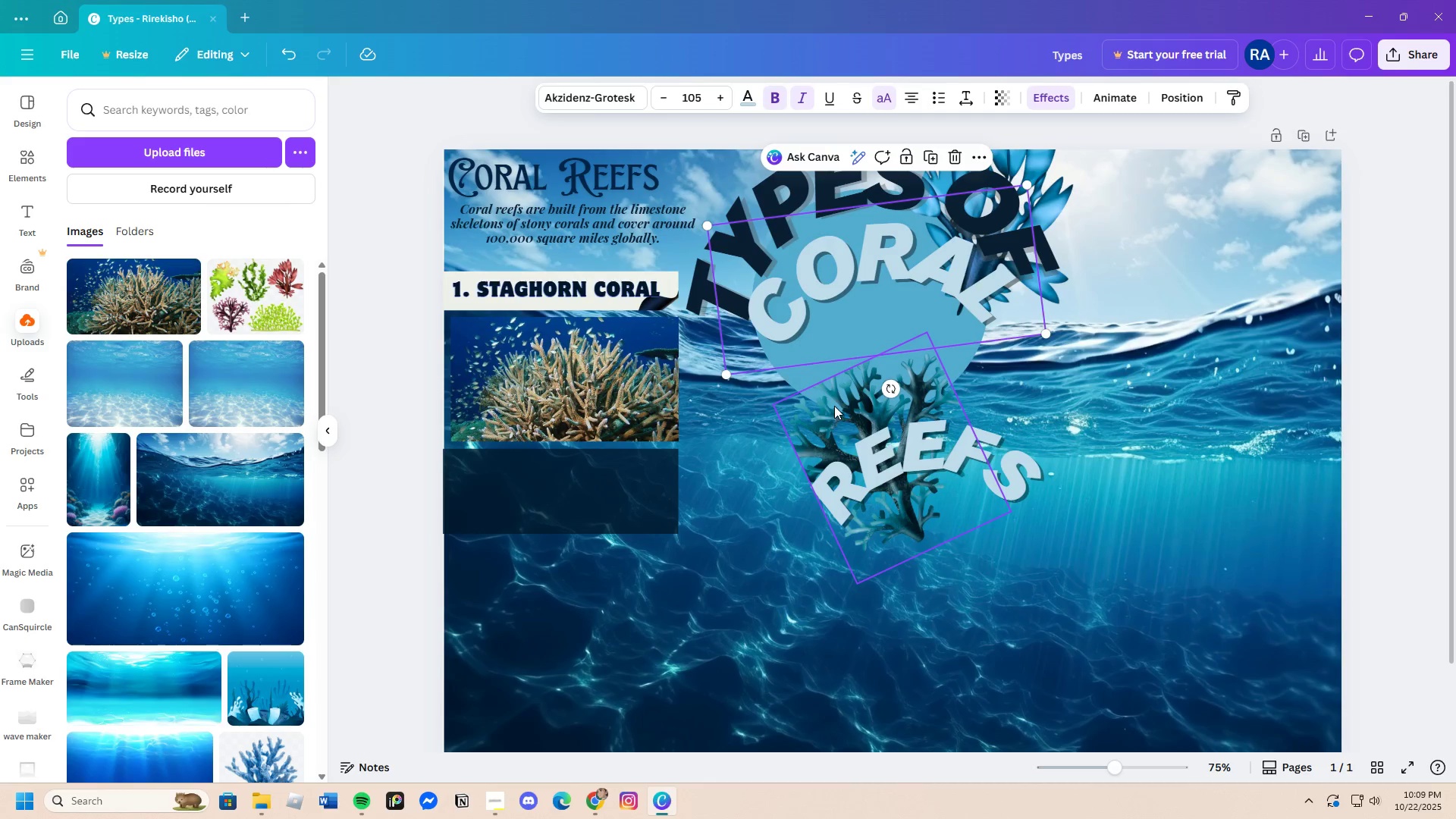 
left_click_drag(start_coordinate=[833, 403], to_coordinate=[777, 274])
 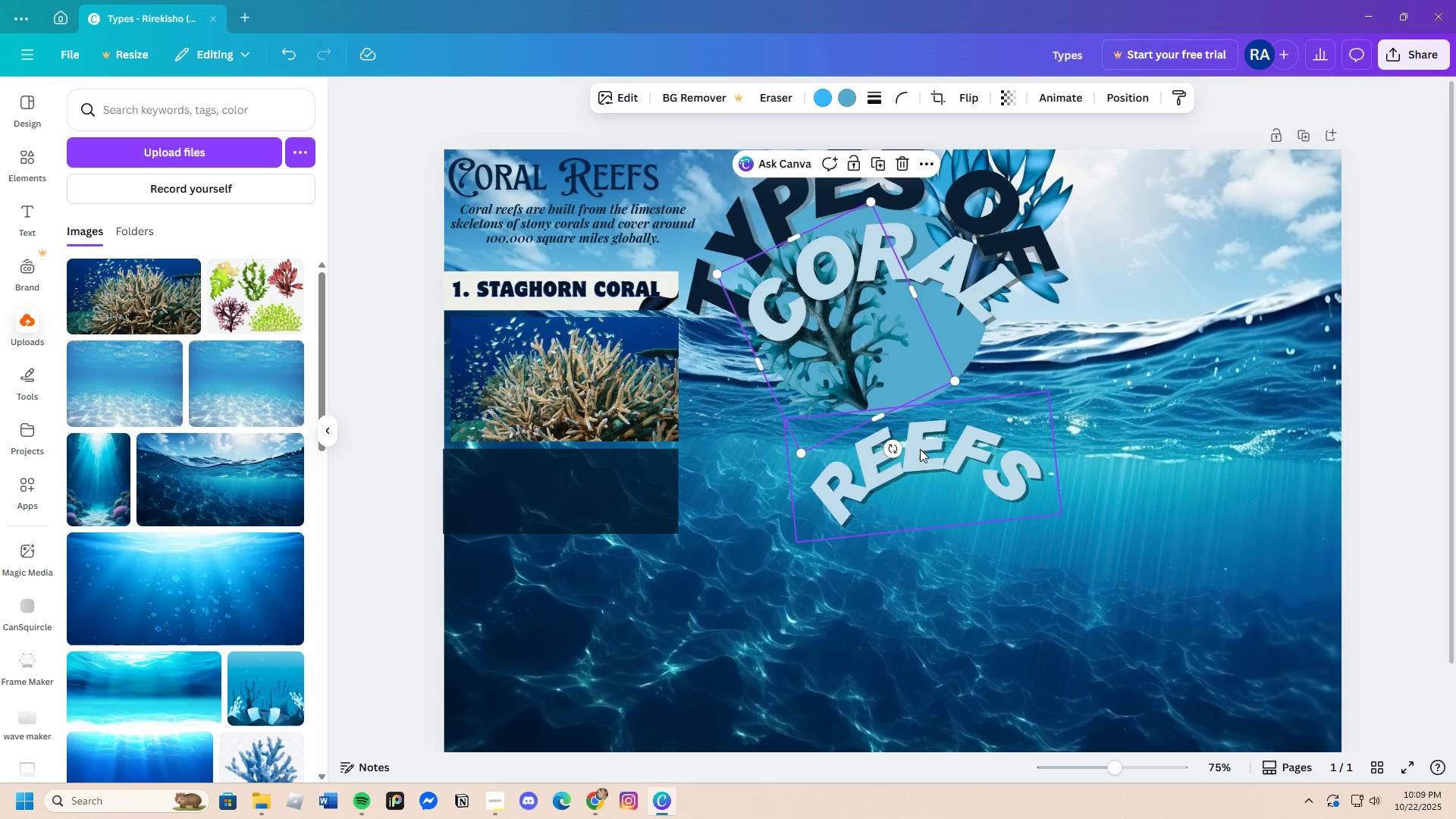 
left_click_drag(start_coordinate=[920, 449], to_coordinate=[883, 340])
 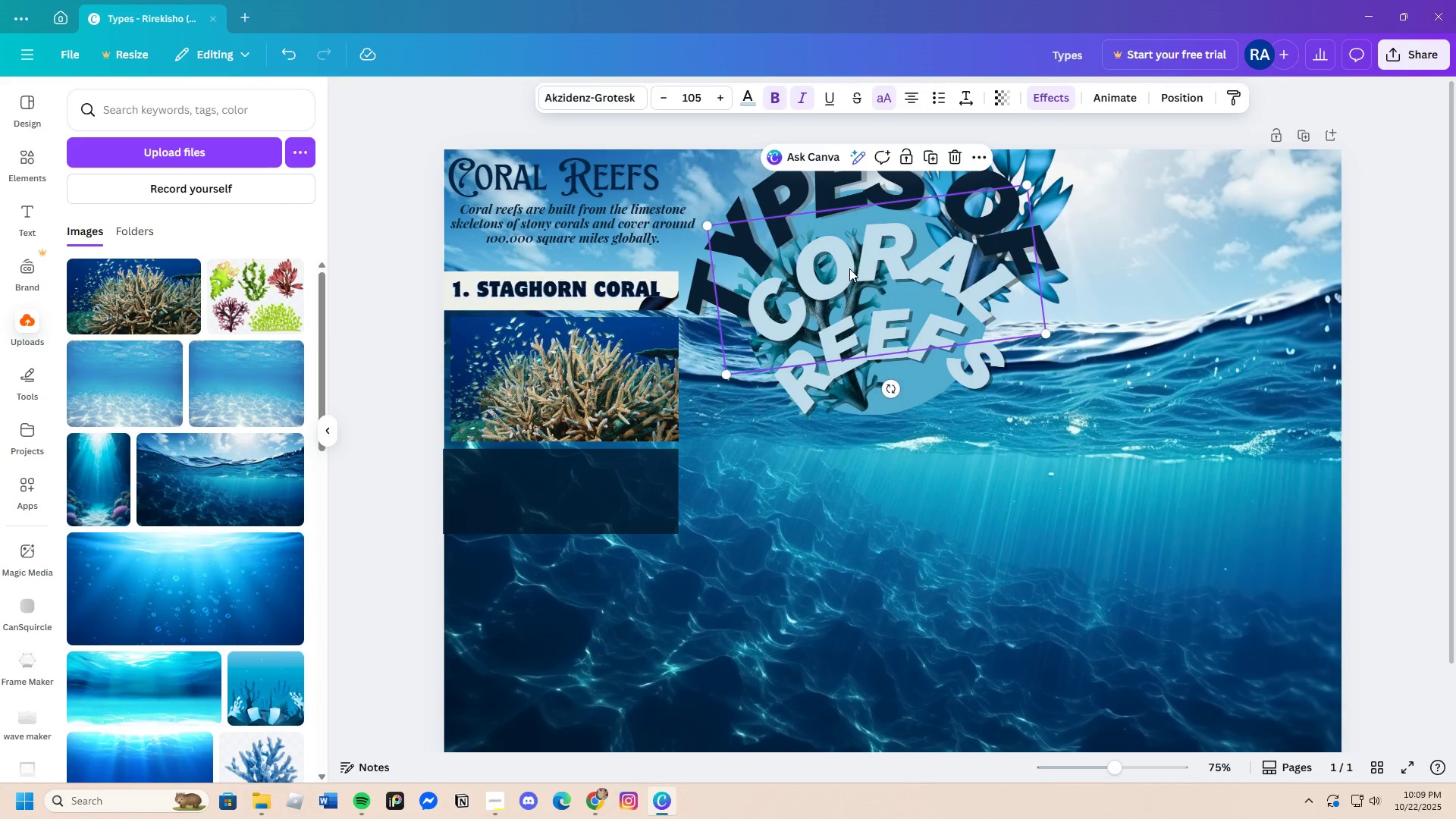 
left_click_drag(start_coordinate=[849, 268], to_coordinate=[850, 274])
 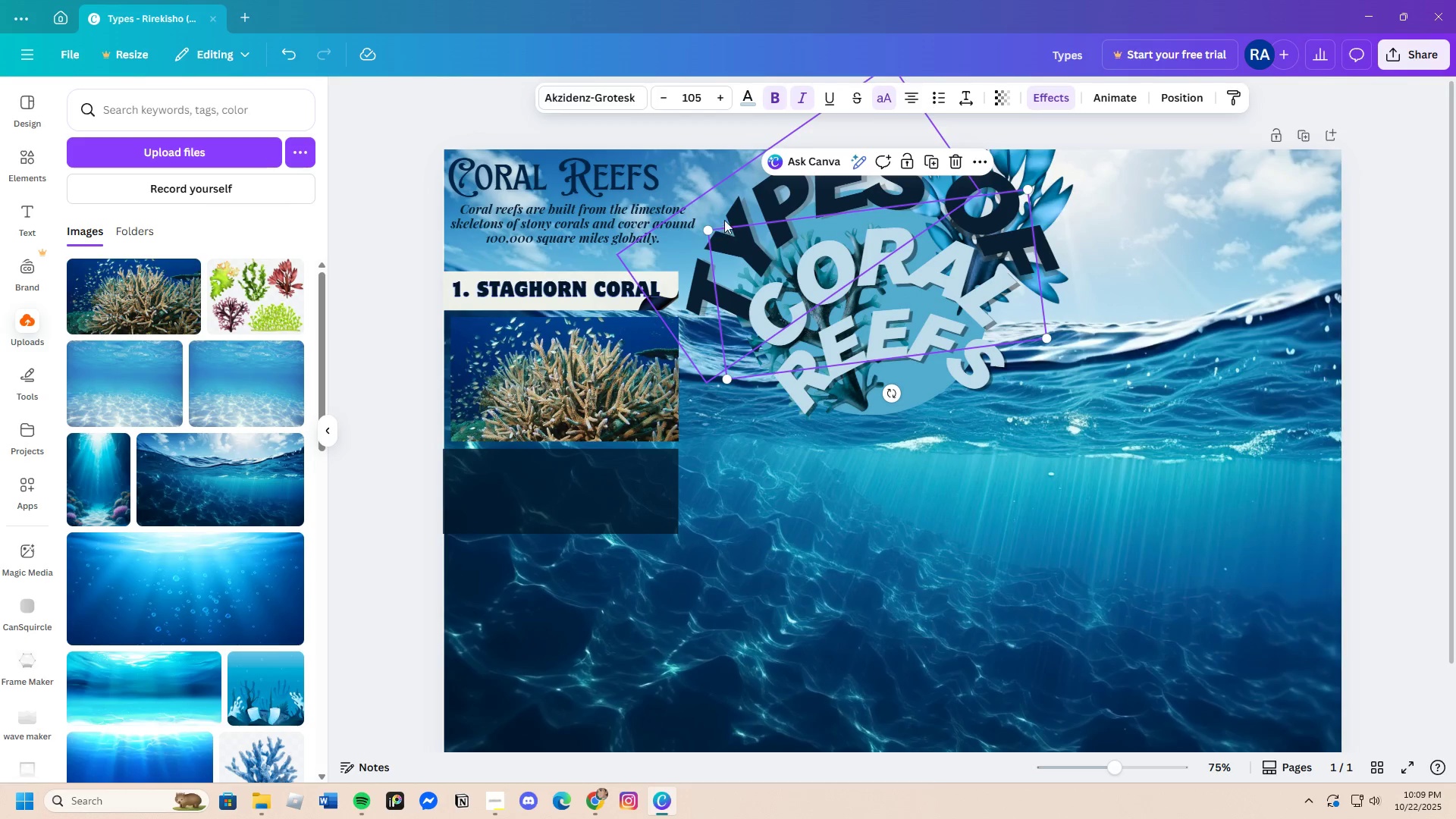 
left_click([733, 199])
 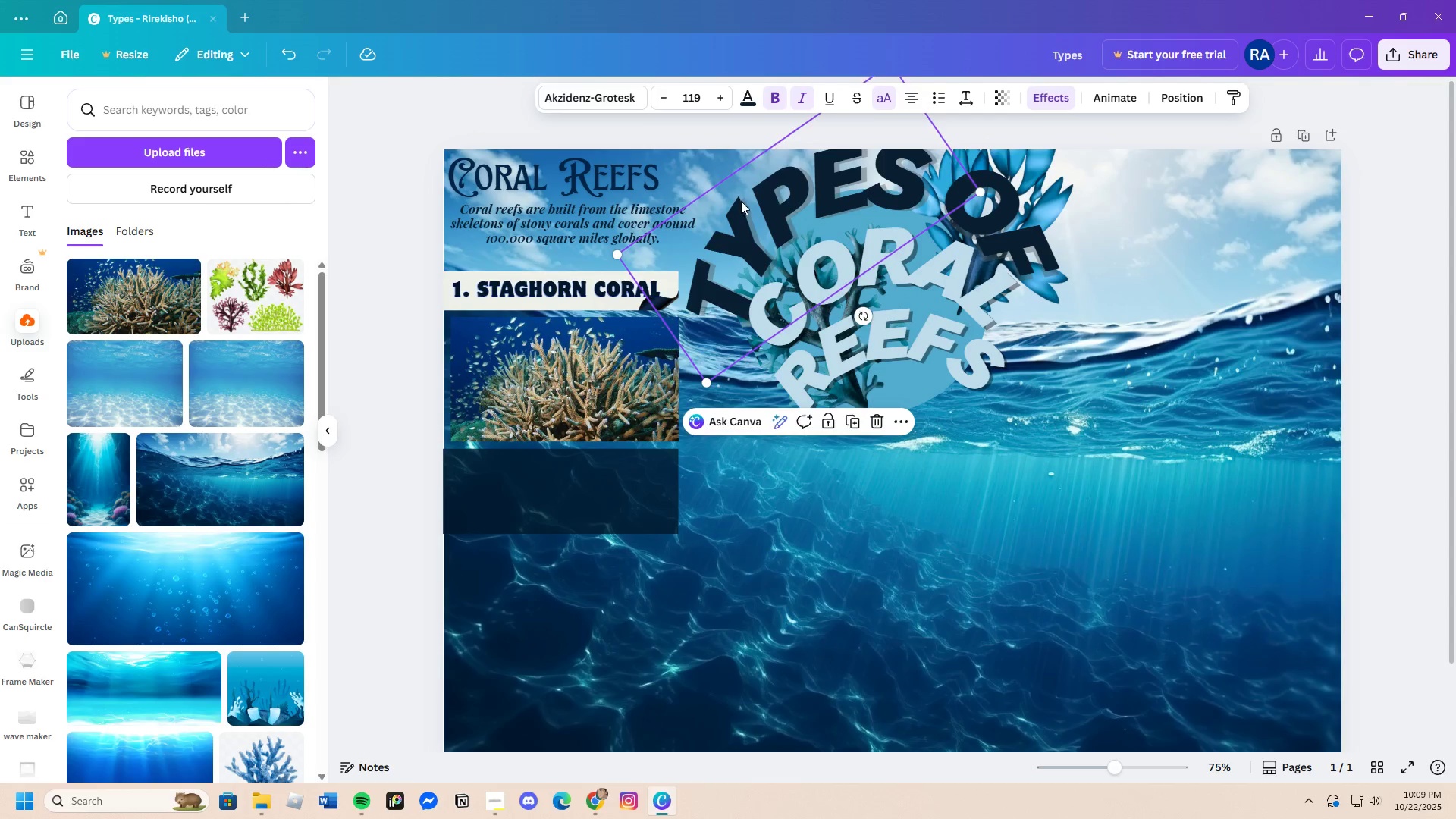 
left_click_drag(start_coordinate=[739, 199], to_coordinate=[741, 207])
 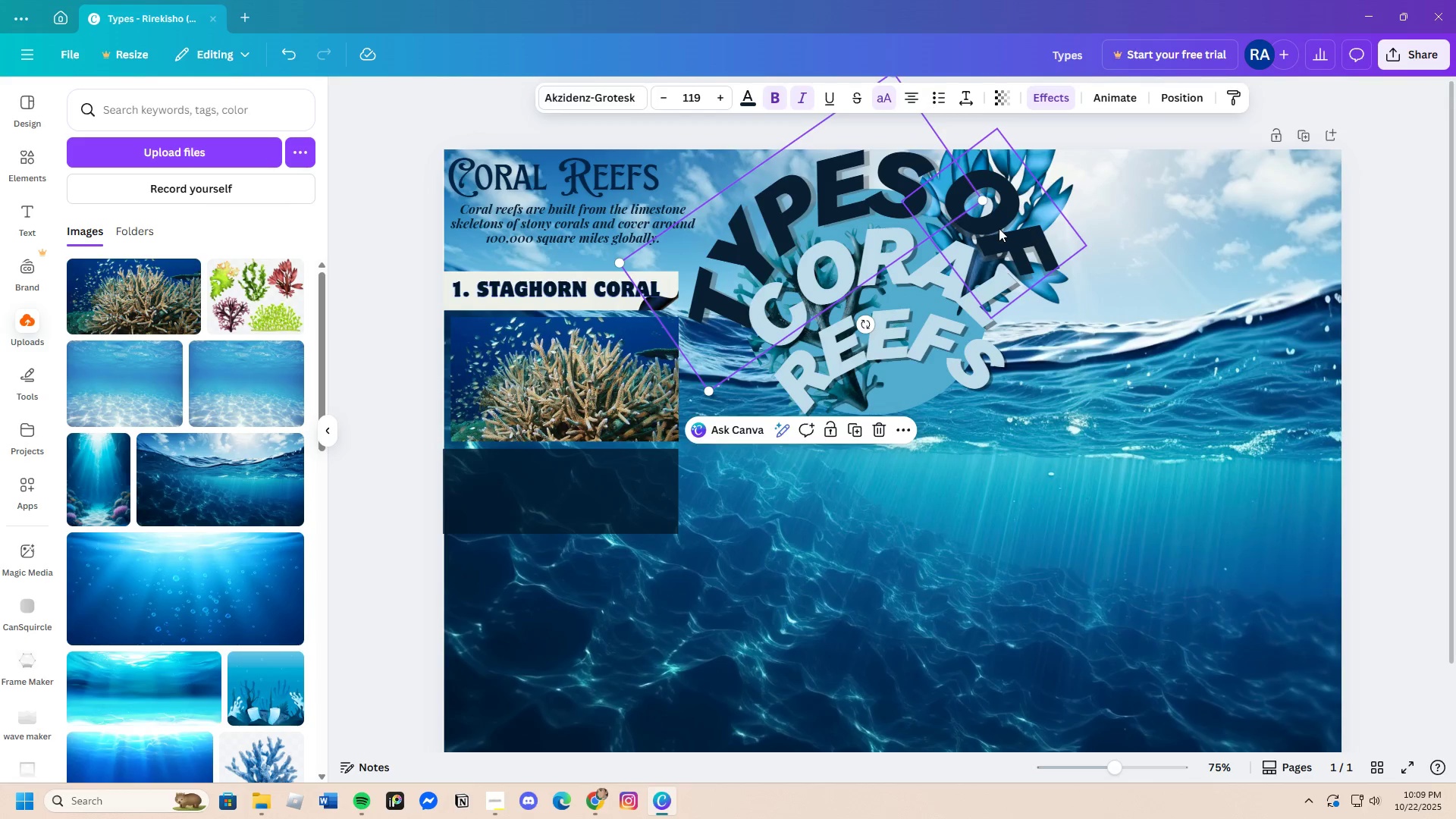 
left_click([999, 228])
 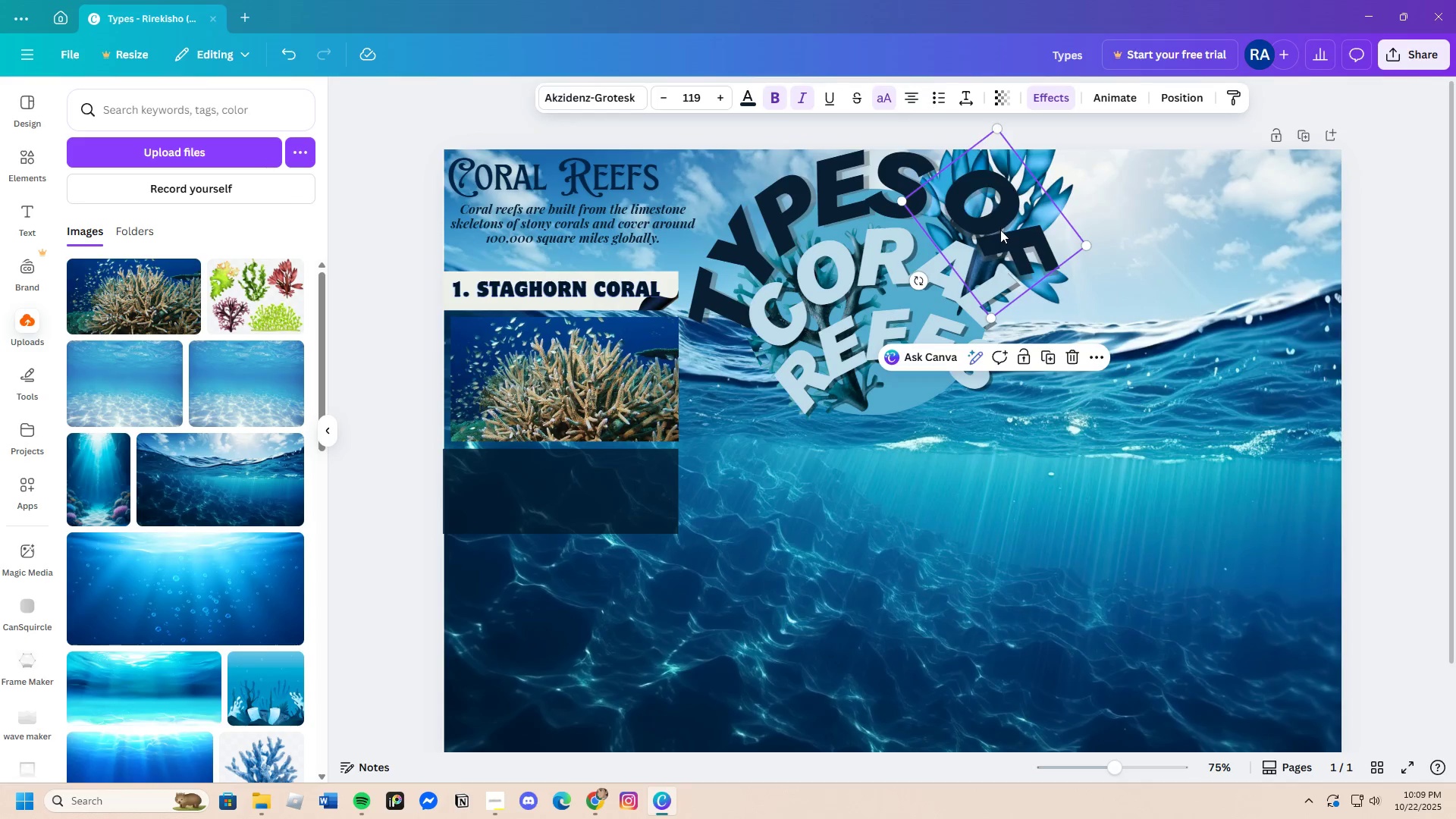 
left_click_drag(start_coordinate=[1000, 228], to_coordinate=[1004, 234])
 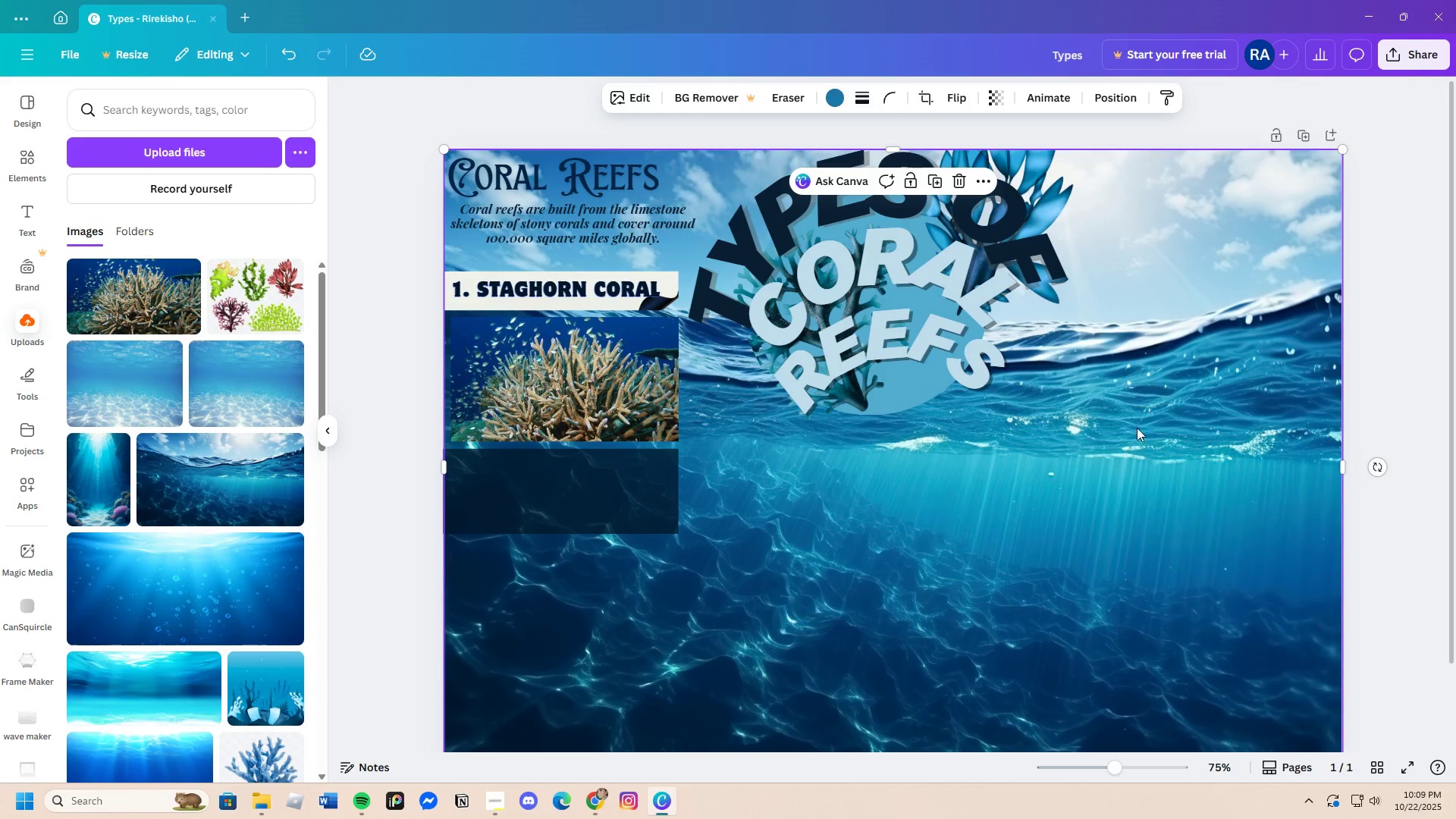 
left_click([1114, 496])
 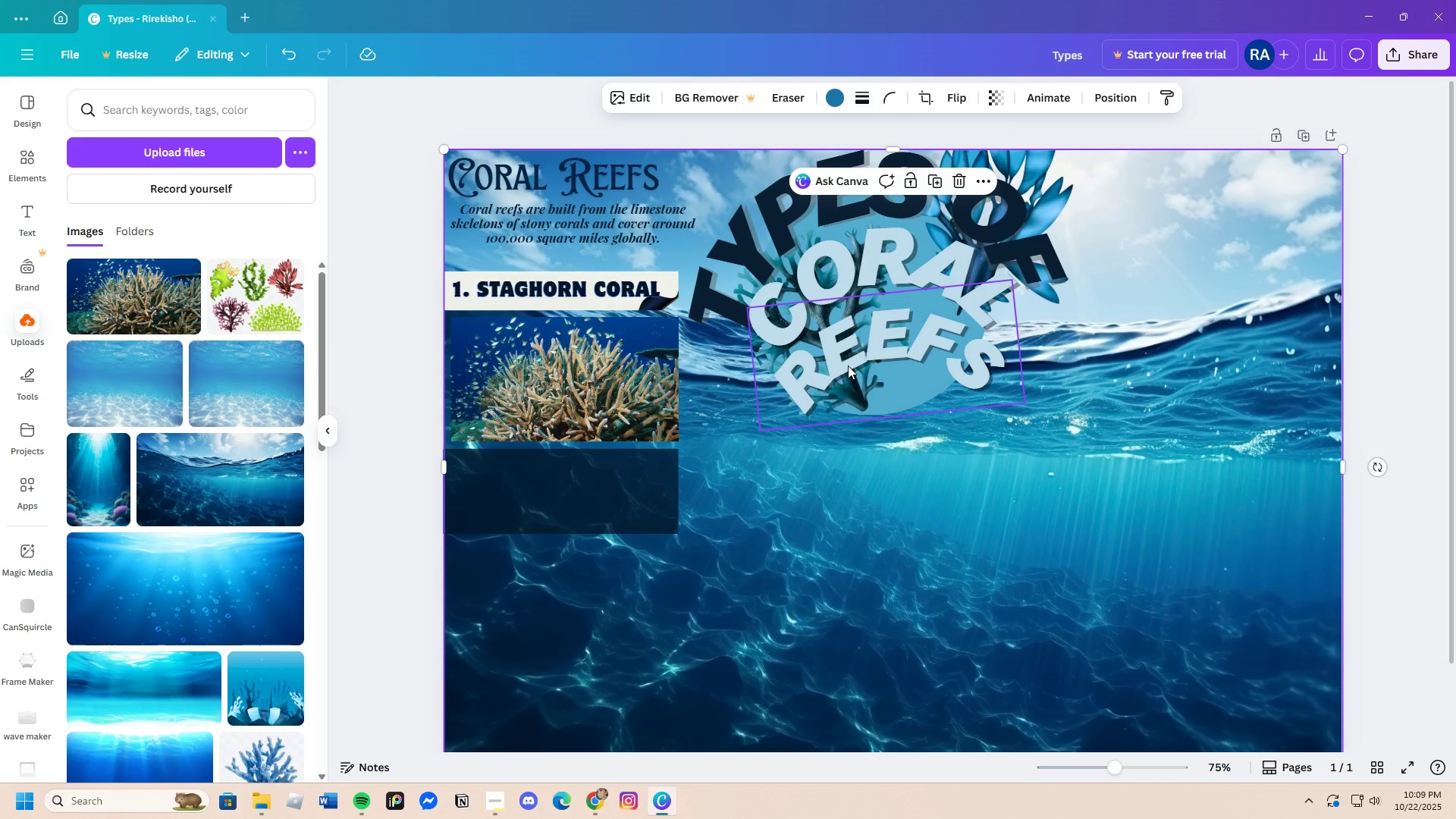 
left_click([867, 359])
 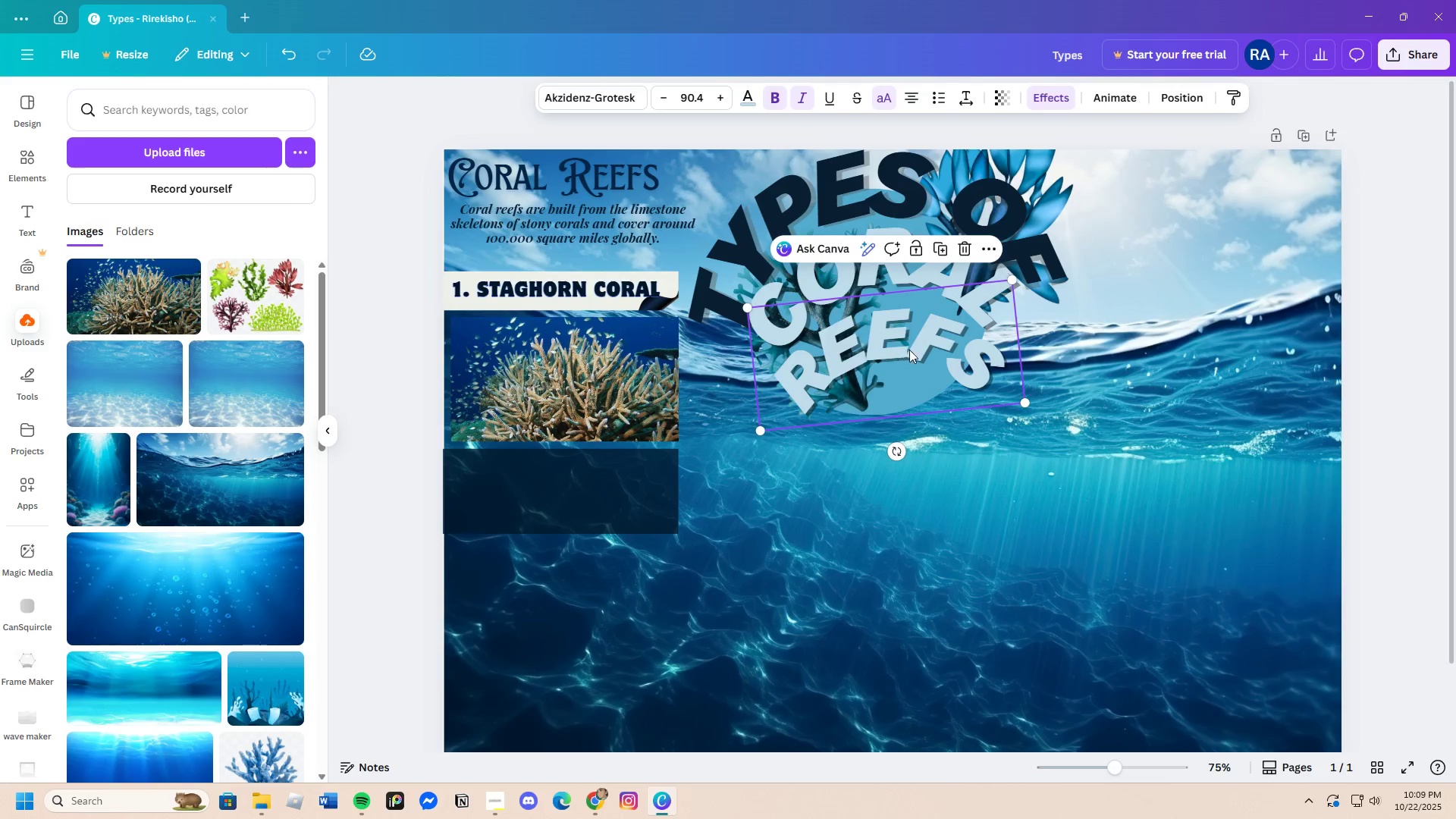 
left_click_drag(start_coordinate=[908, 350], to_coordinate=[911, 356])
 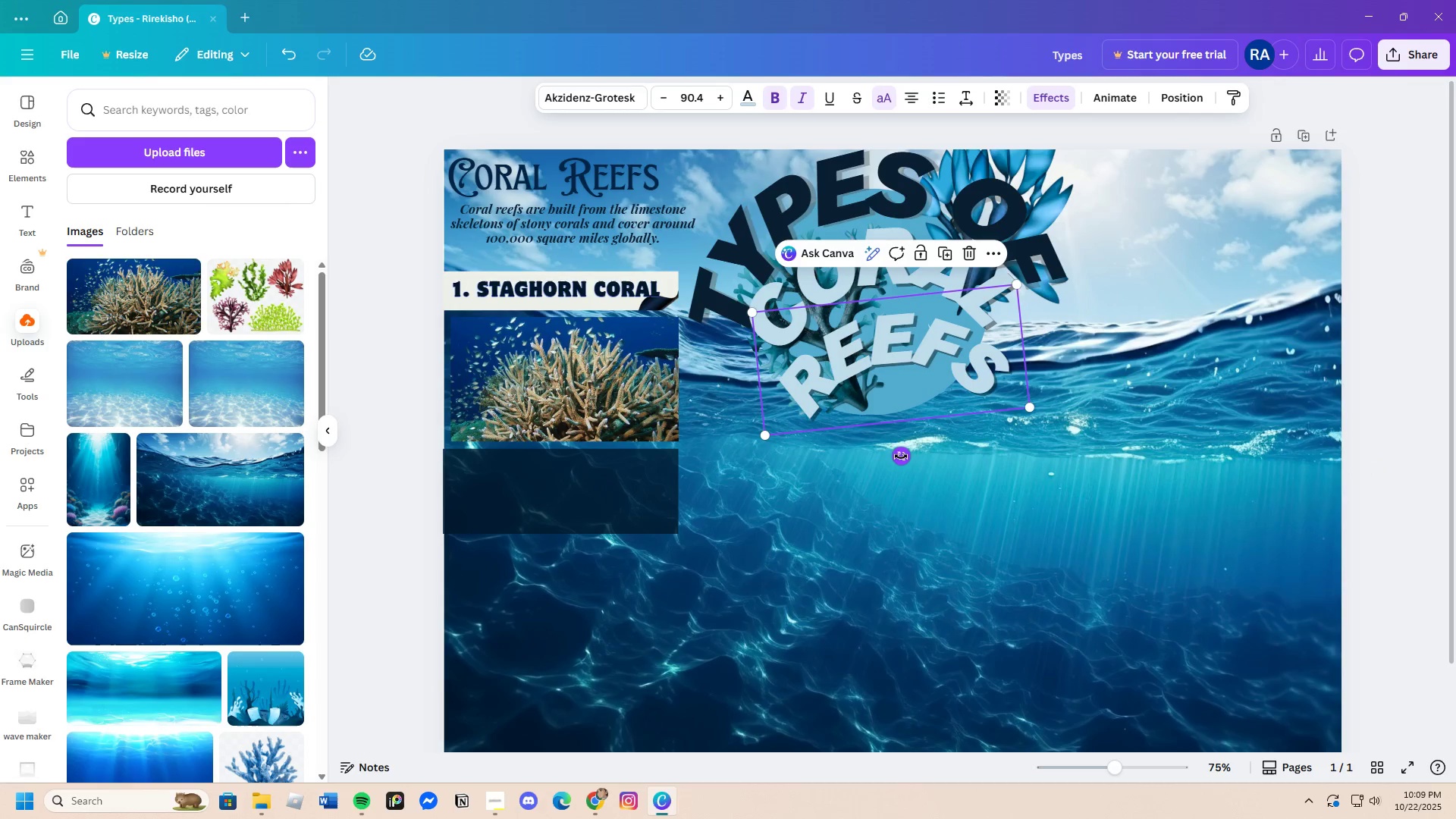 
left_click_drag(start_coordinate=[901, 457], to_coordinate=[896, 462])
 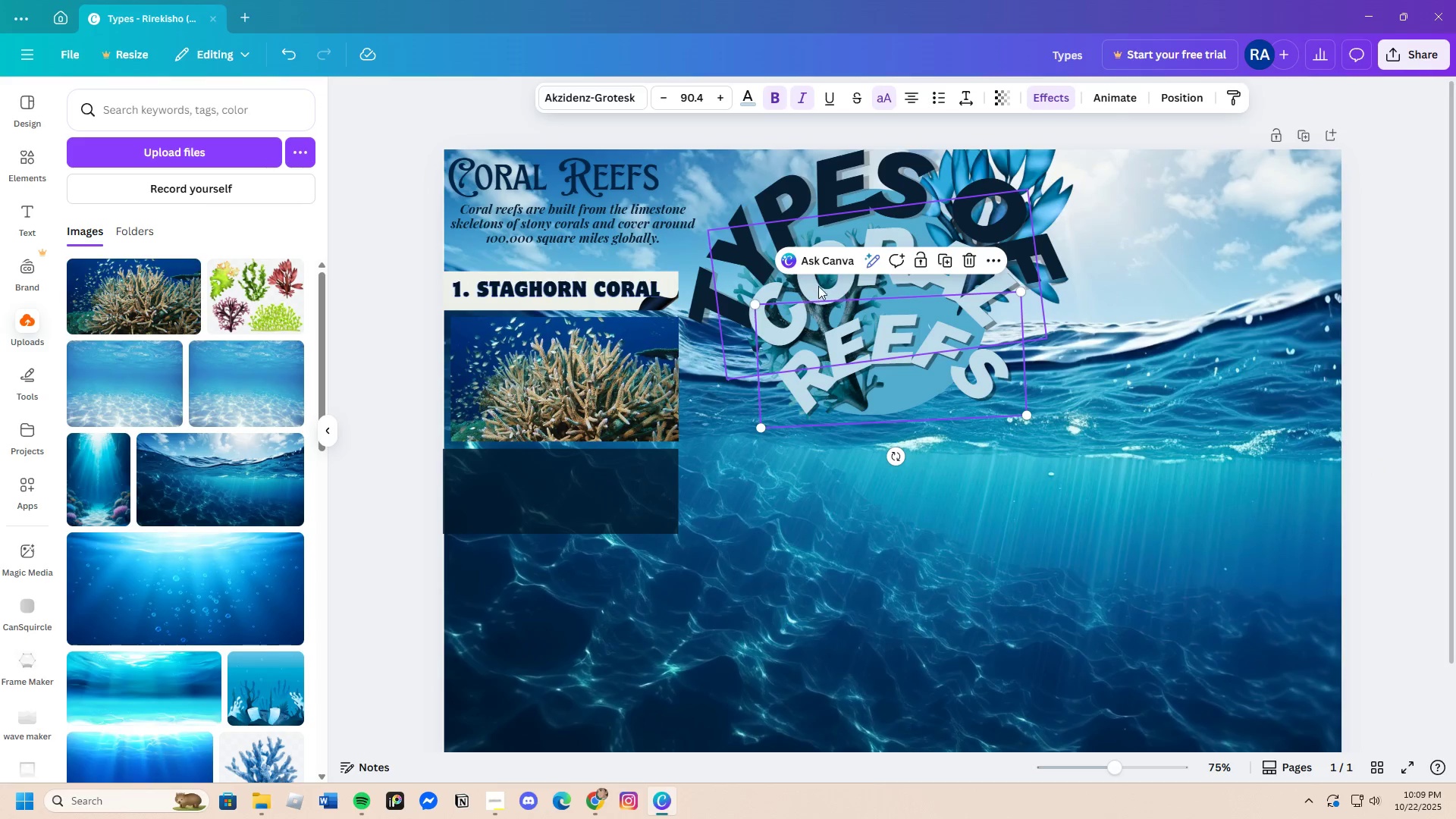 
left_click([819, 286])
 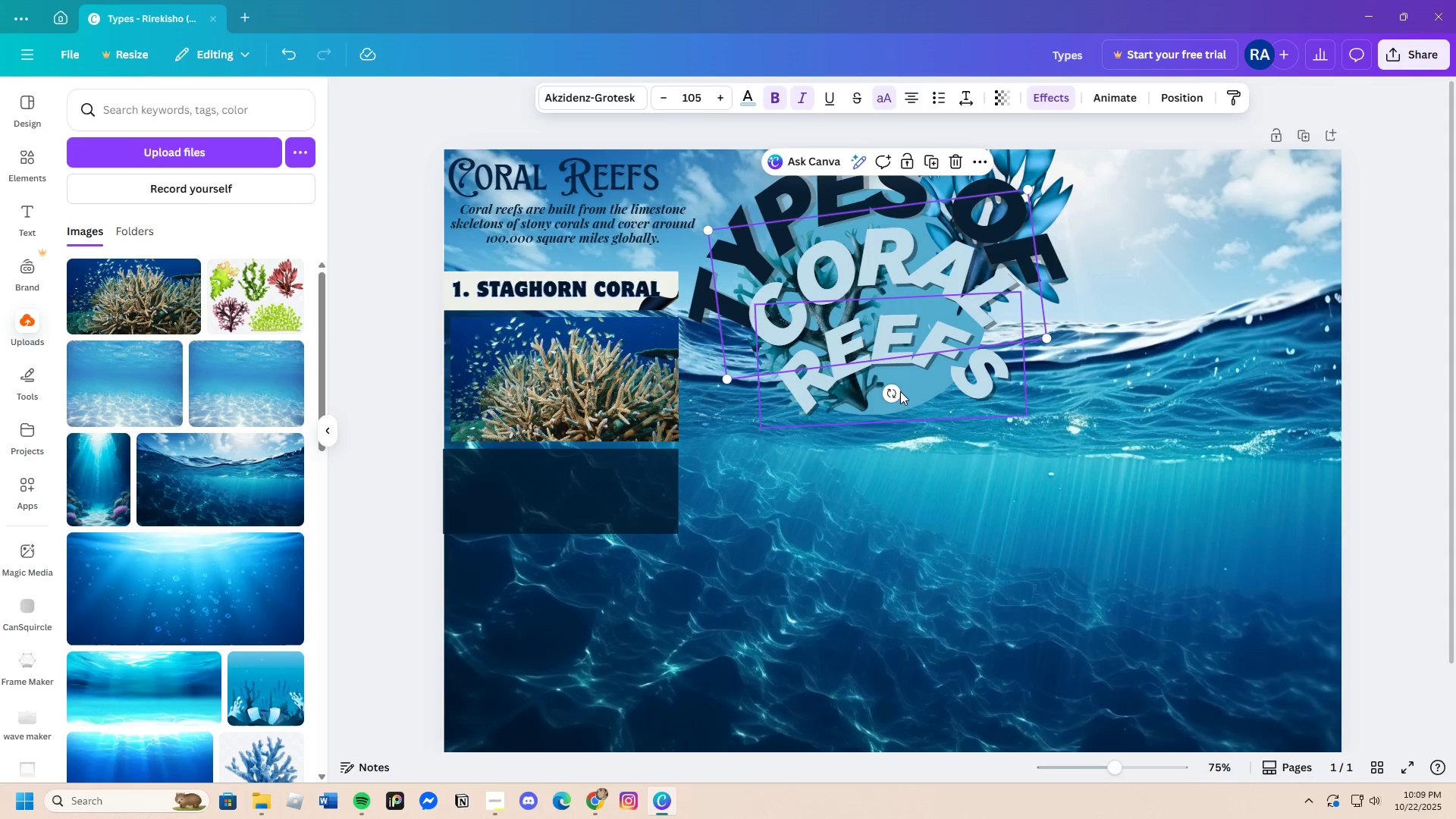 
left_click_drag(start_coordinate=[893, 392], to_coordinate=[885, 405])
 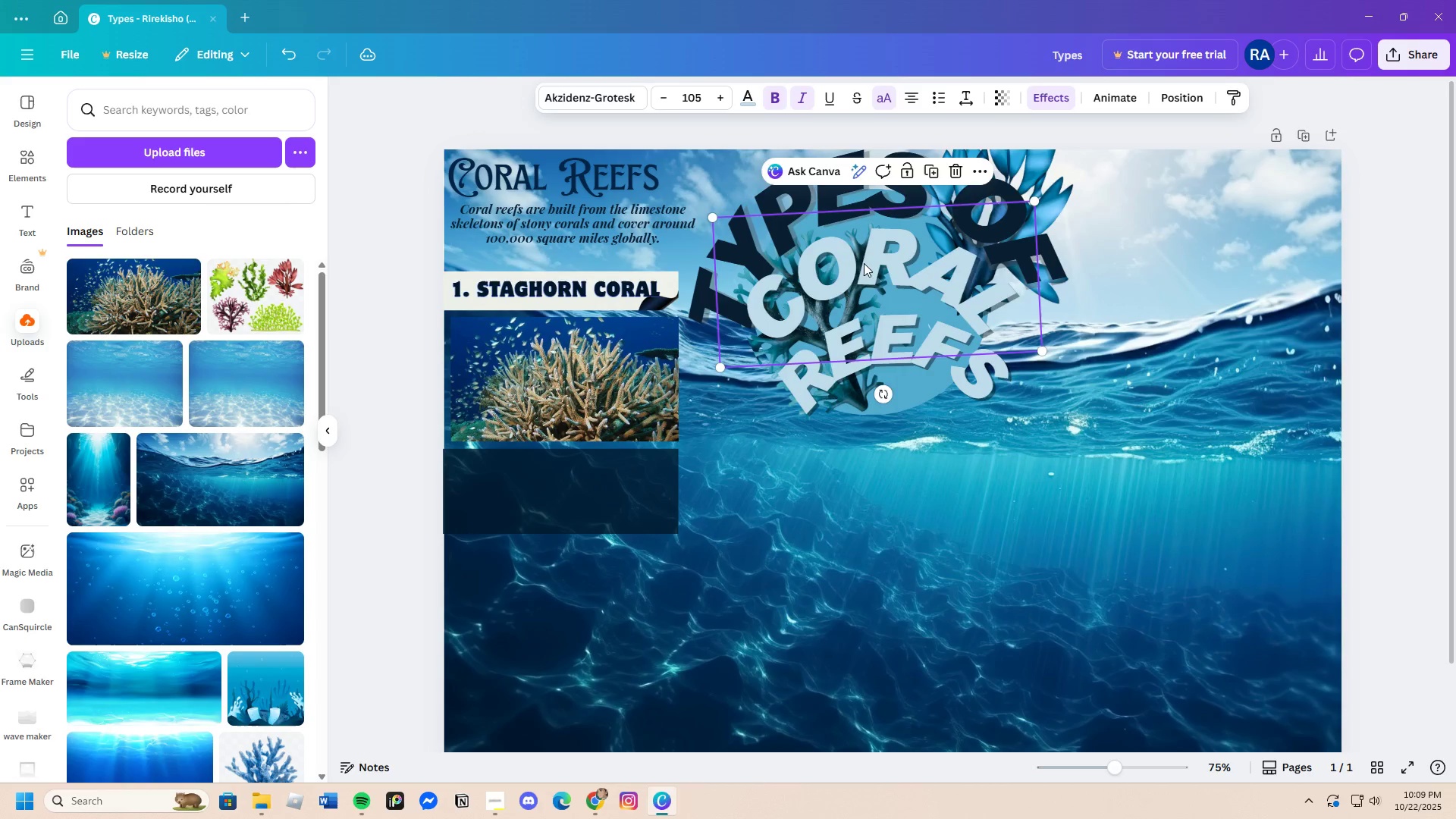 
left_click_drag(start_coordinate=[862, 264], to_coordinate=[871, 268])
 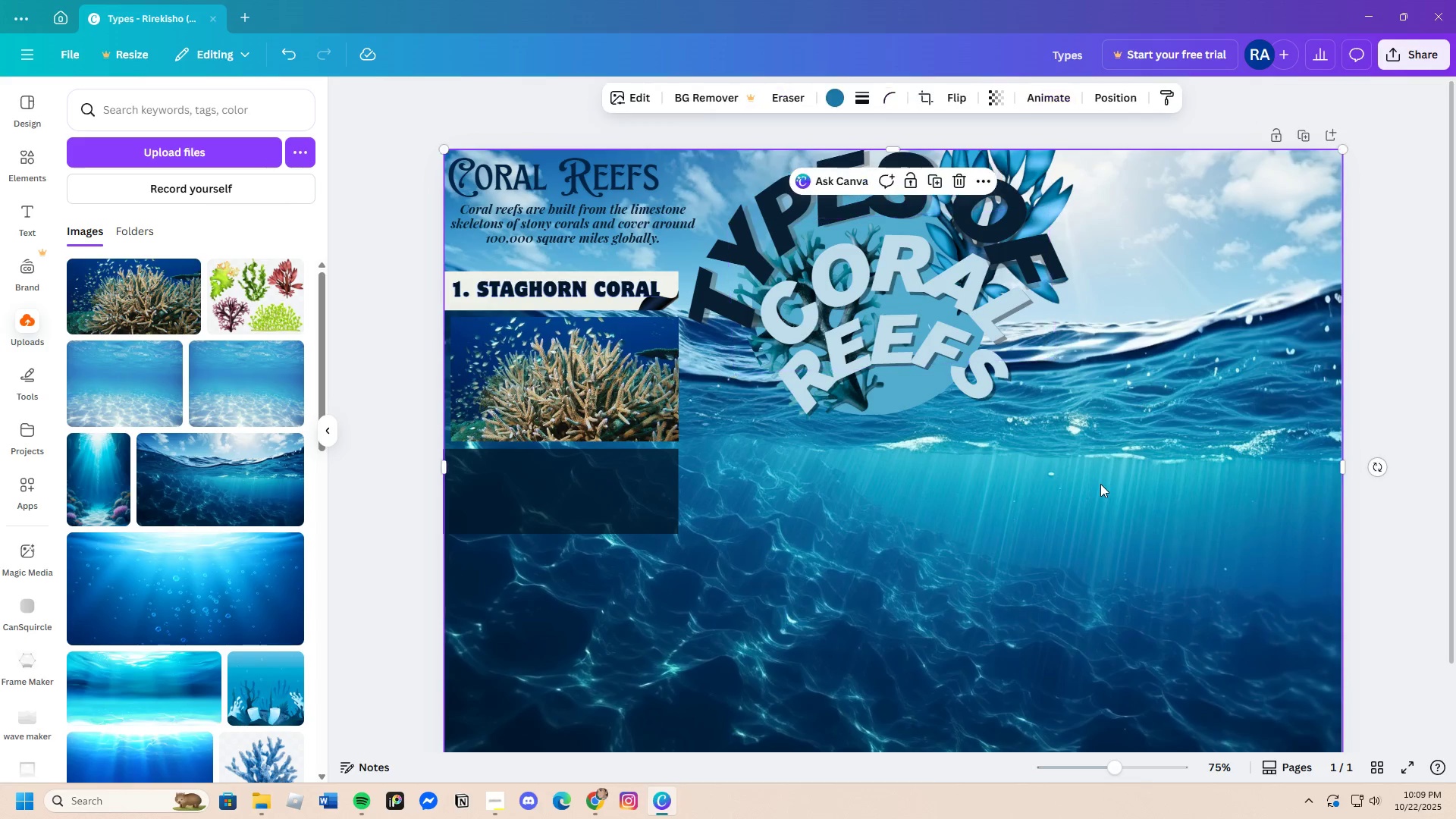 
left_click([1100, 484])
 